 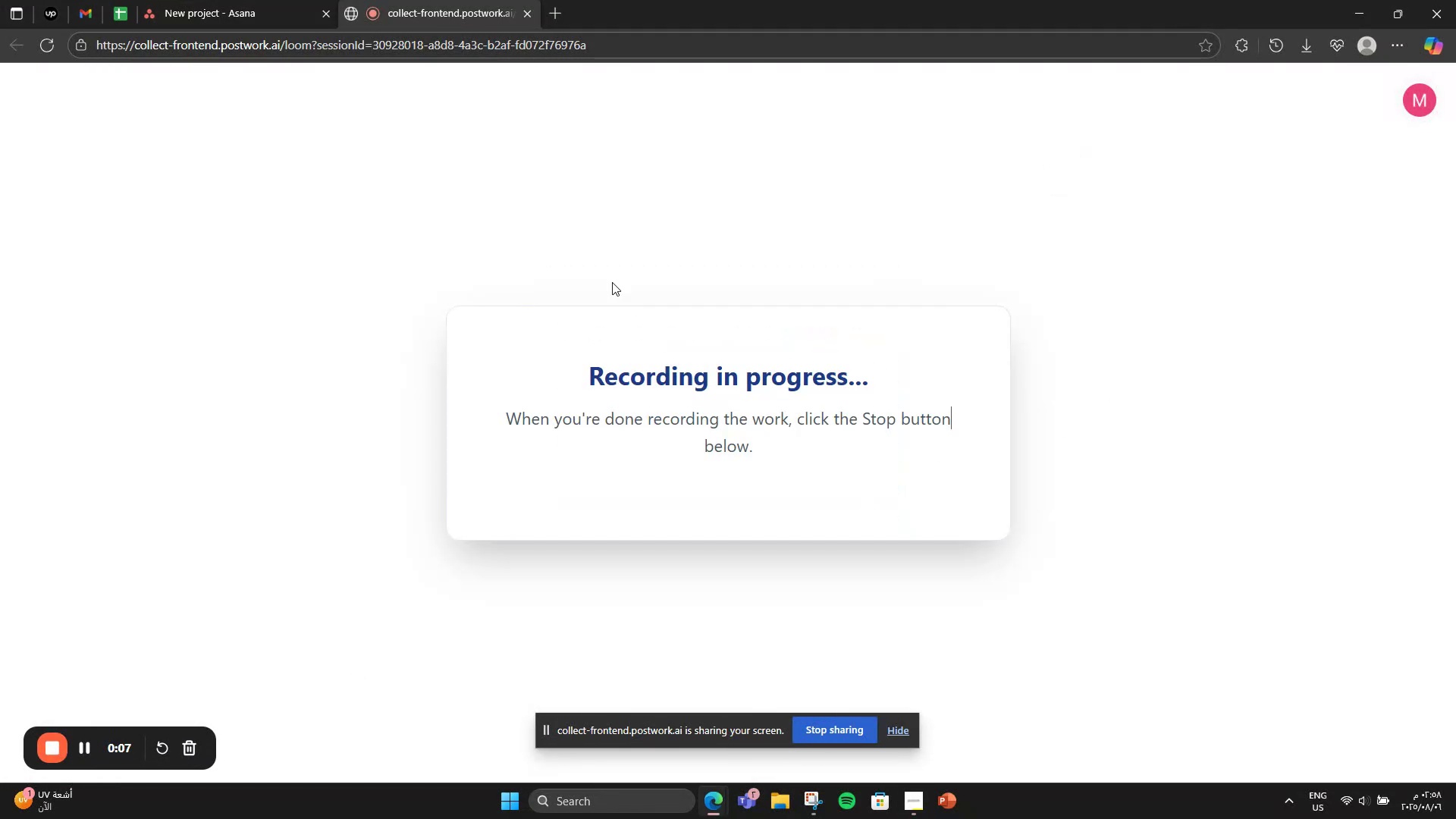 
left_click([263, 0])
 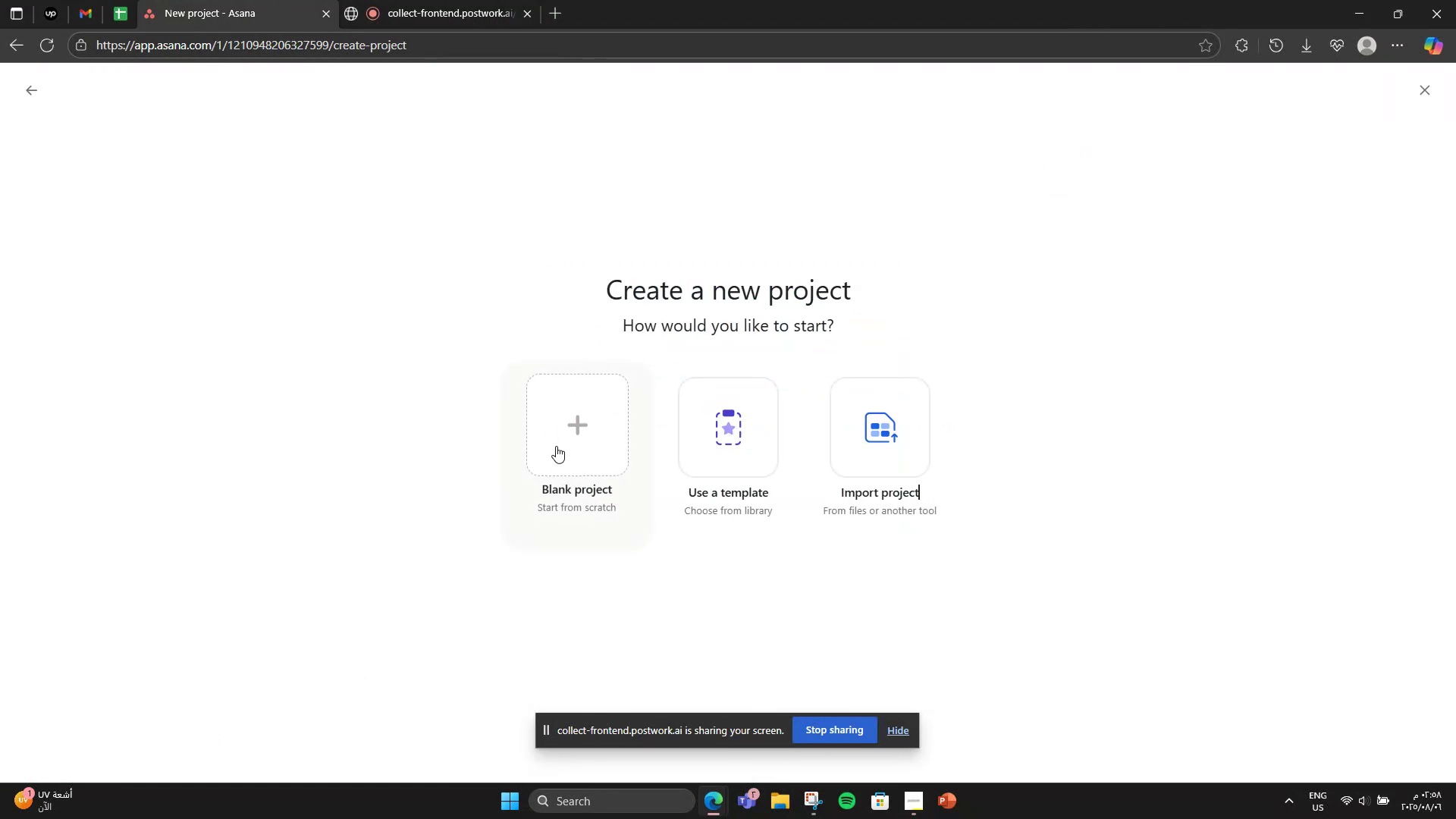 
left_click([556, 446])
 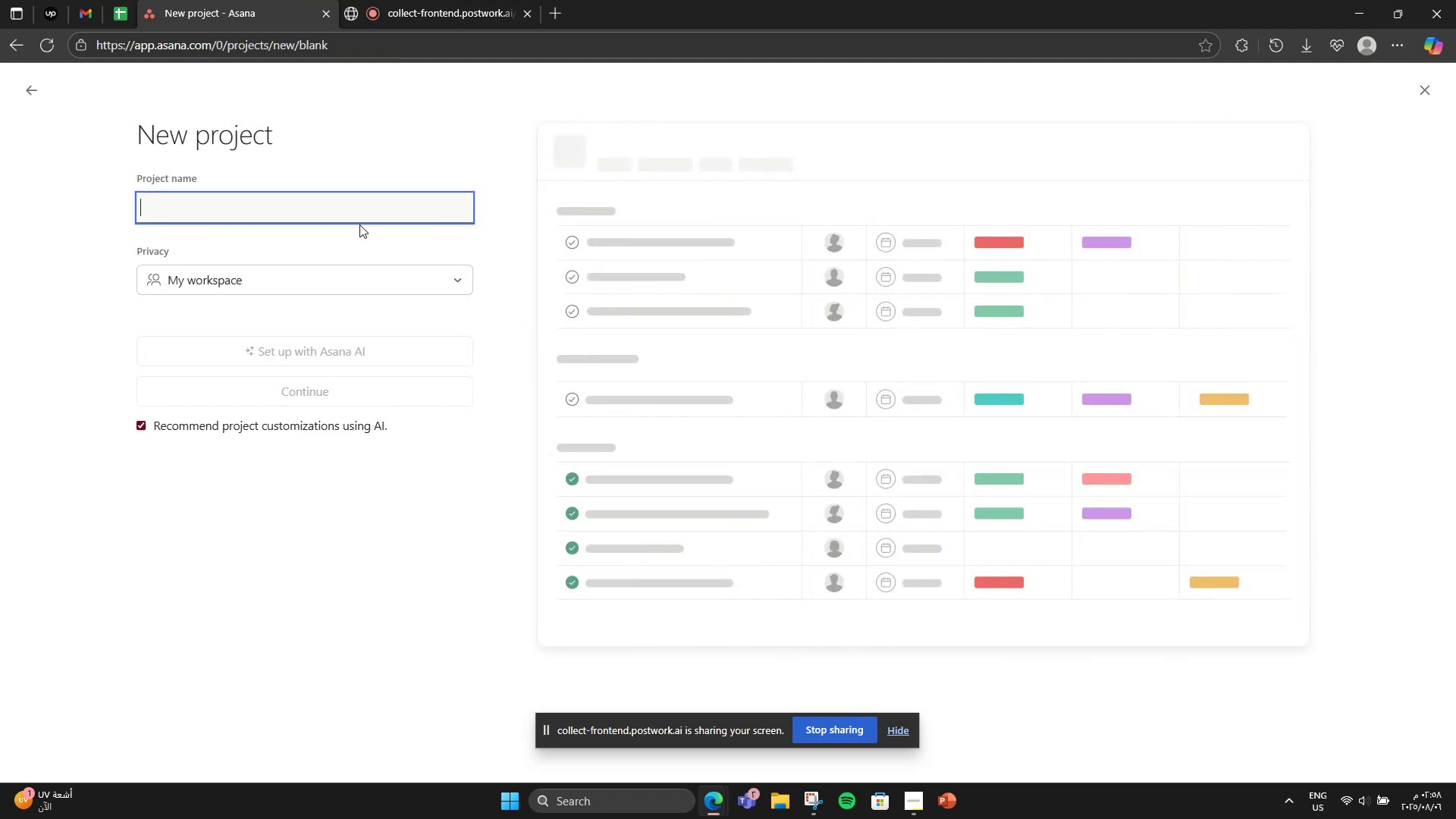 
mouse_move([394, 204])
 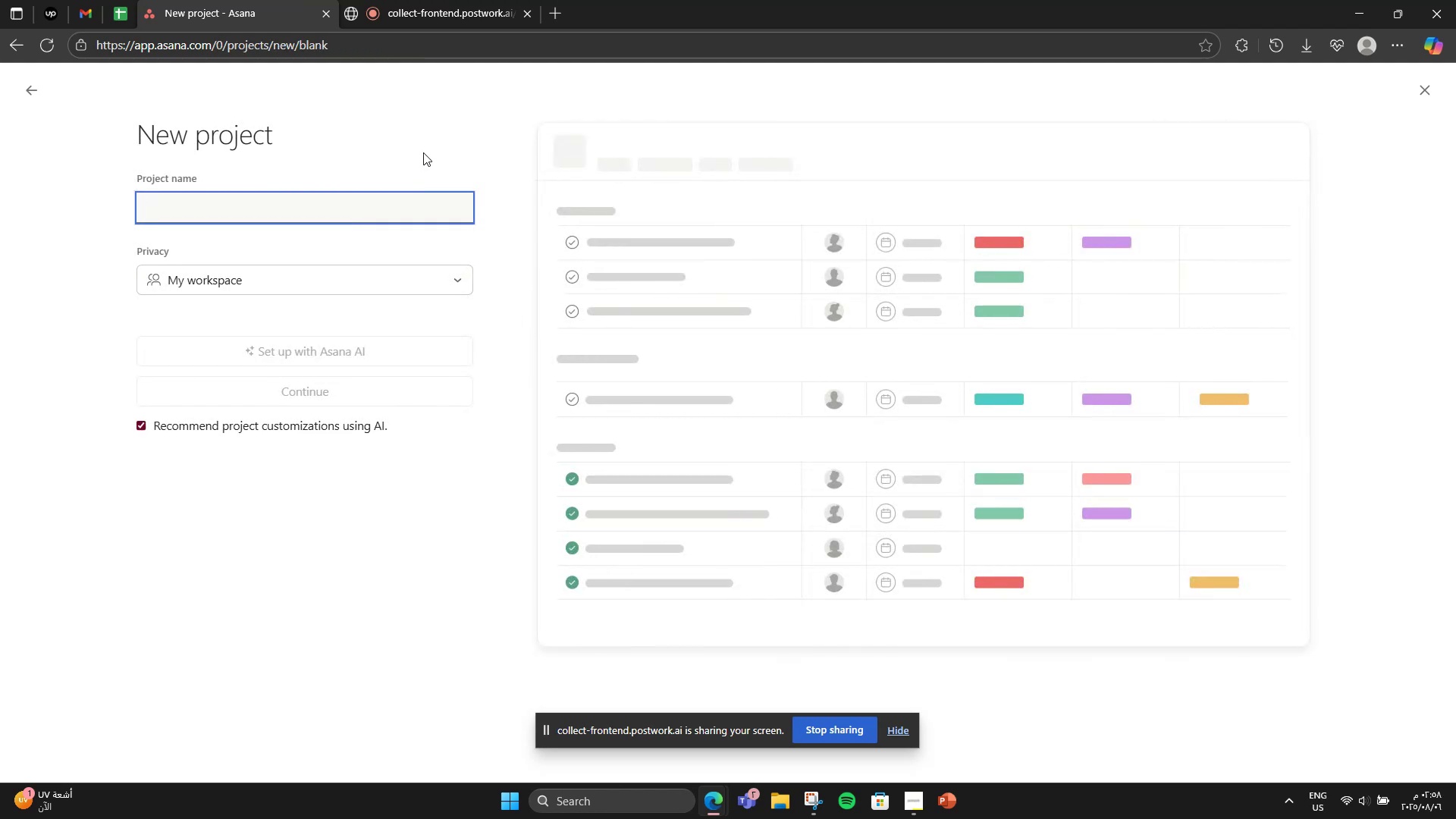 
type(Smart Car Wash App)
 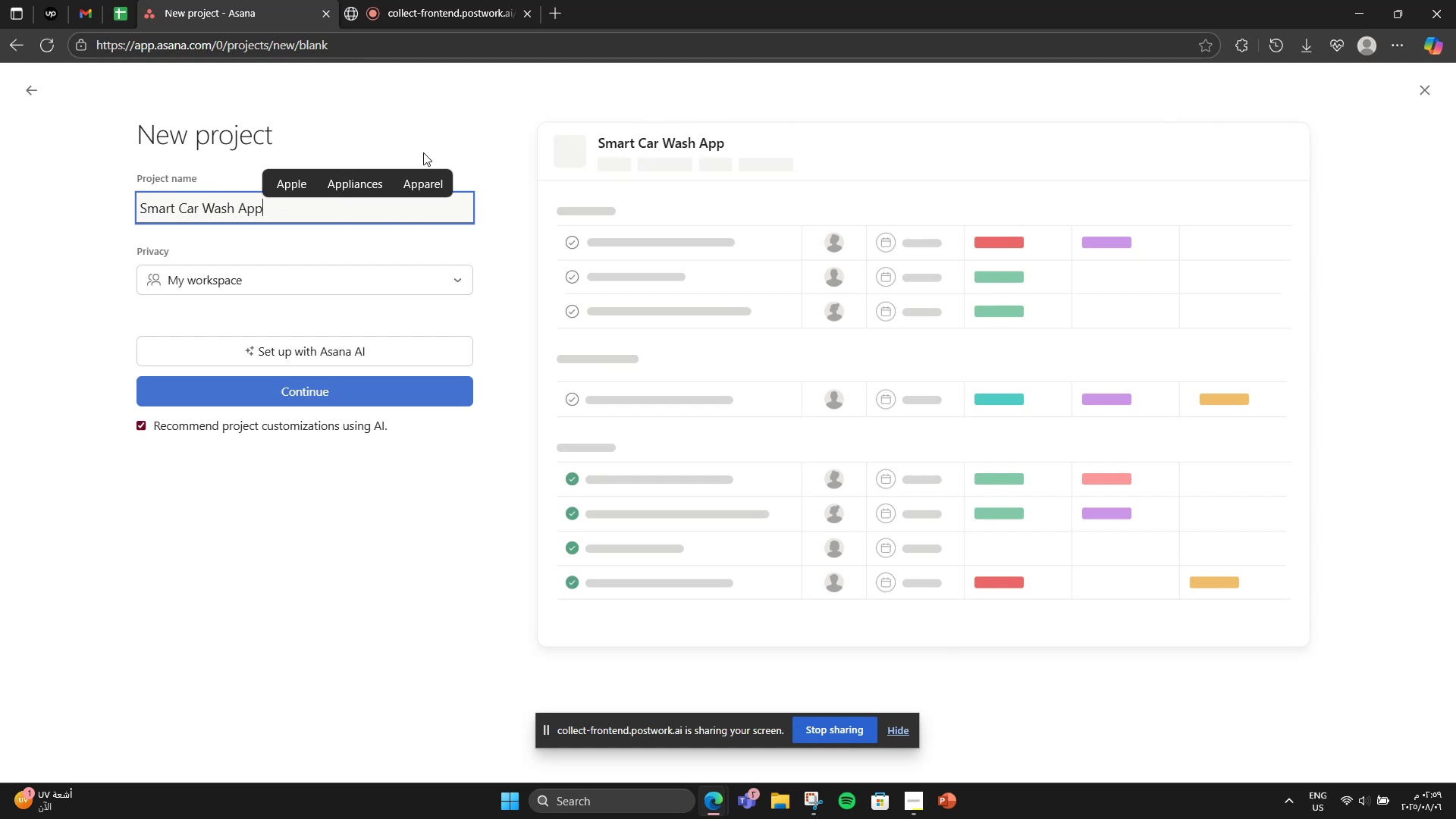 
wait(8.38)
 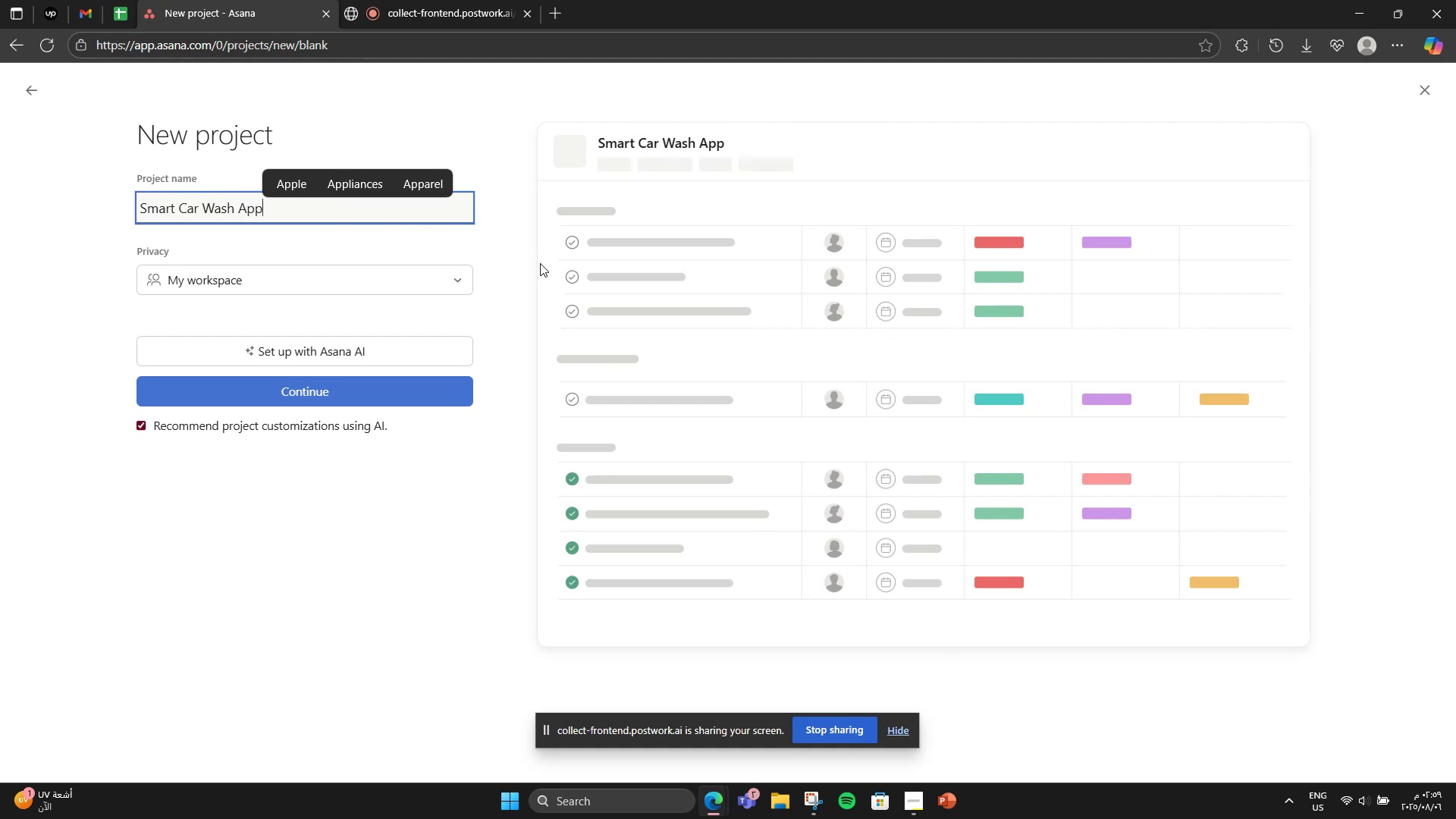 
left_click([457, 391])
 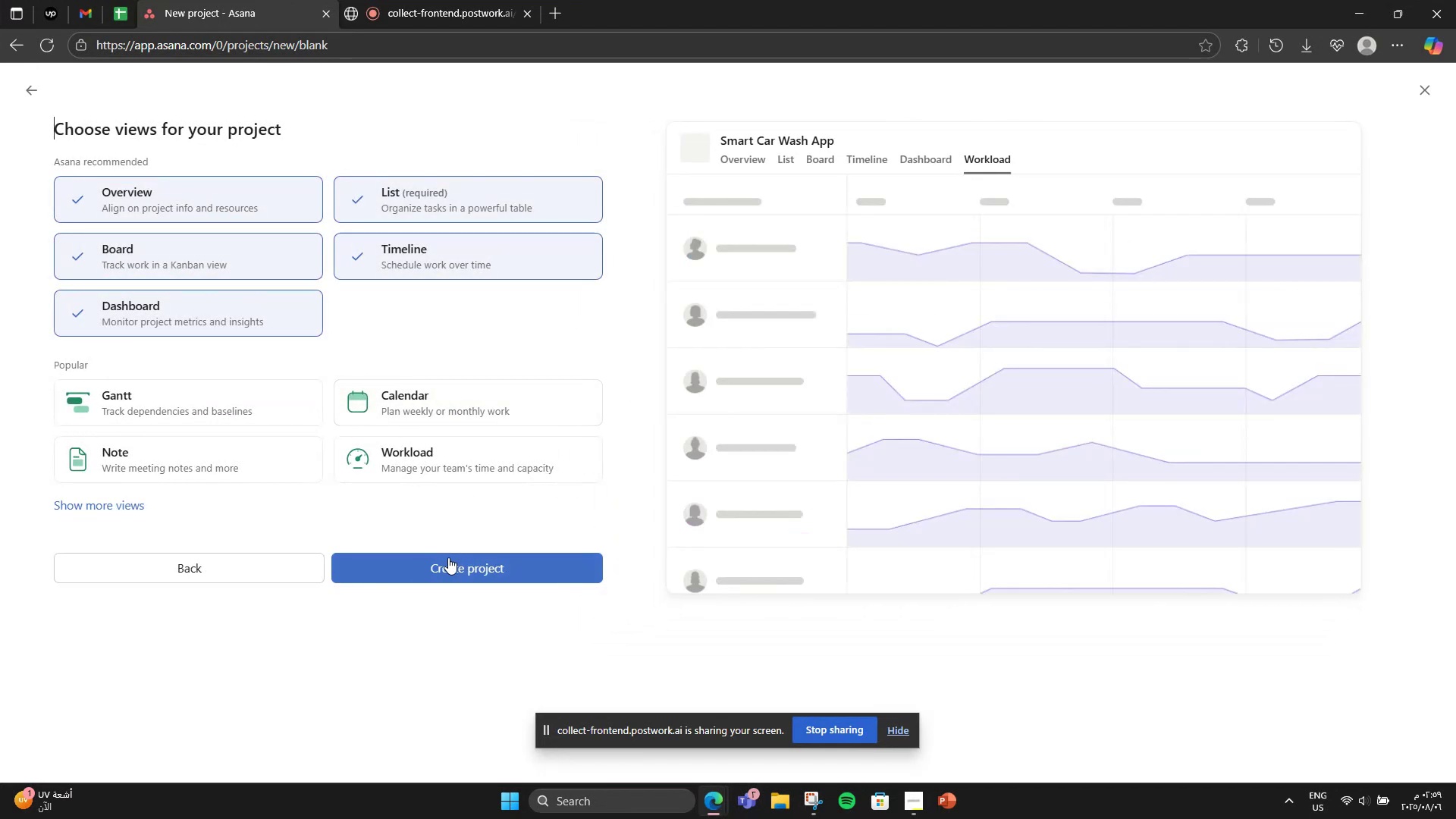 
left_click([450, 560])
 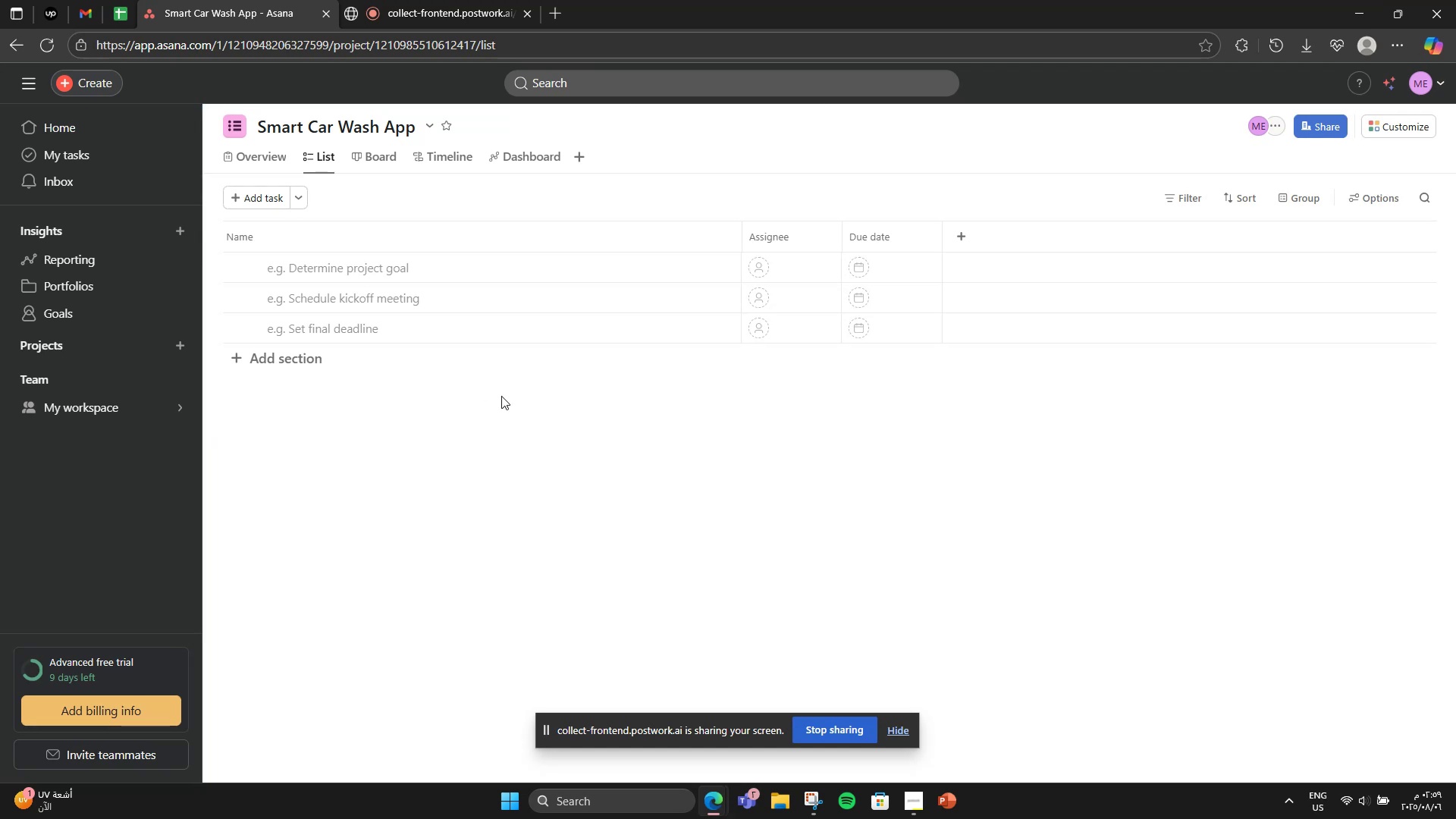 
wait(9.14)
 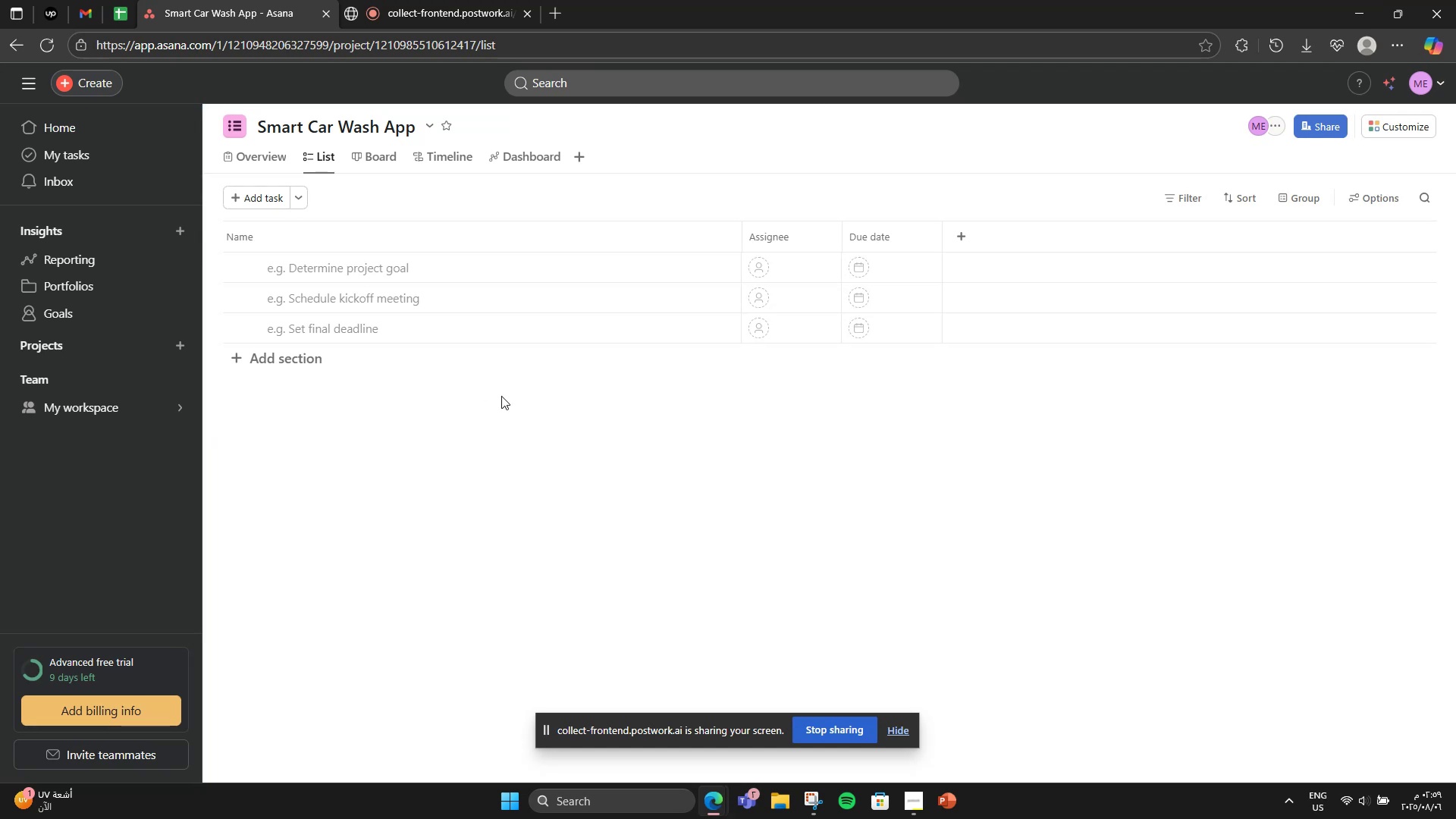 
left_click([243, 359])
 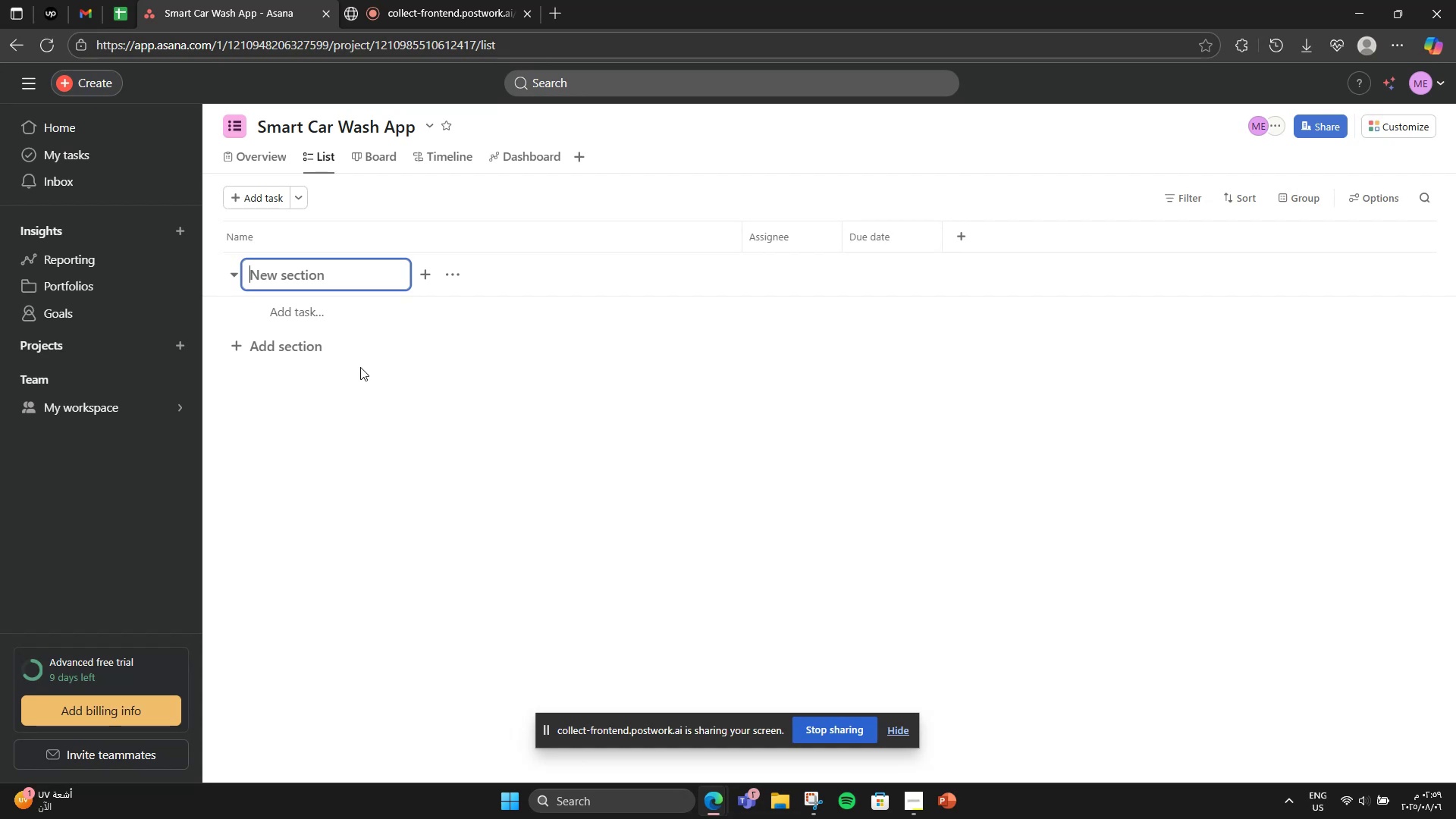 
wait(7.54)
 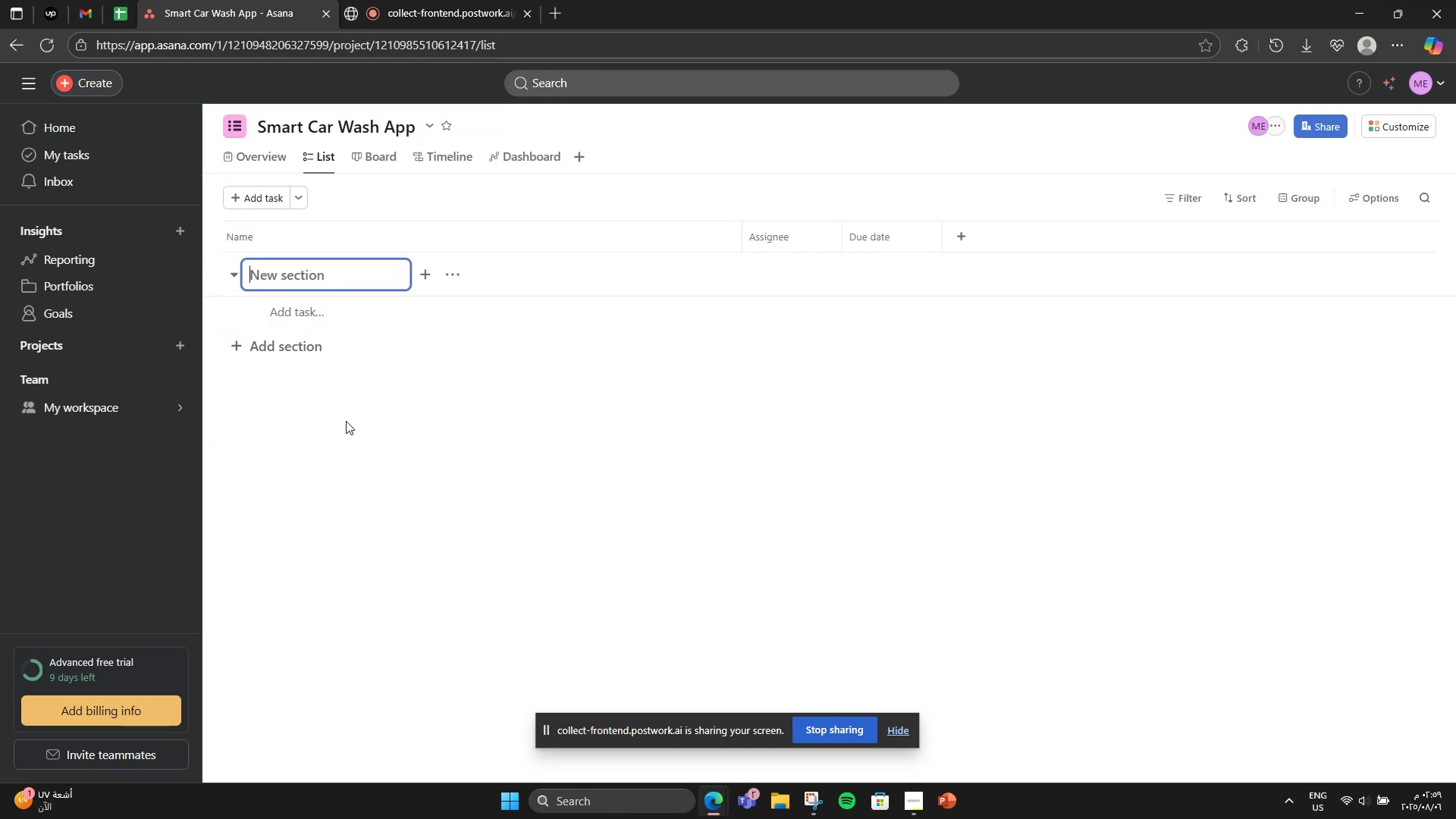 
type(Research & Planning)
 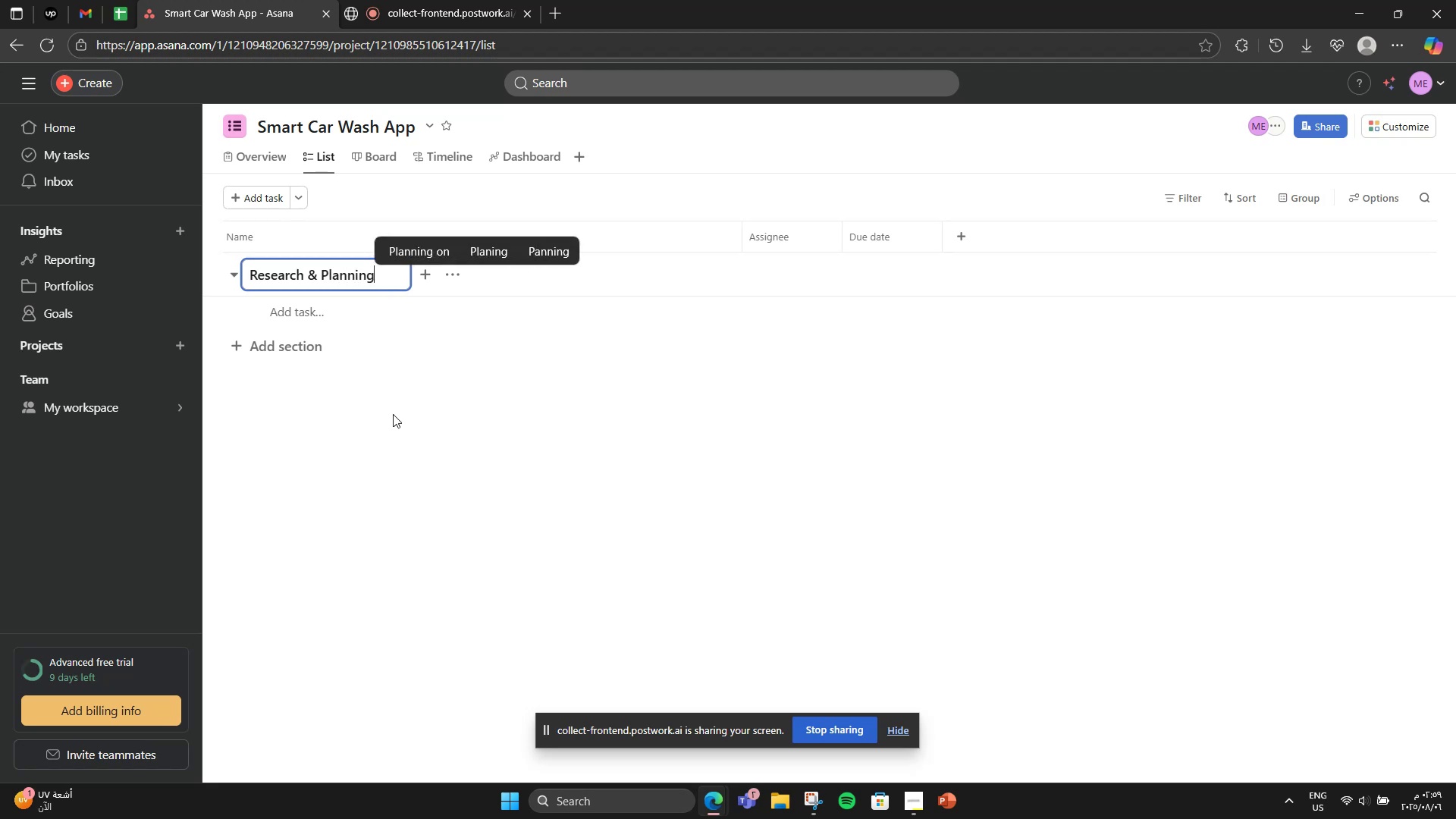 
left_click([321, 317])
 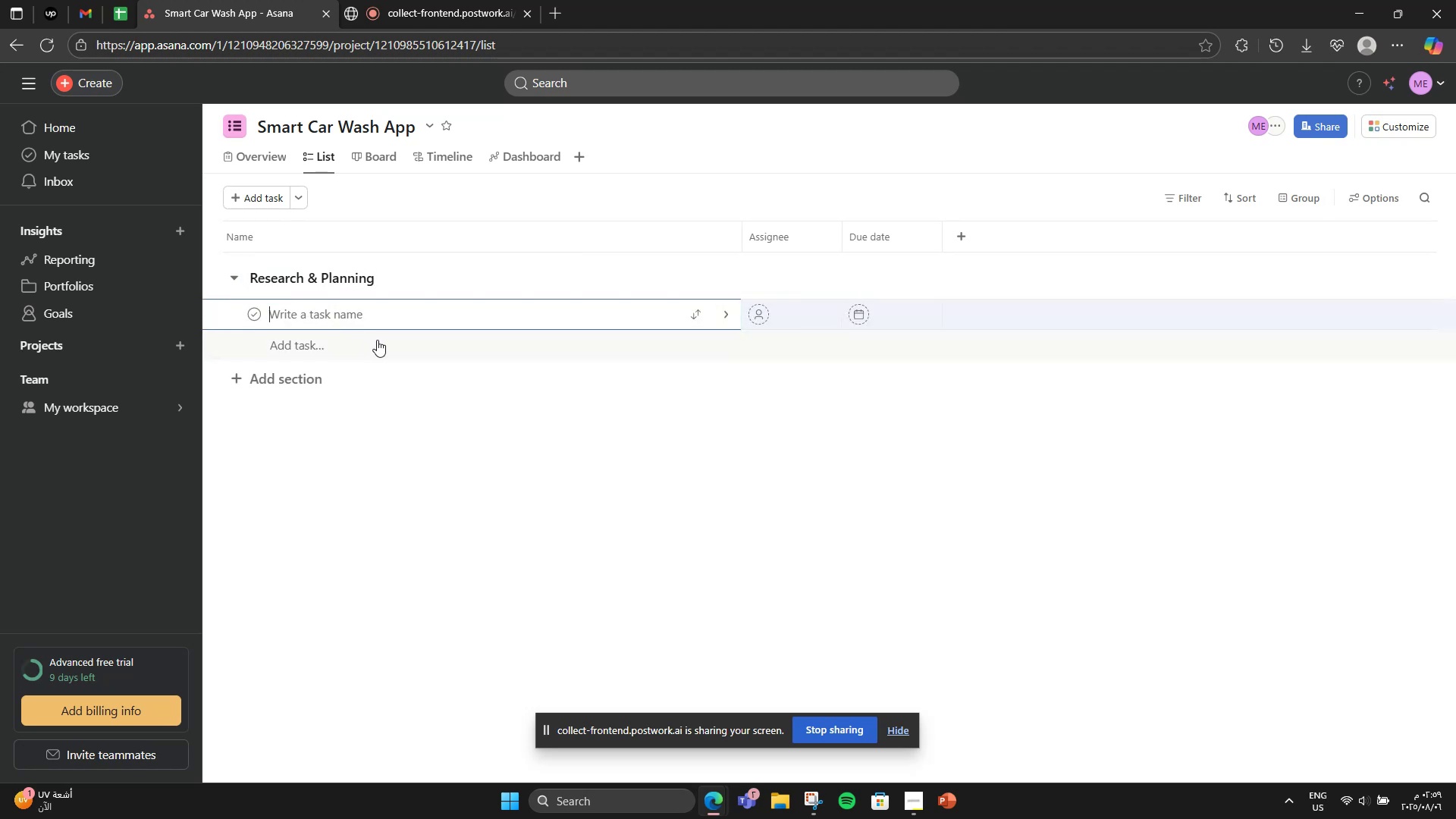 
type(Market Research)
key(NumpadEnter)
type(Definwe)
key(Backspace)
key(Backspace)
type(e User Personas)
key(NumpadEnter)
type(Featy)
key(Backspace)
type(ure )
 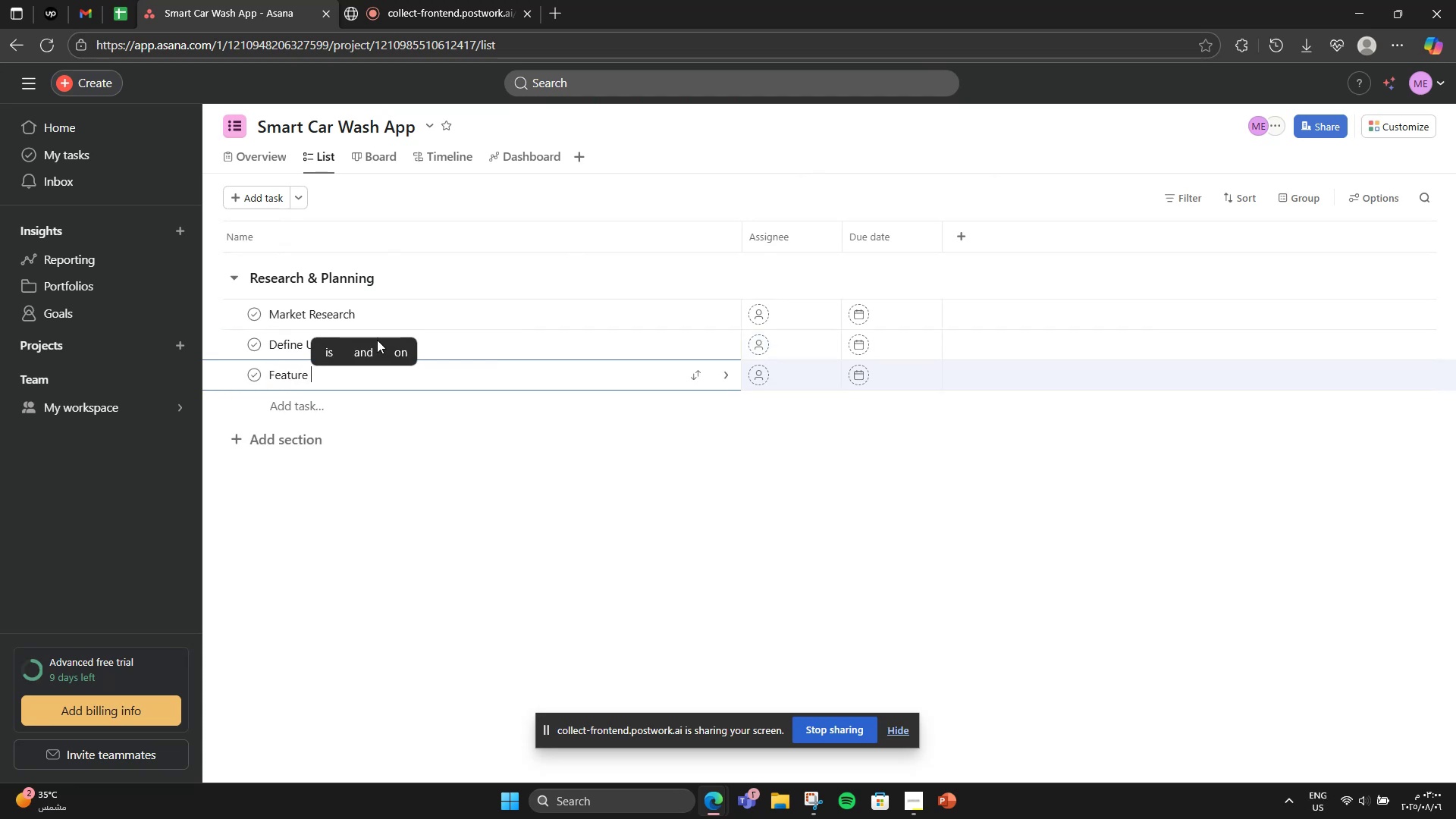 
wait(5.58)
 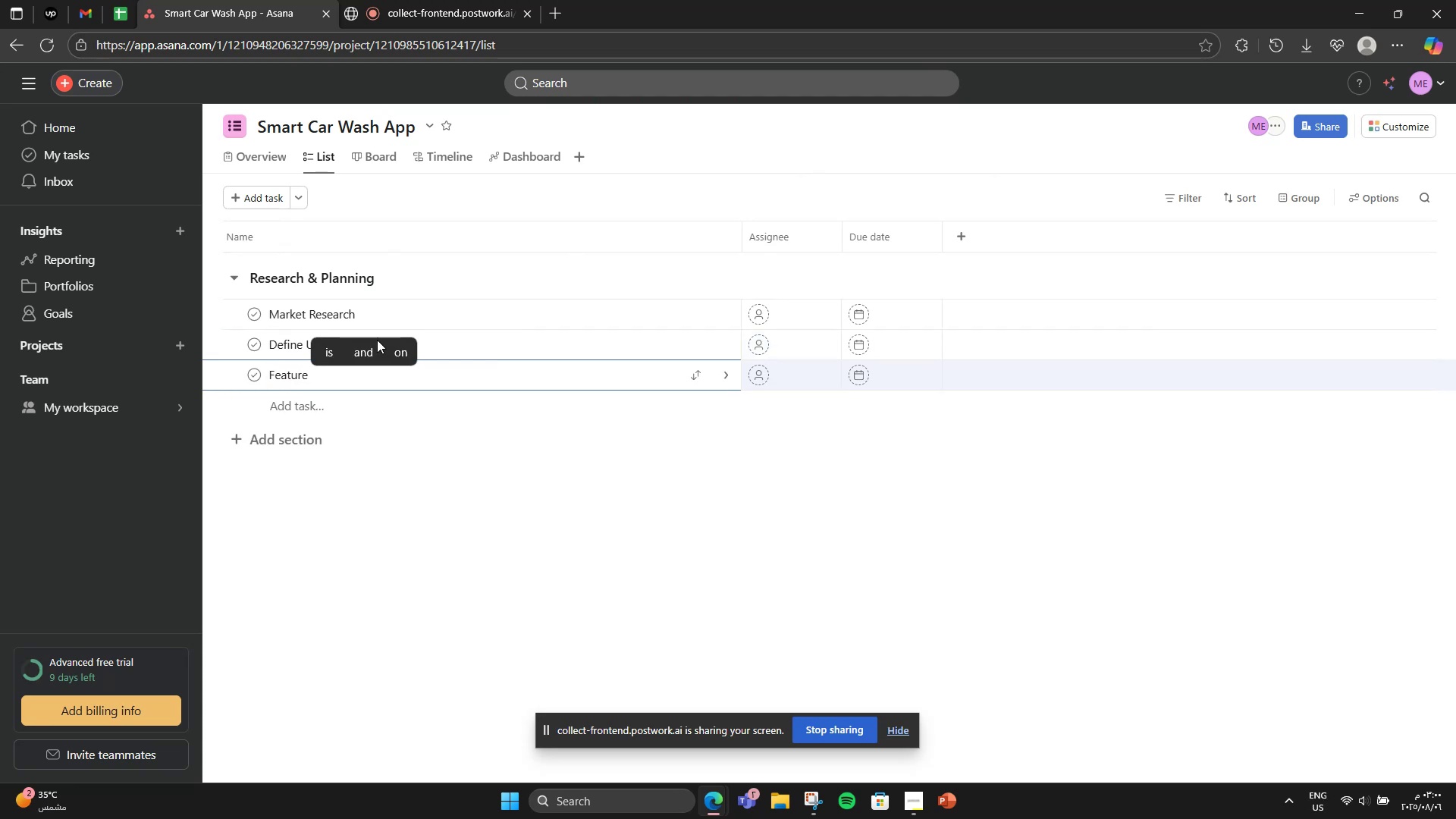 
type(Roadmap)
 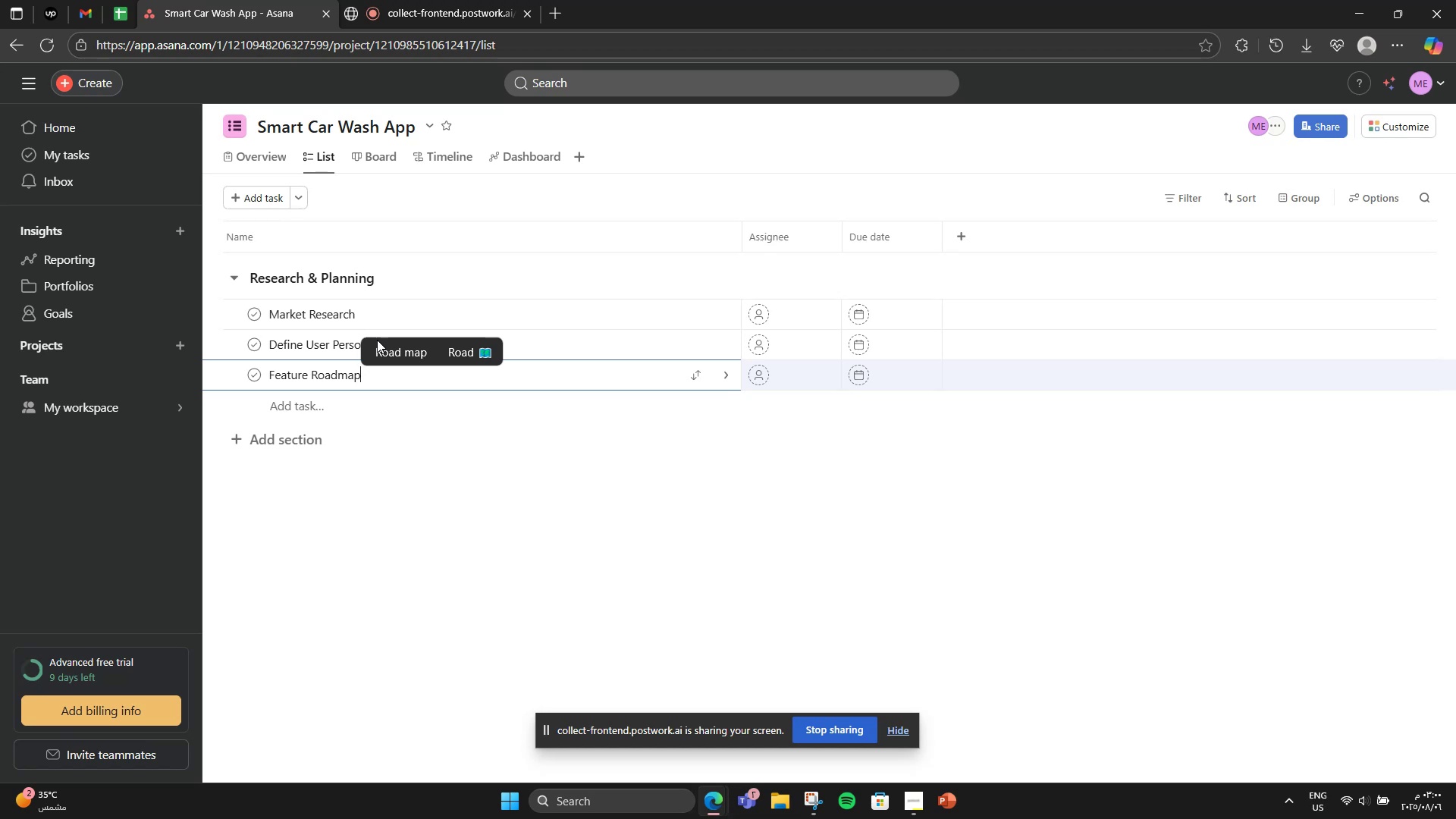 
wait(11.63)
 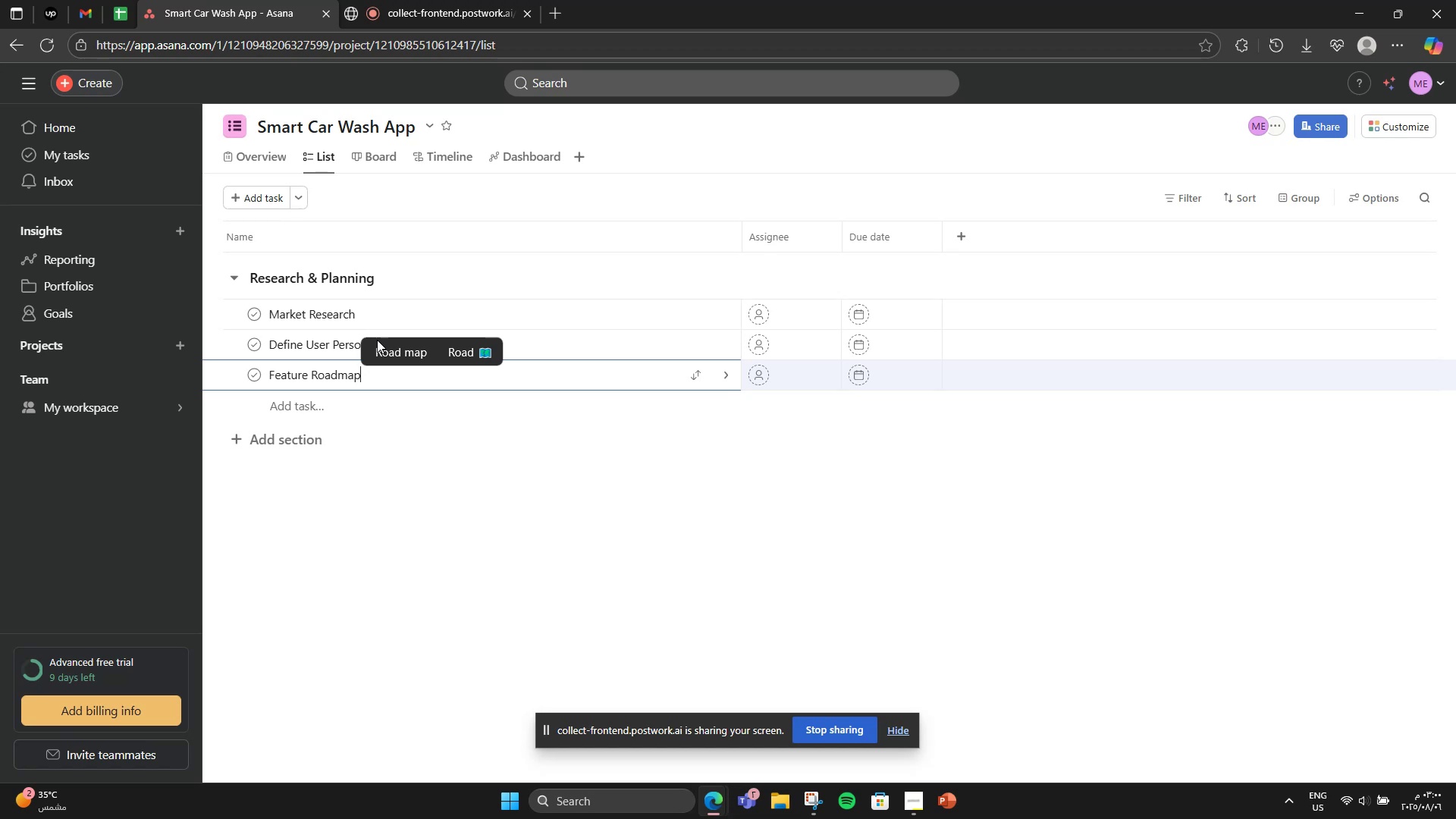 
left_click([453, 439])
 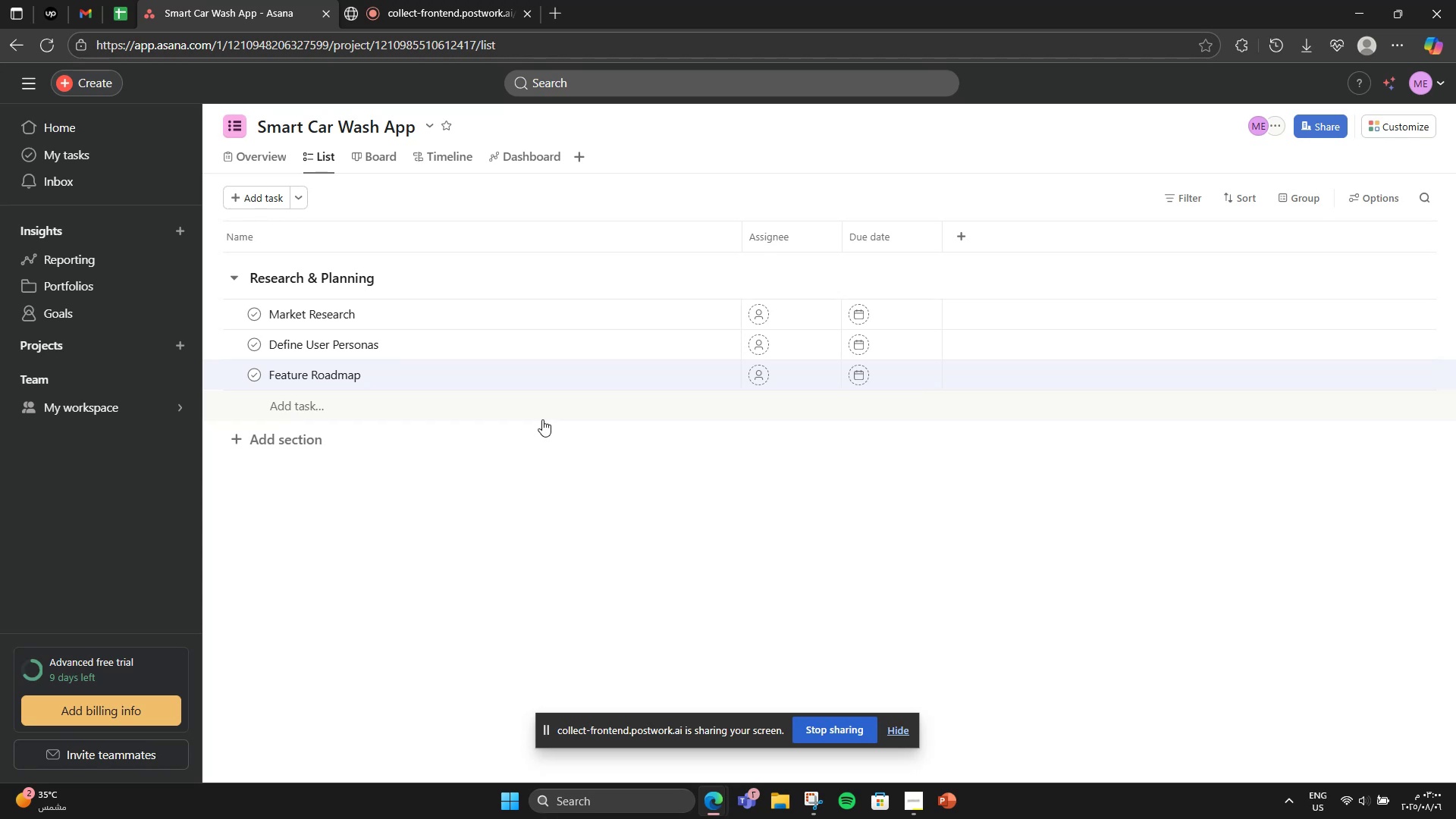 
wait(6.53)
 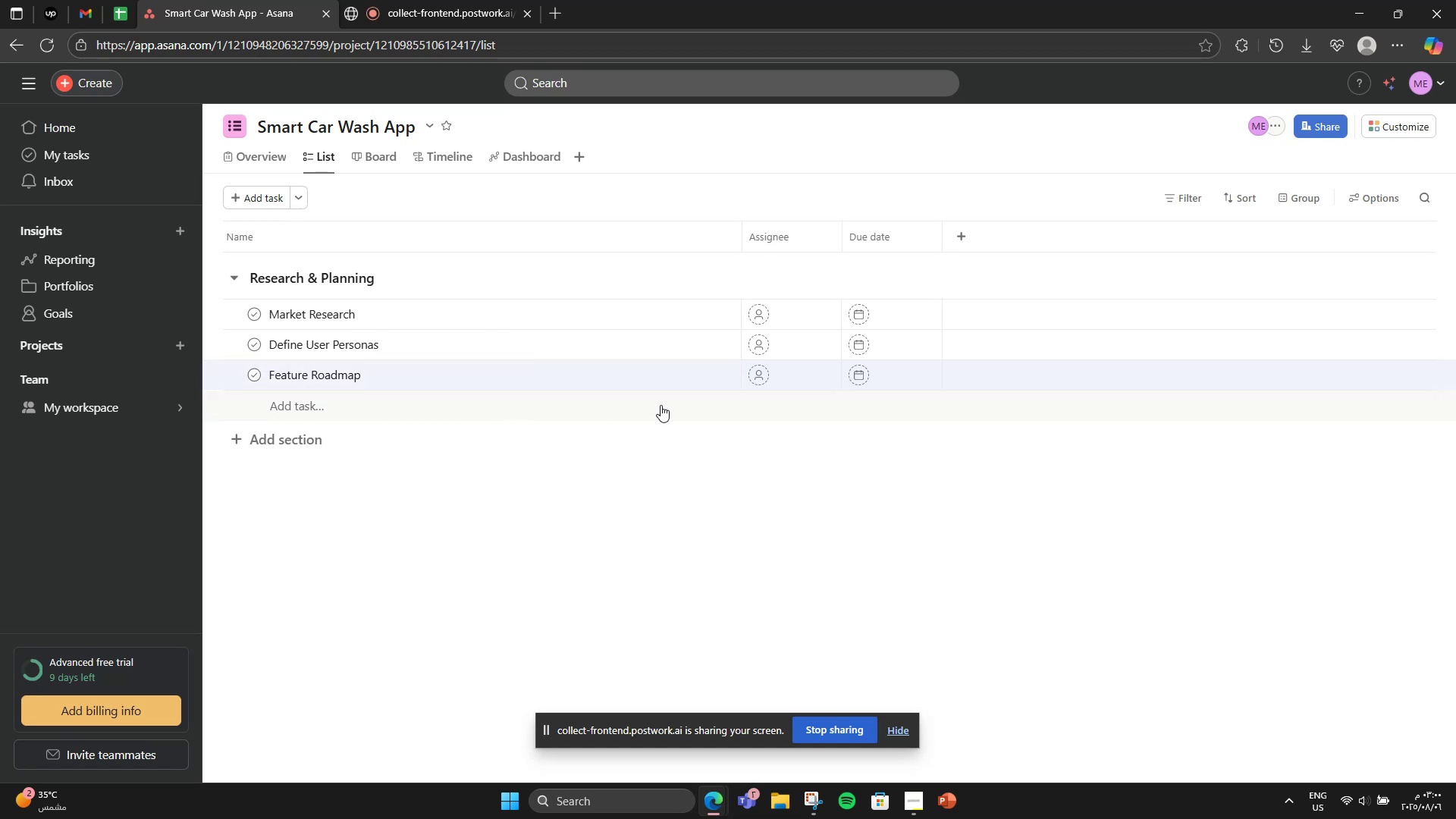 
left_click([726, 317])
 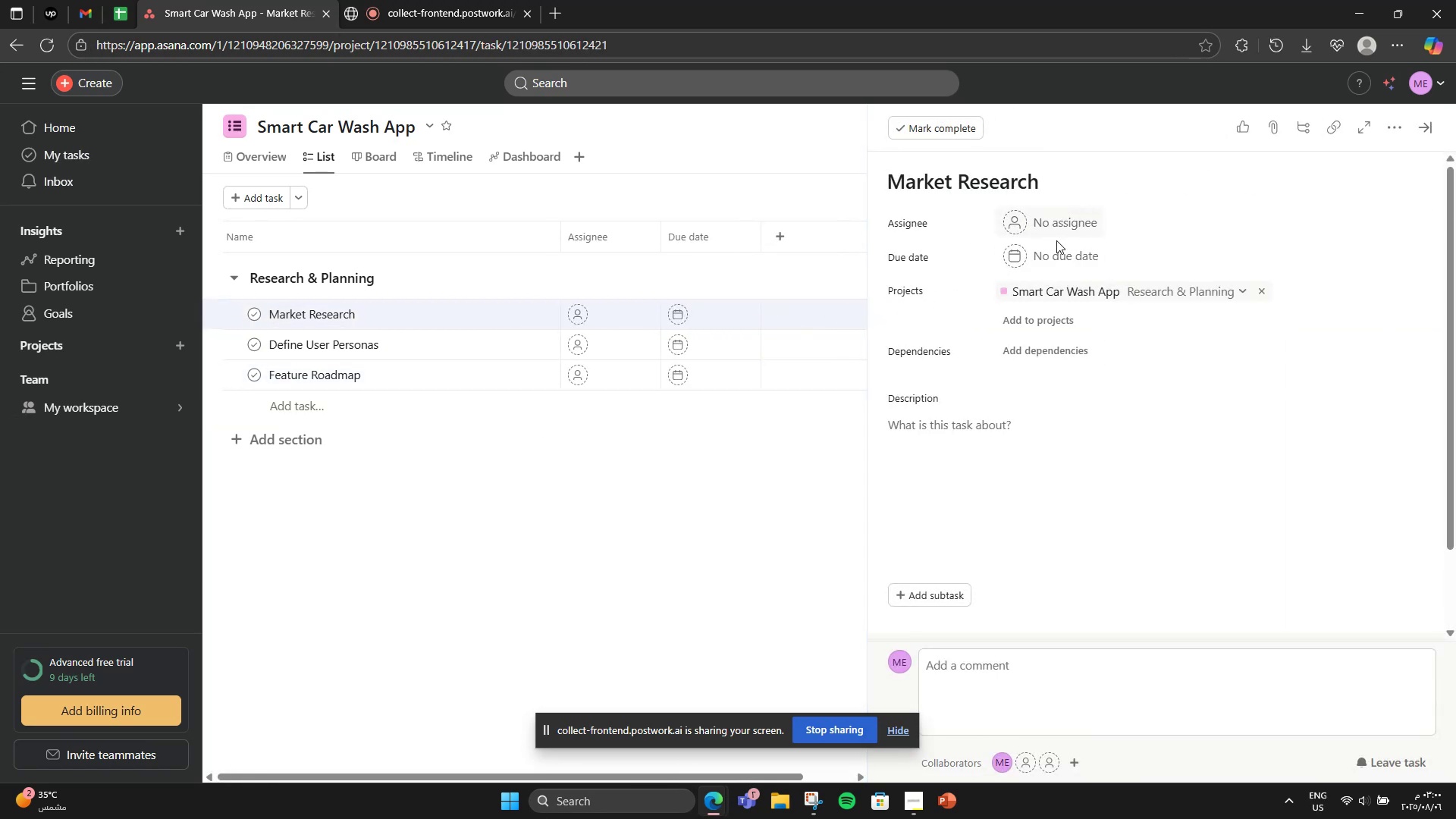 
wait(6.89)
 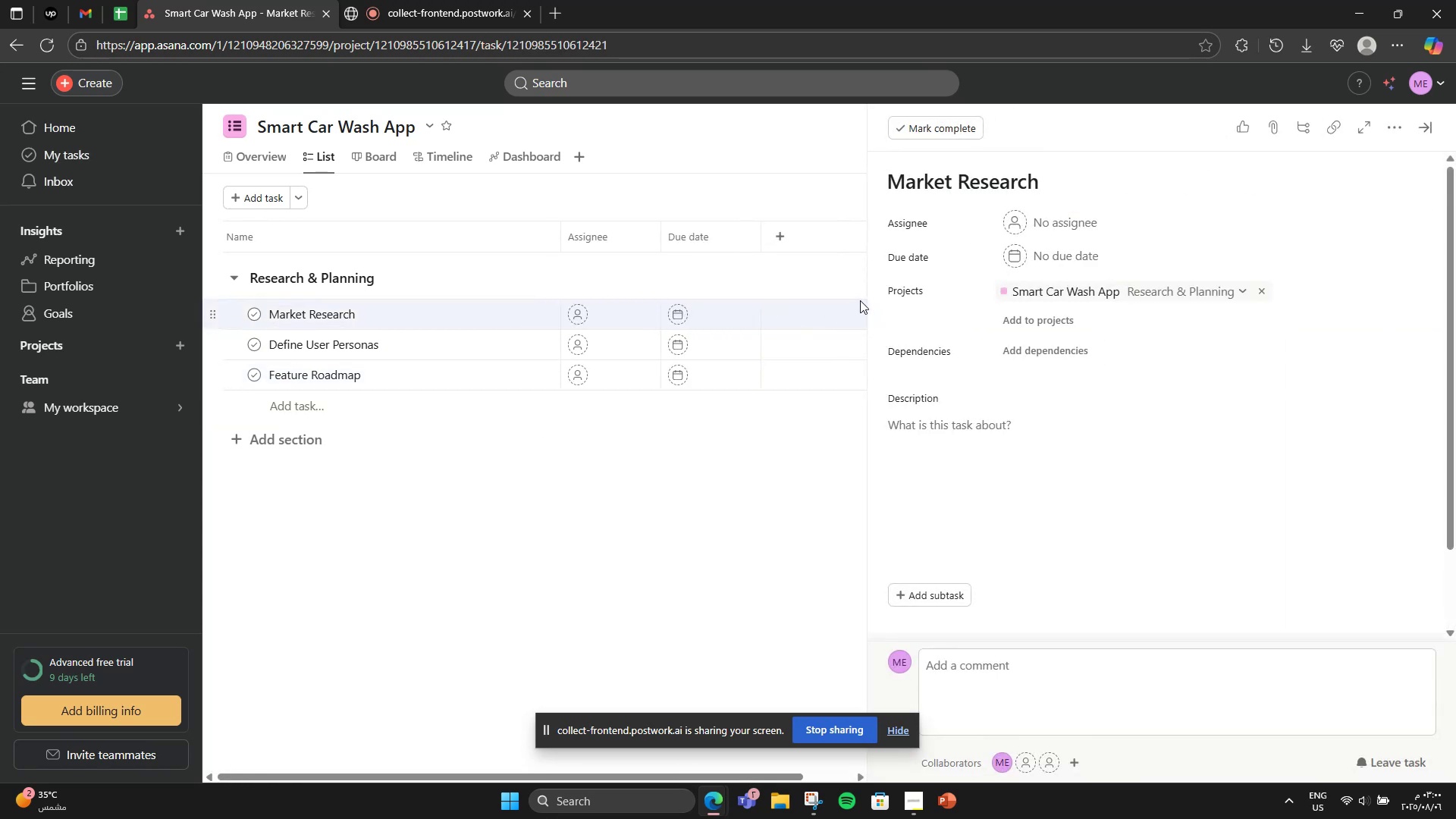 
left_click([934, 587])
 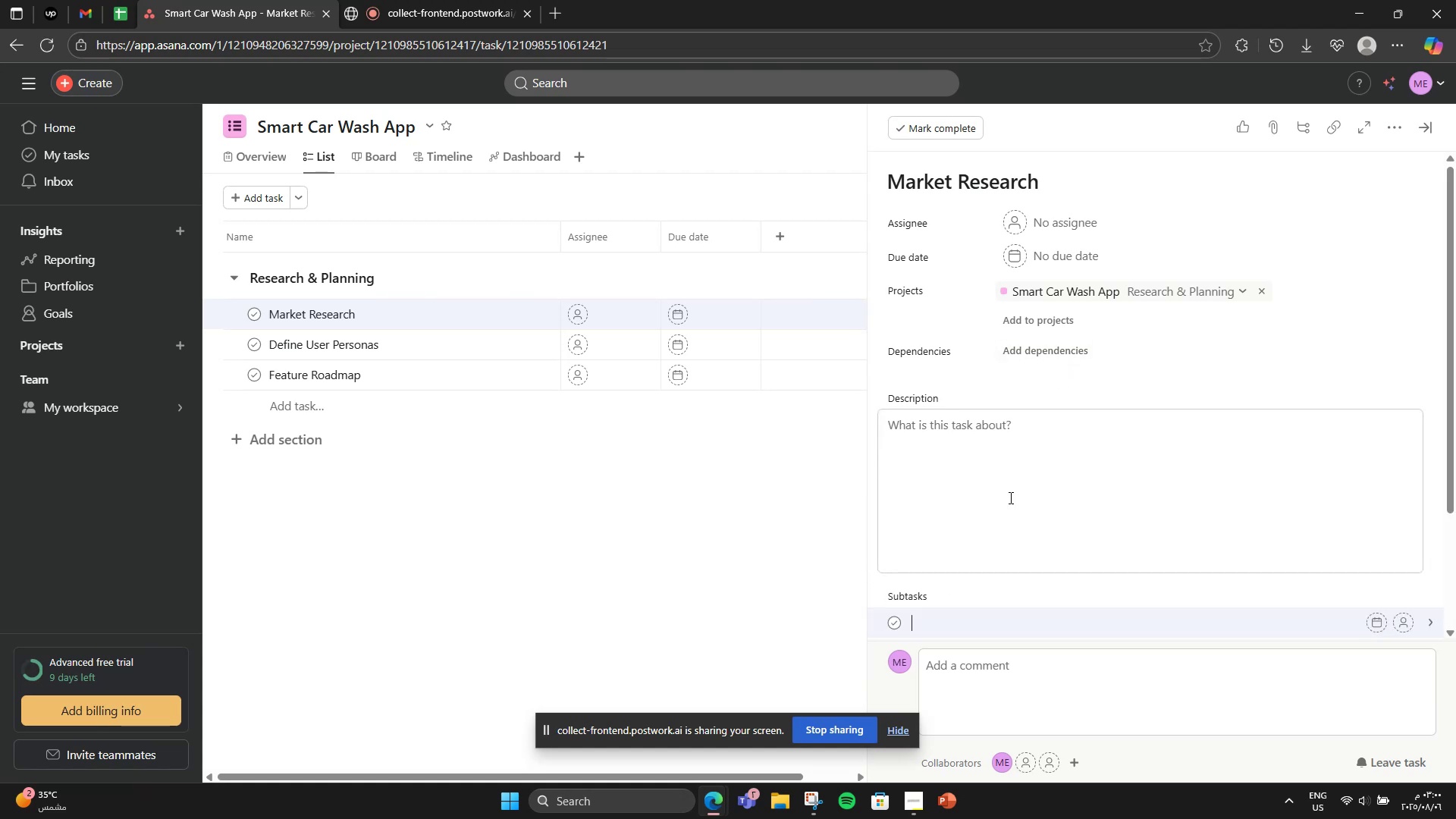 
scroll: coordinate [1097, 408], scroll_direction: down, amount: 4.0
 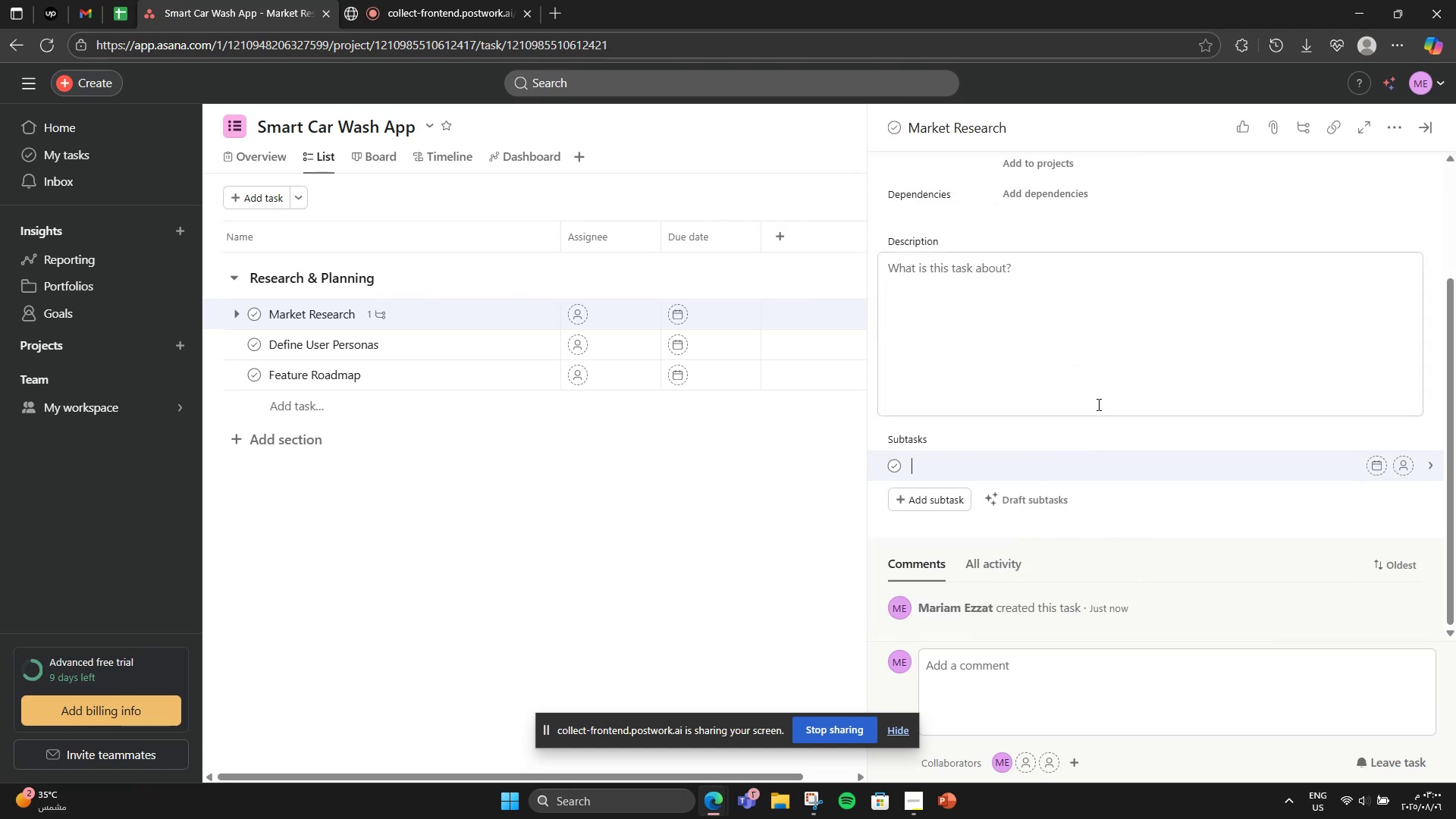 
type(Competitor analysis)
 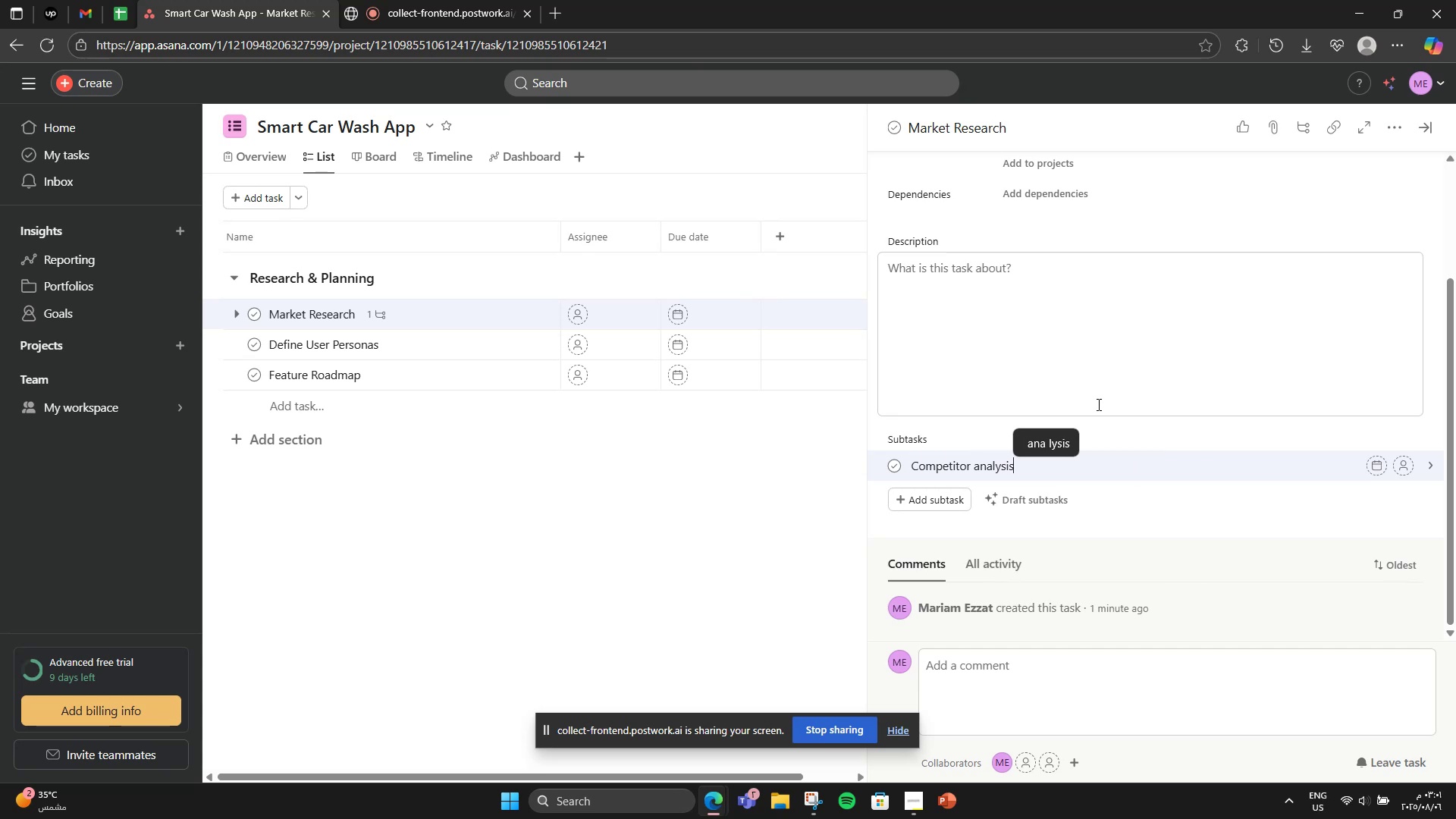 
wait(5.82)
 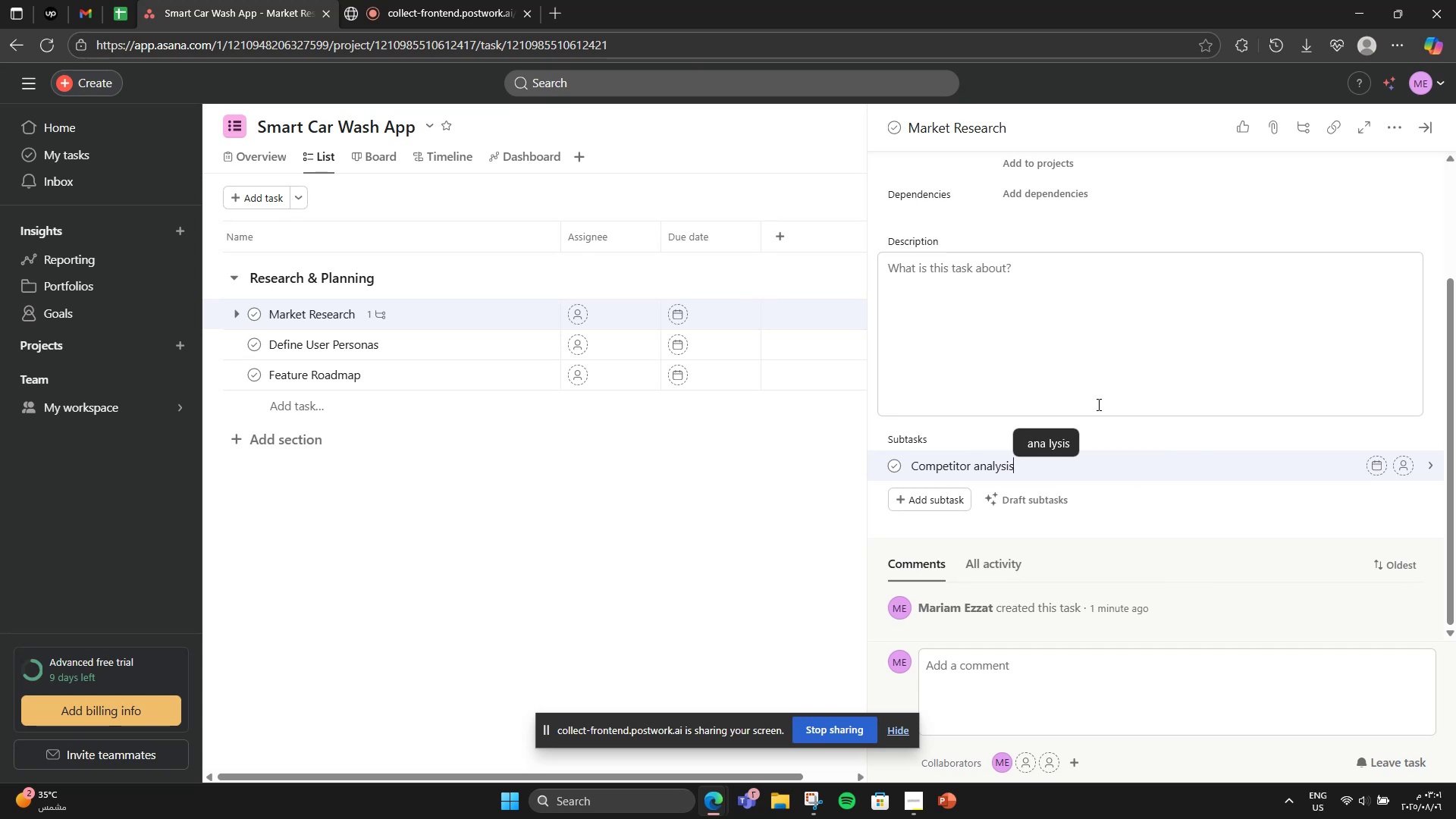 
key(NumpadEnter)
type(Pricing models)
key(NumpadEnter)
type(Popular featuer)
key(Backspace)
key(Backspace)
type(res)
 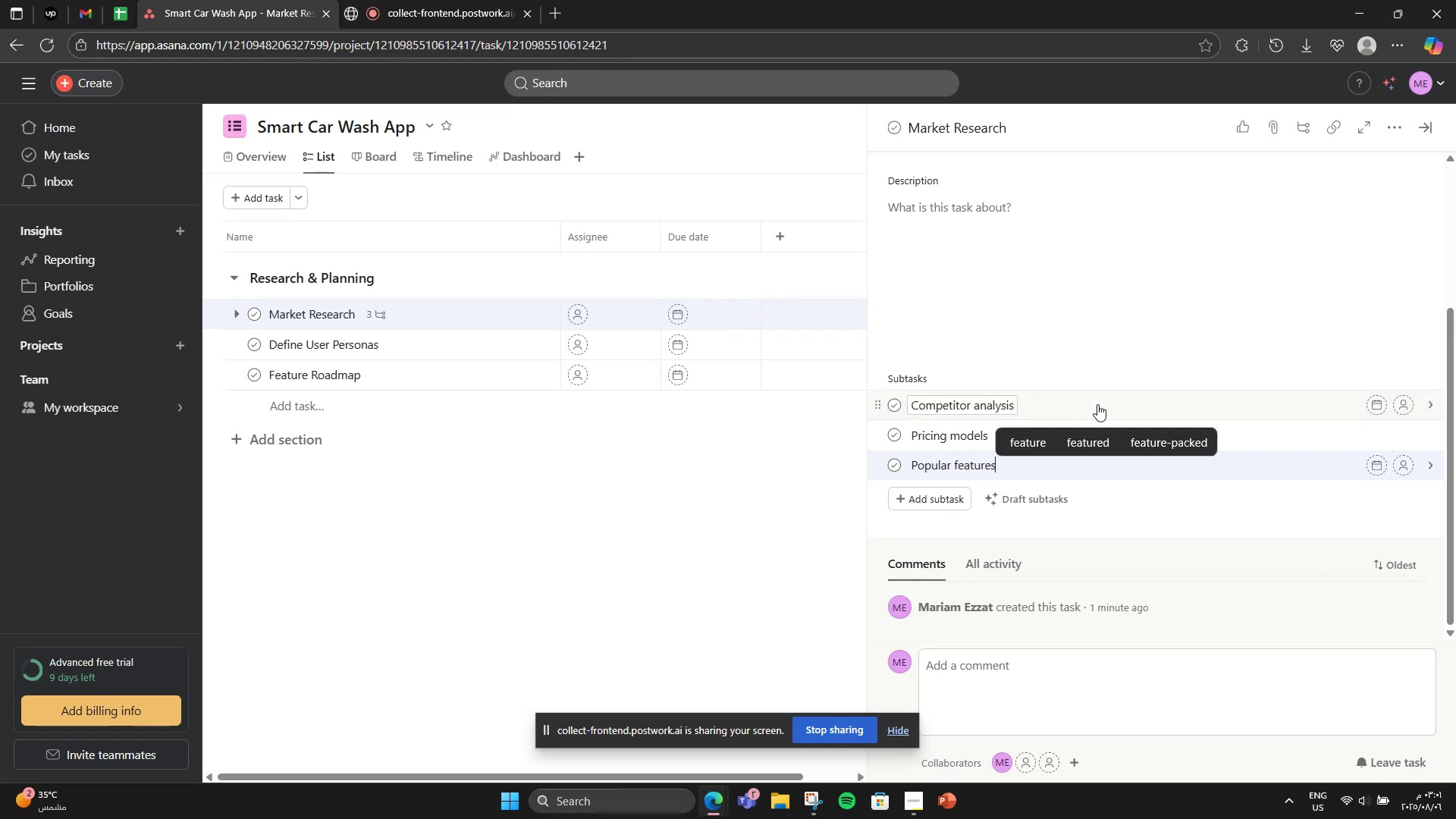 
wait(5.94)
 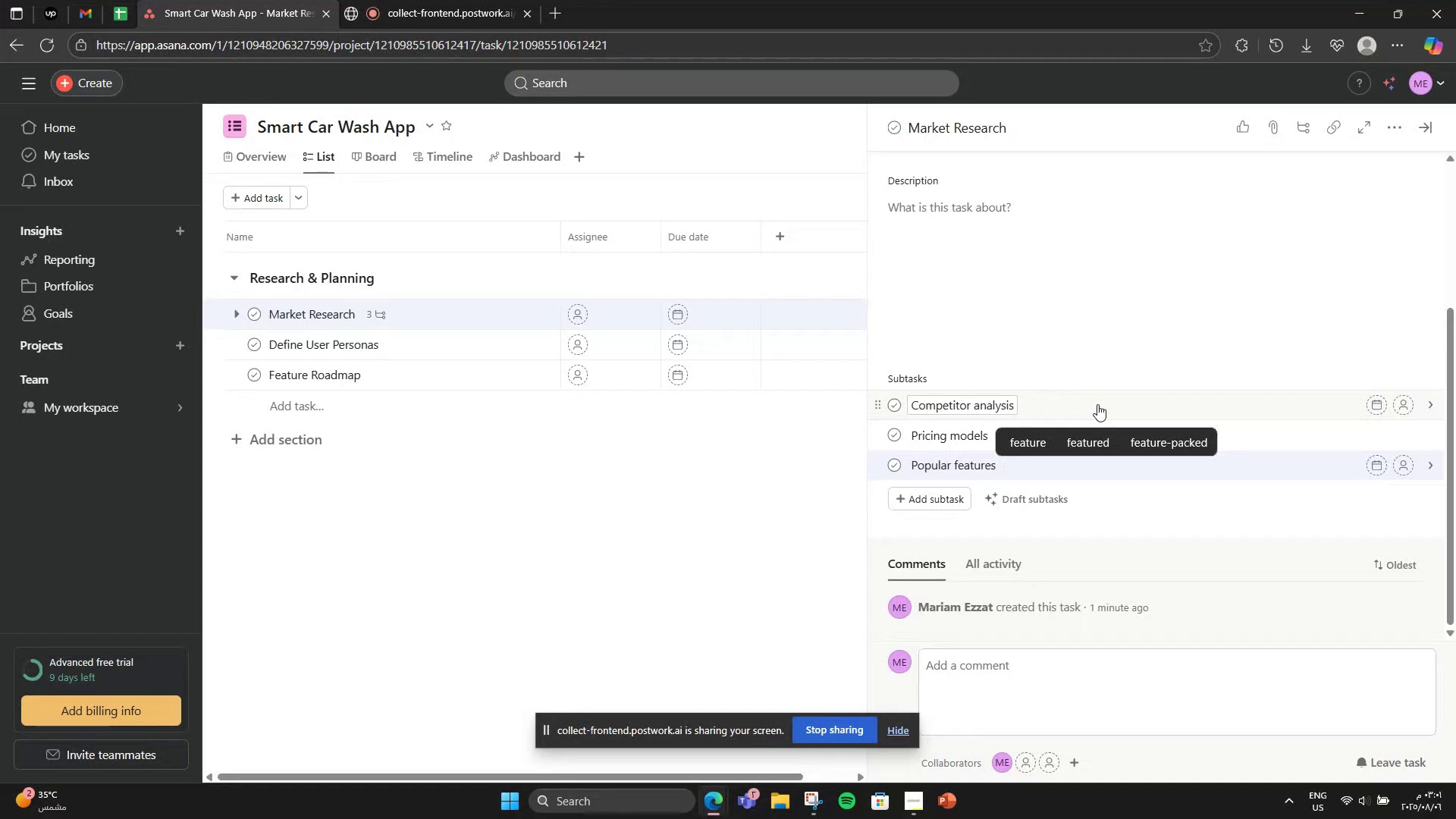 
left_click([1106, 507])
 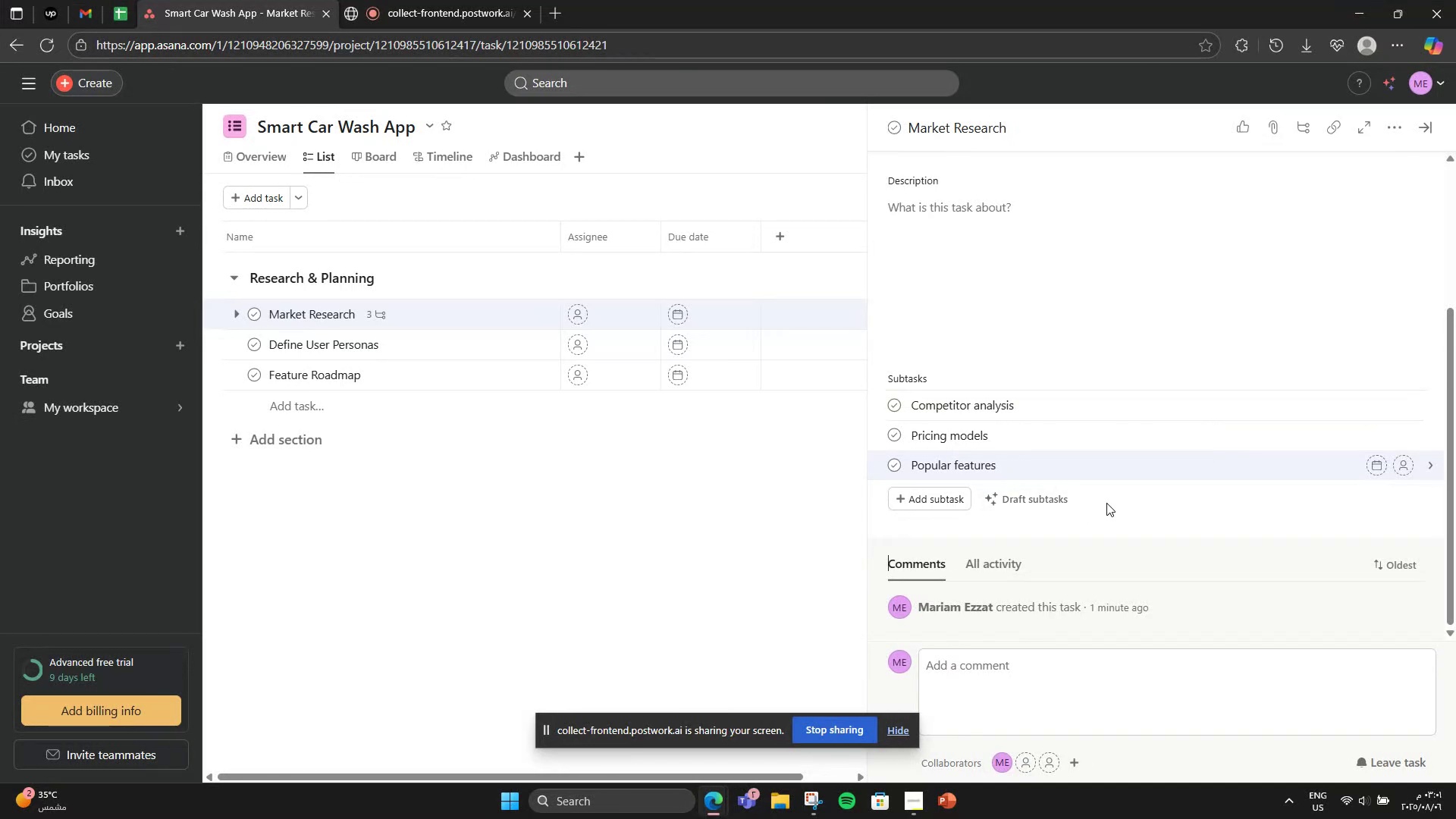 
scroll: coordinate [1056, 392], scroll_direction: up, amount: 3.0
 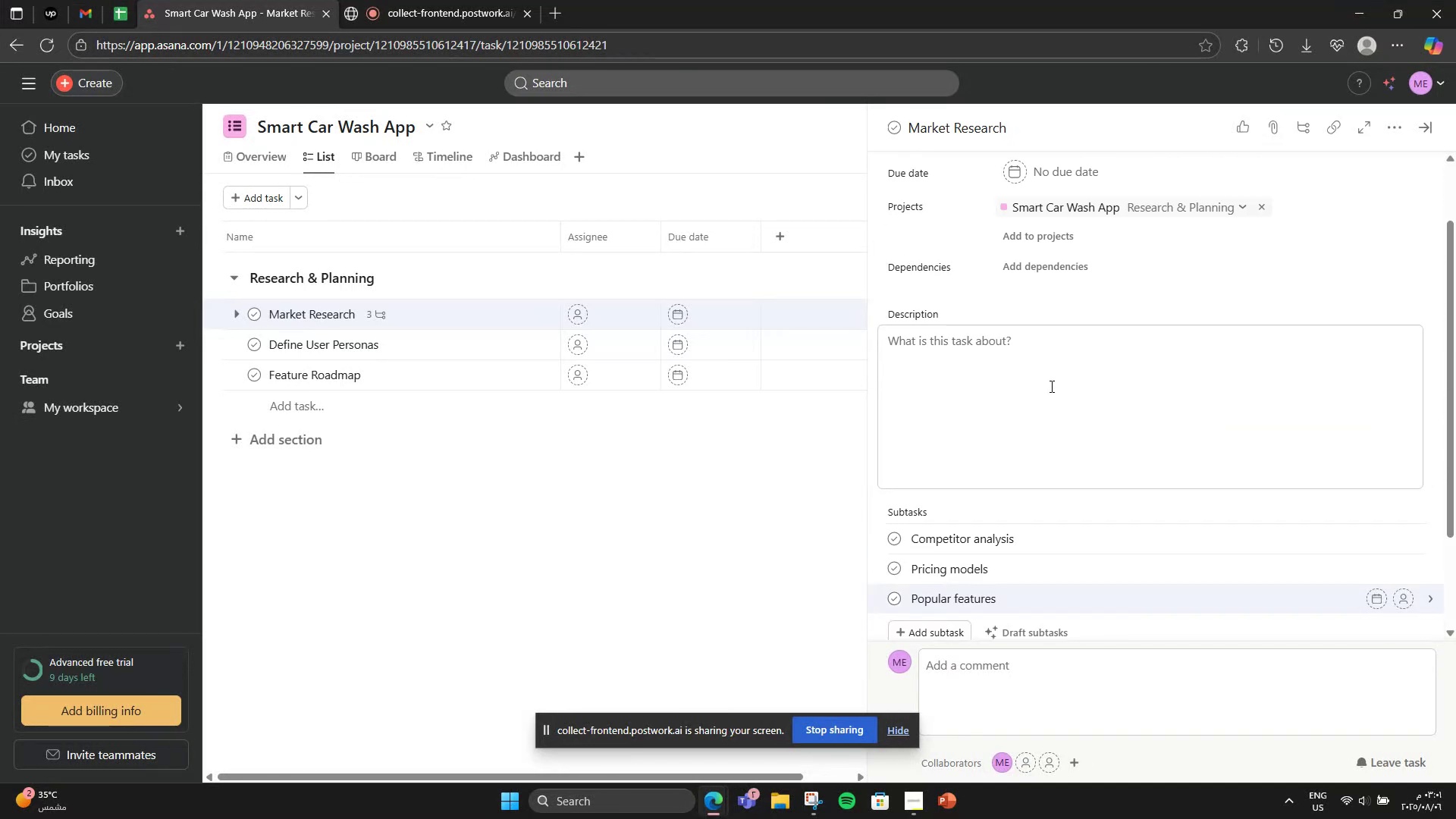 
left_click([1049, 372])
 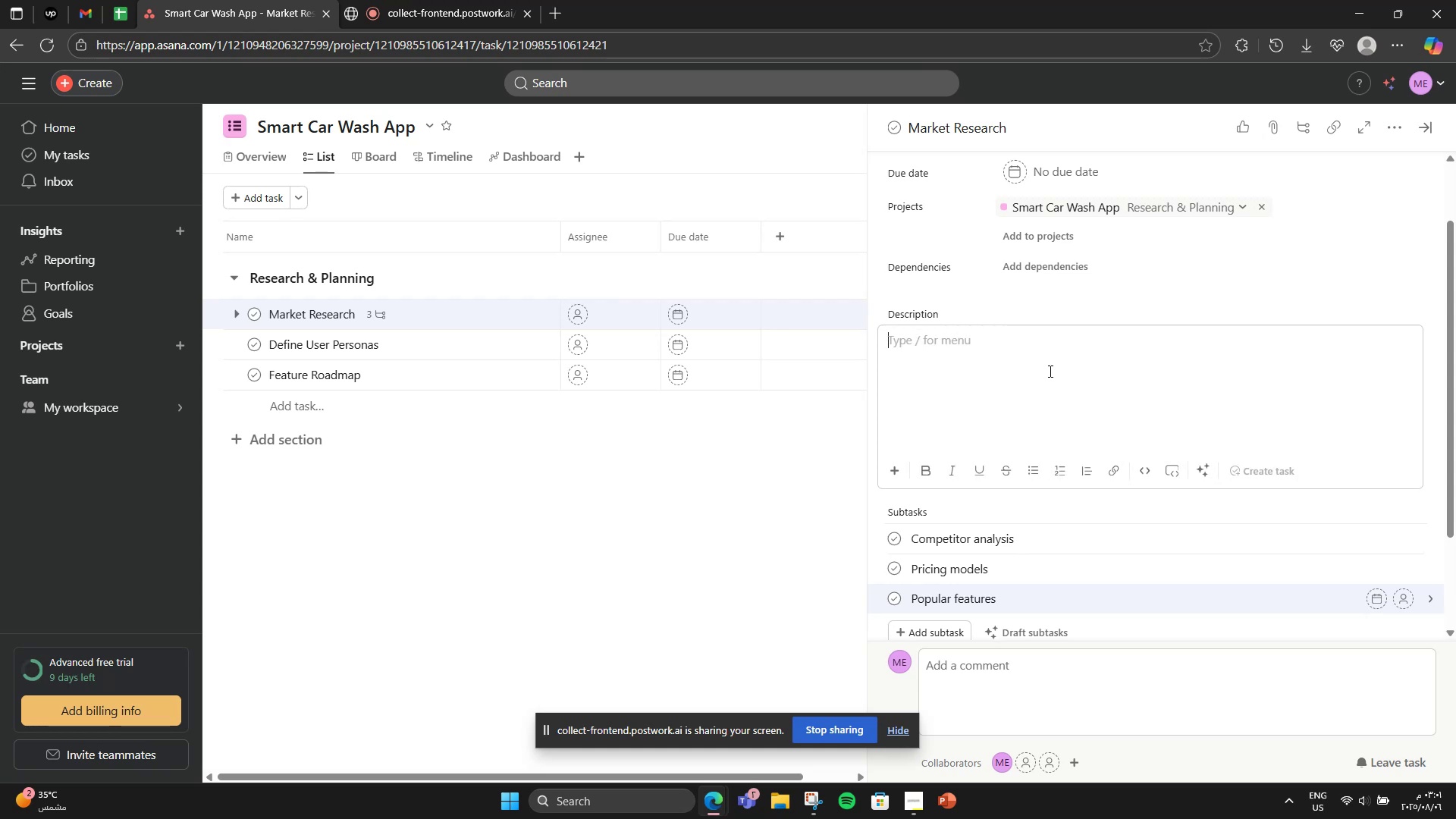 
type(Analyze existing car wash apps and identify gha)
key(Backspace)
key(Backspace)
type(abs)
 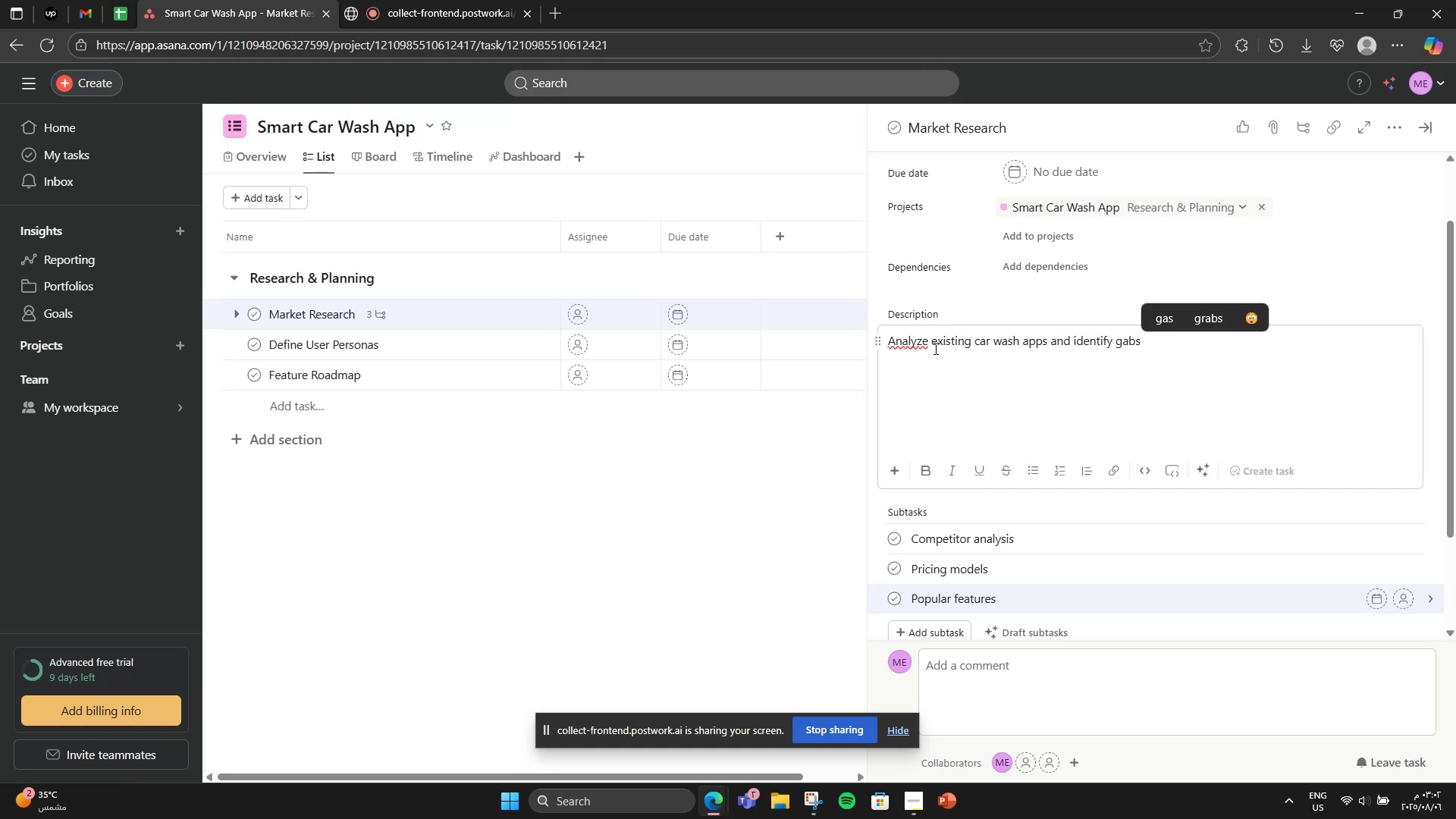 
left_click([915, 344])
 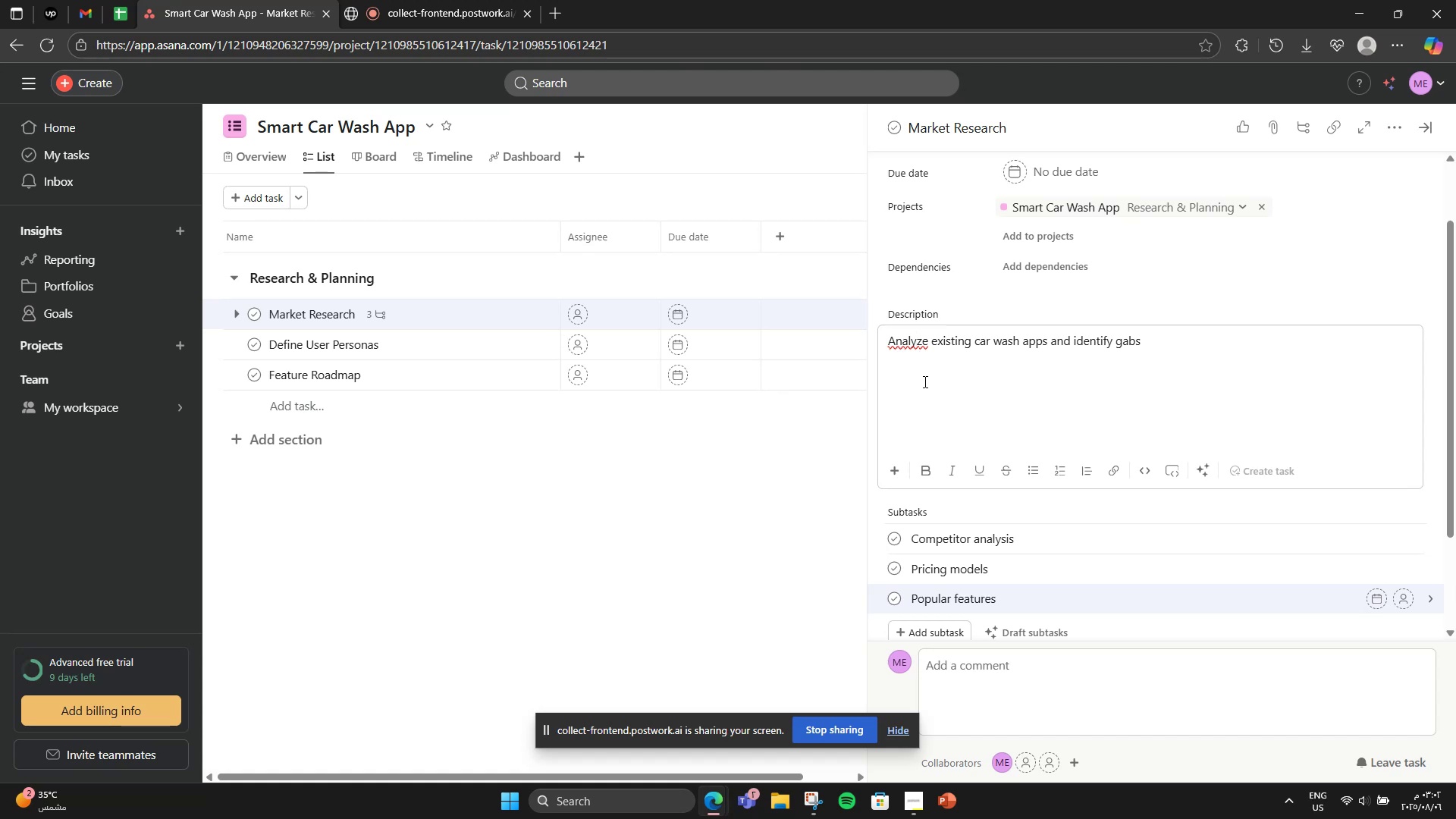 
wait(12.94)
 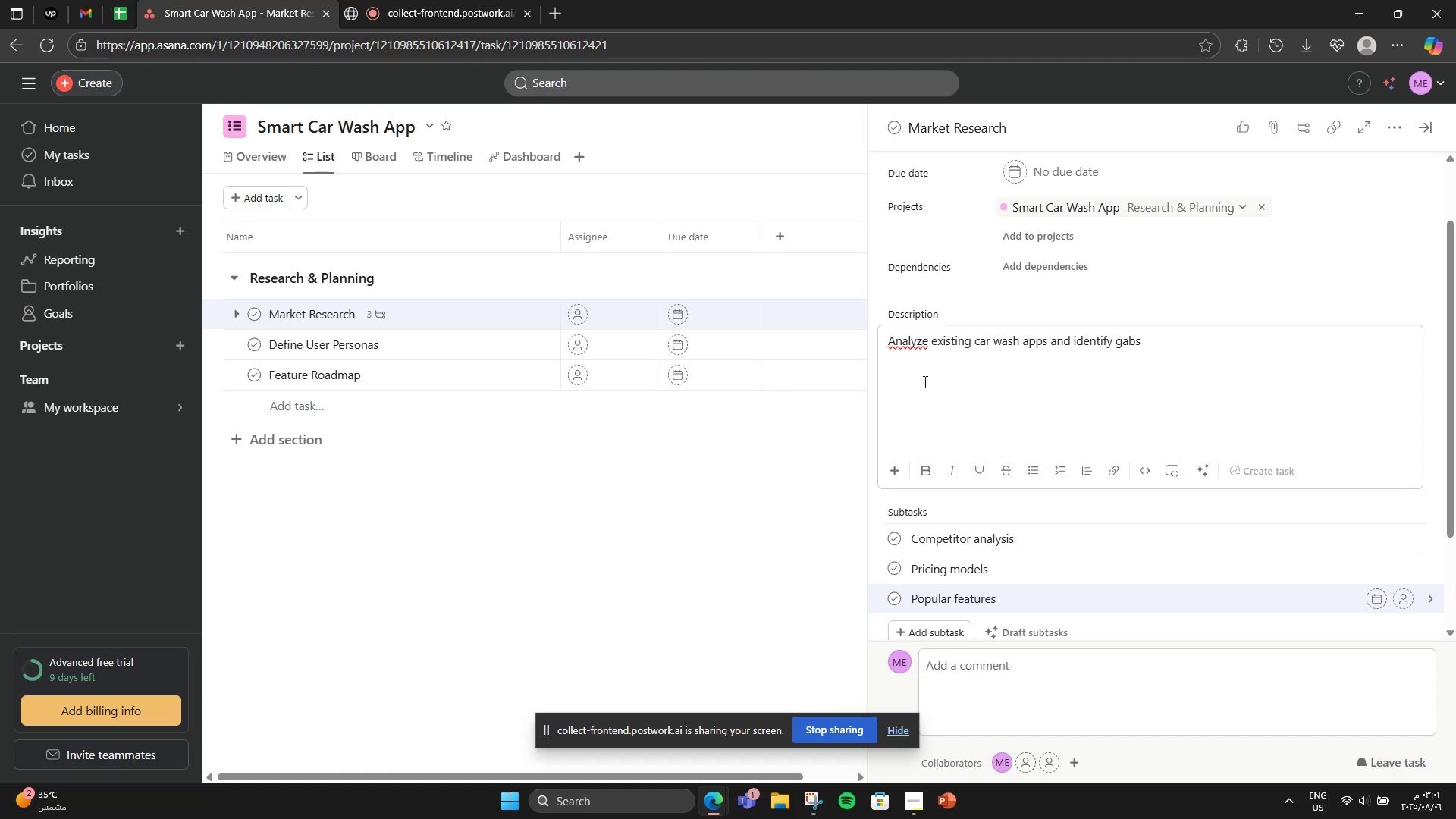 
left_click([924, 361])
 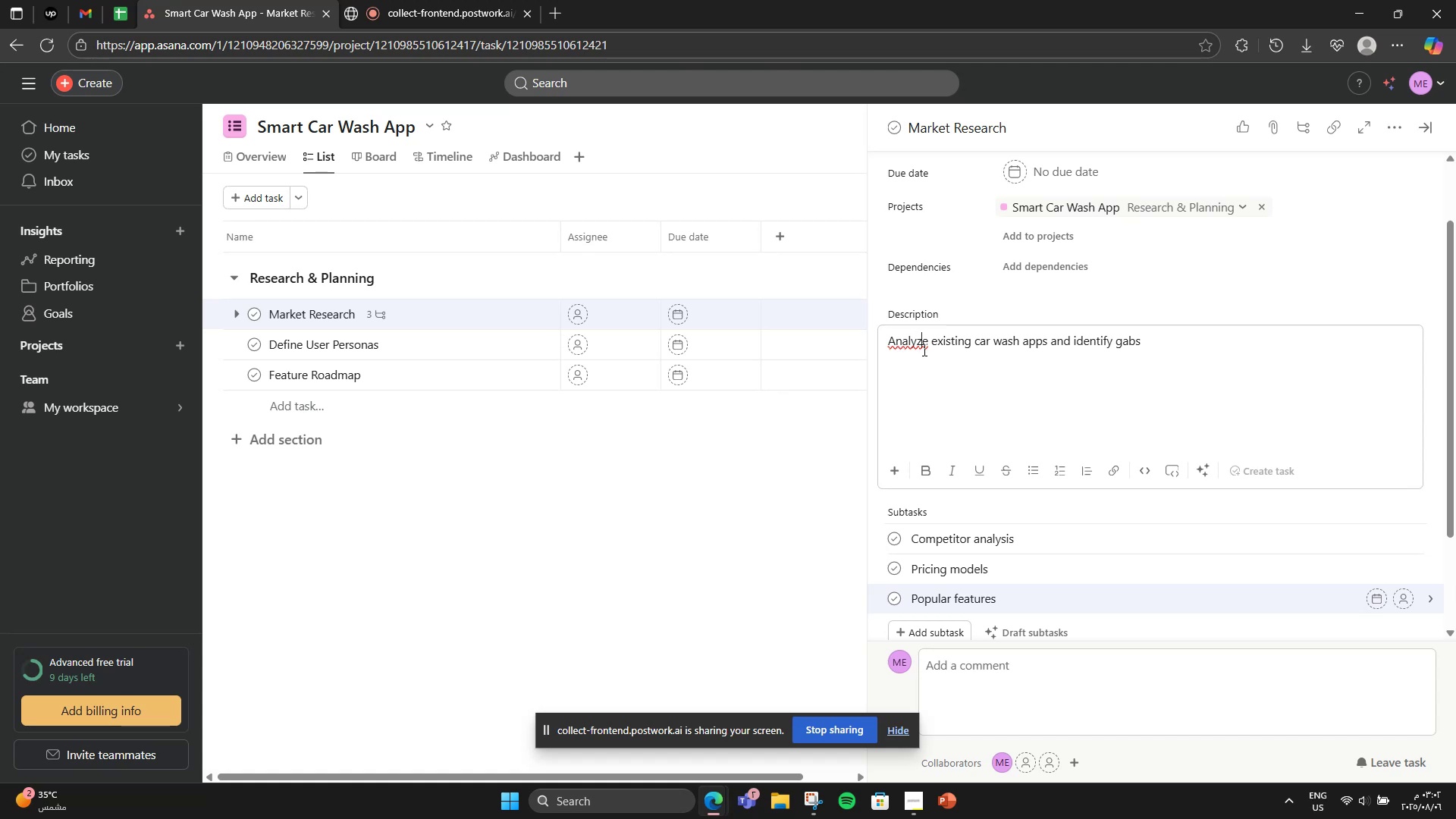 
left_click_drag(start_coordinate=[923, 346], to_coordinate=[918, 343])
 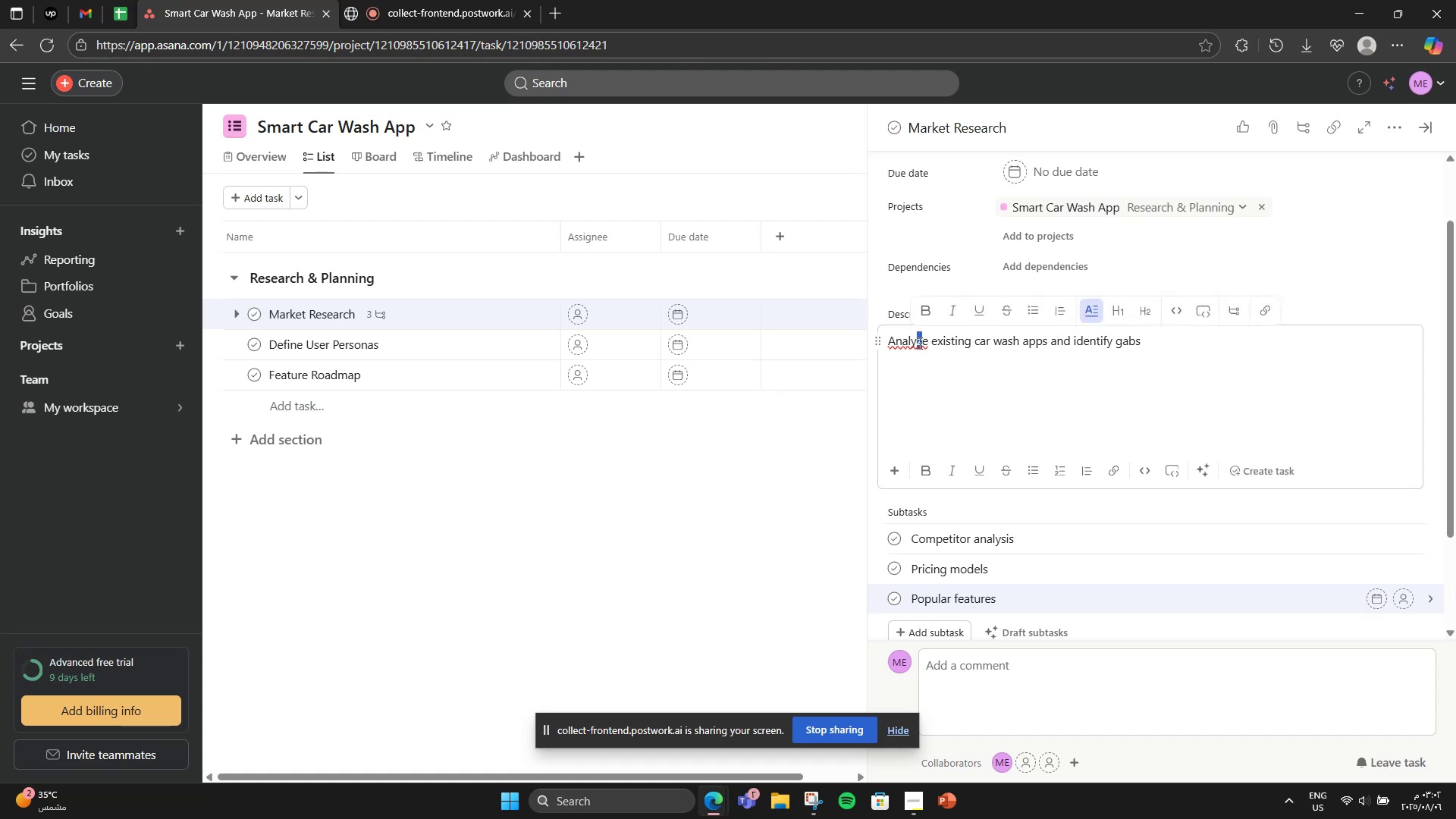 
key(S)
 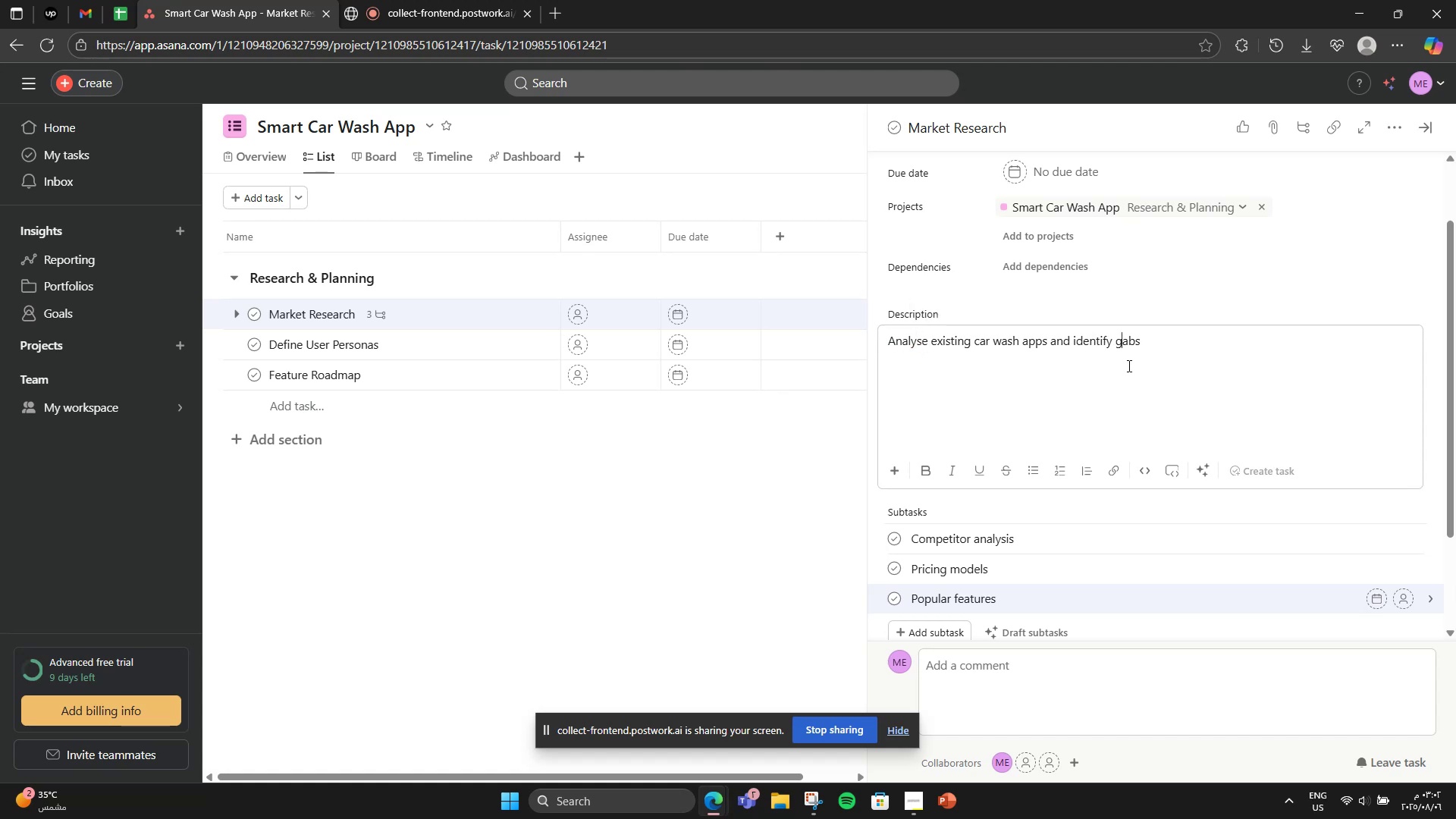 
double_click([1153, 366])
 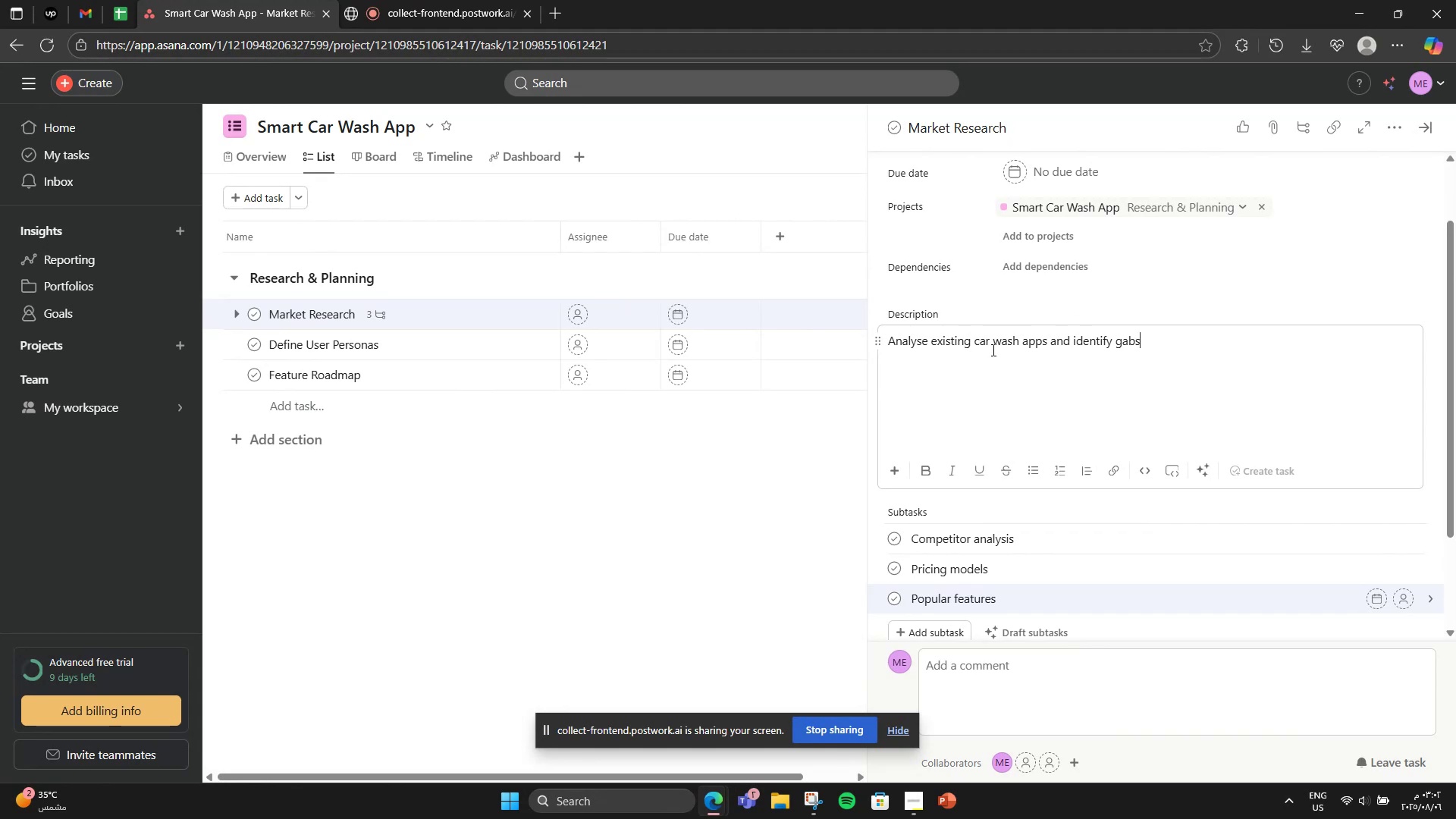 
left_click_drag(start_coordinate=[924, 344], to_coordinate=[916, 341])
 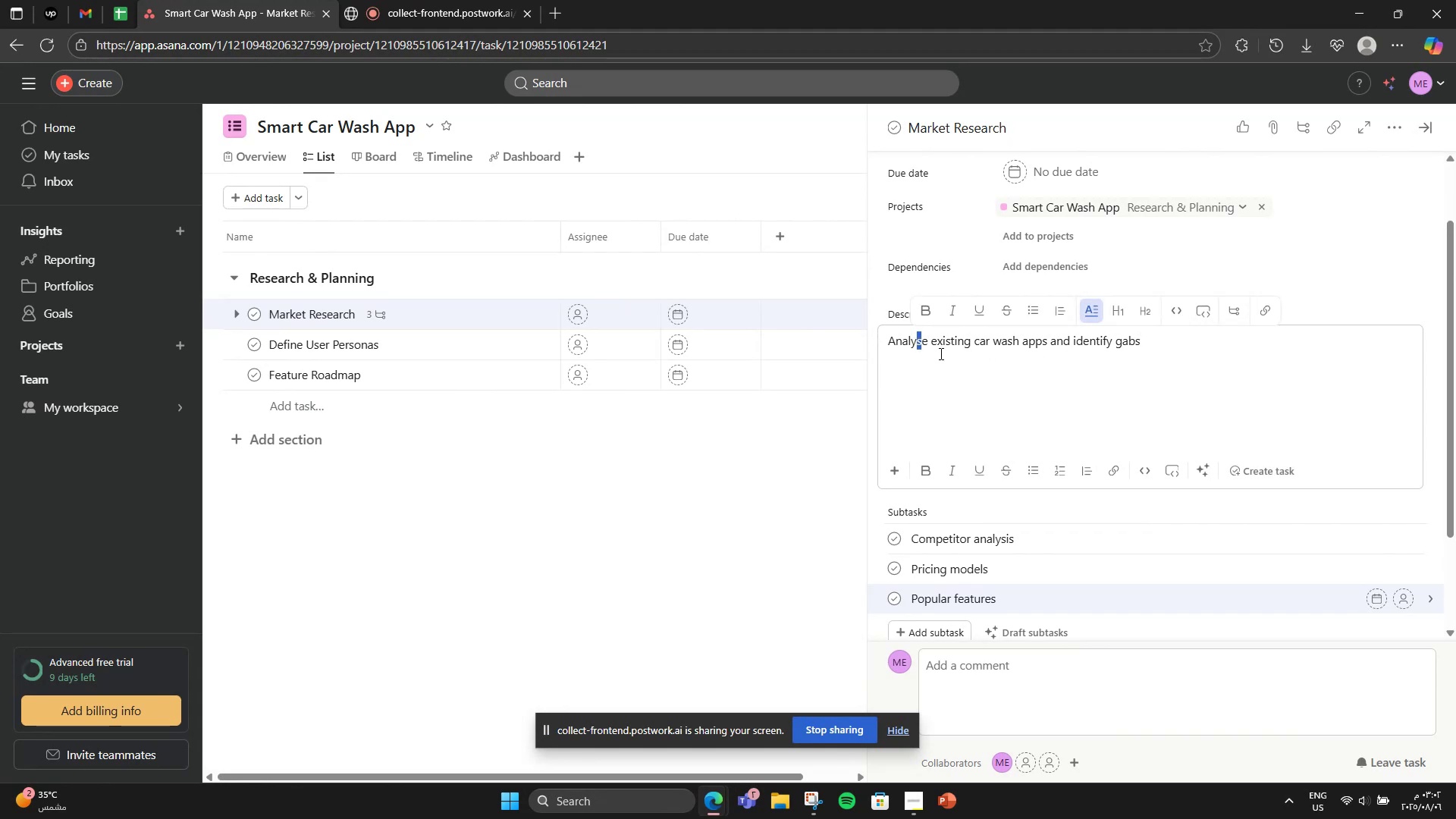 
key(Z)
 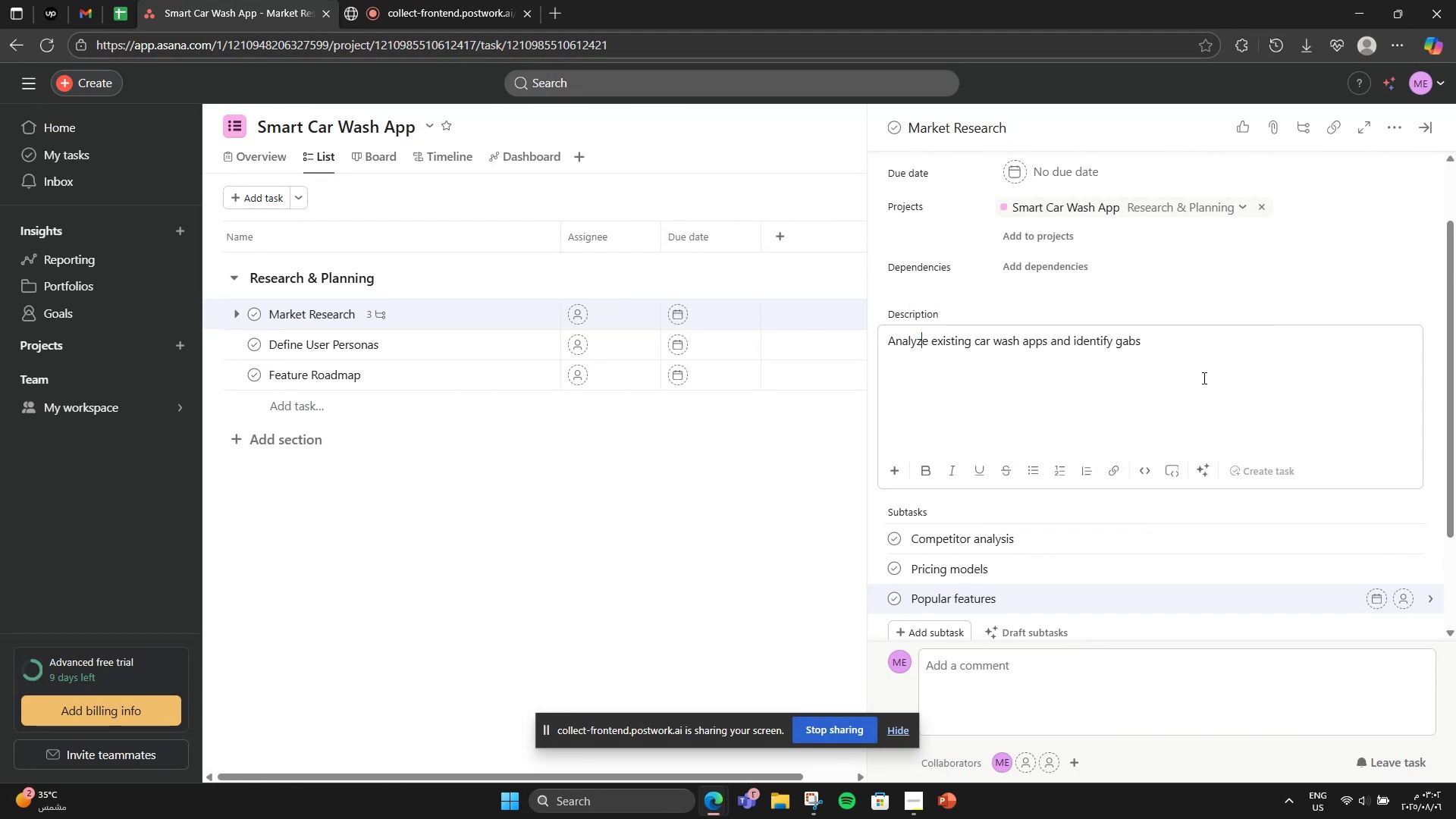 
left_click([1176, 356])
 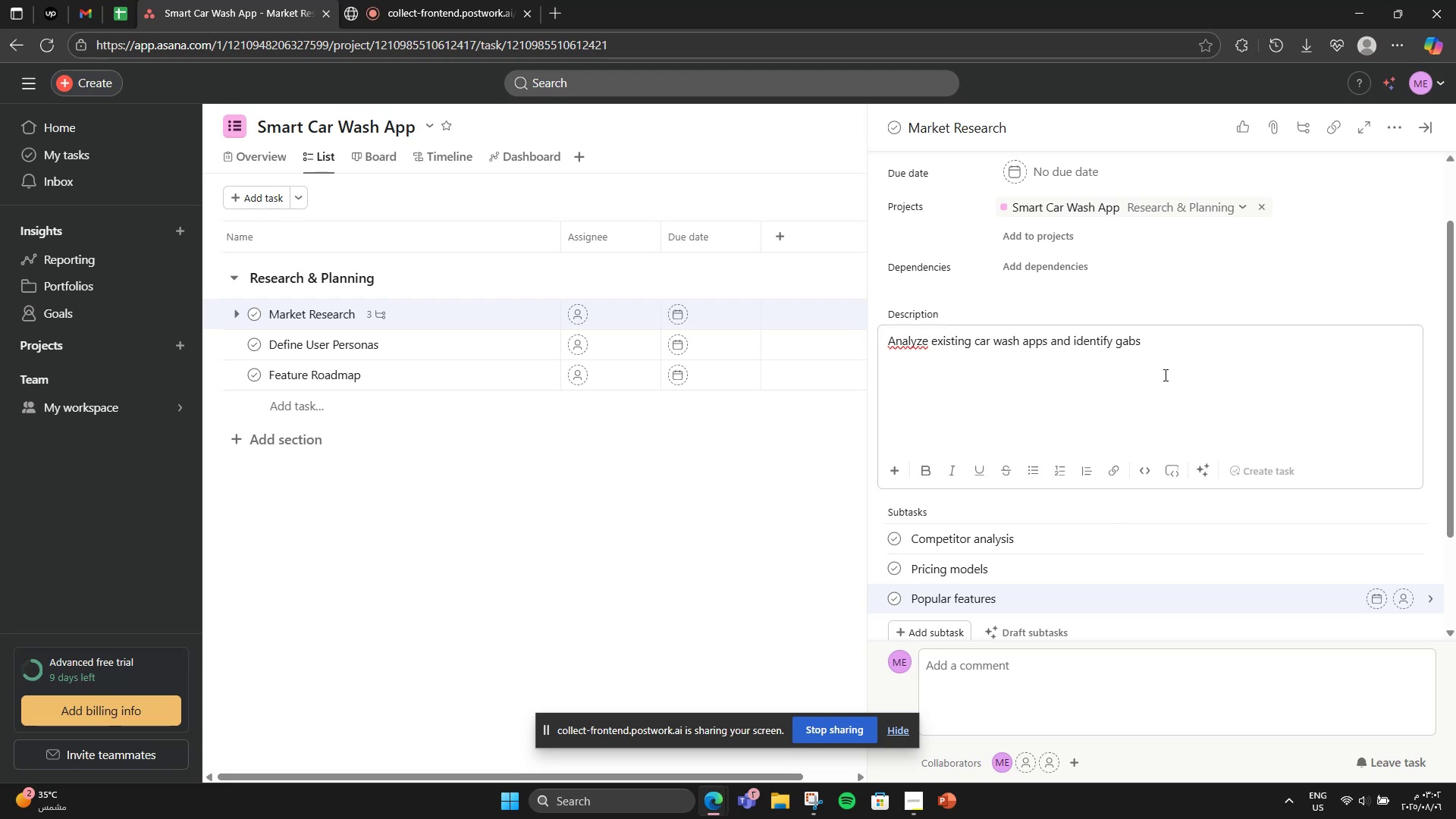 
wait(6.55)
 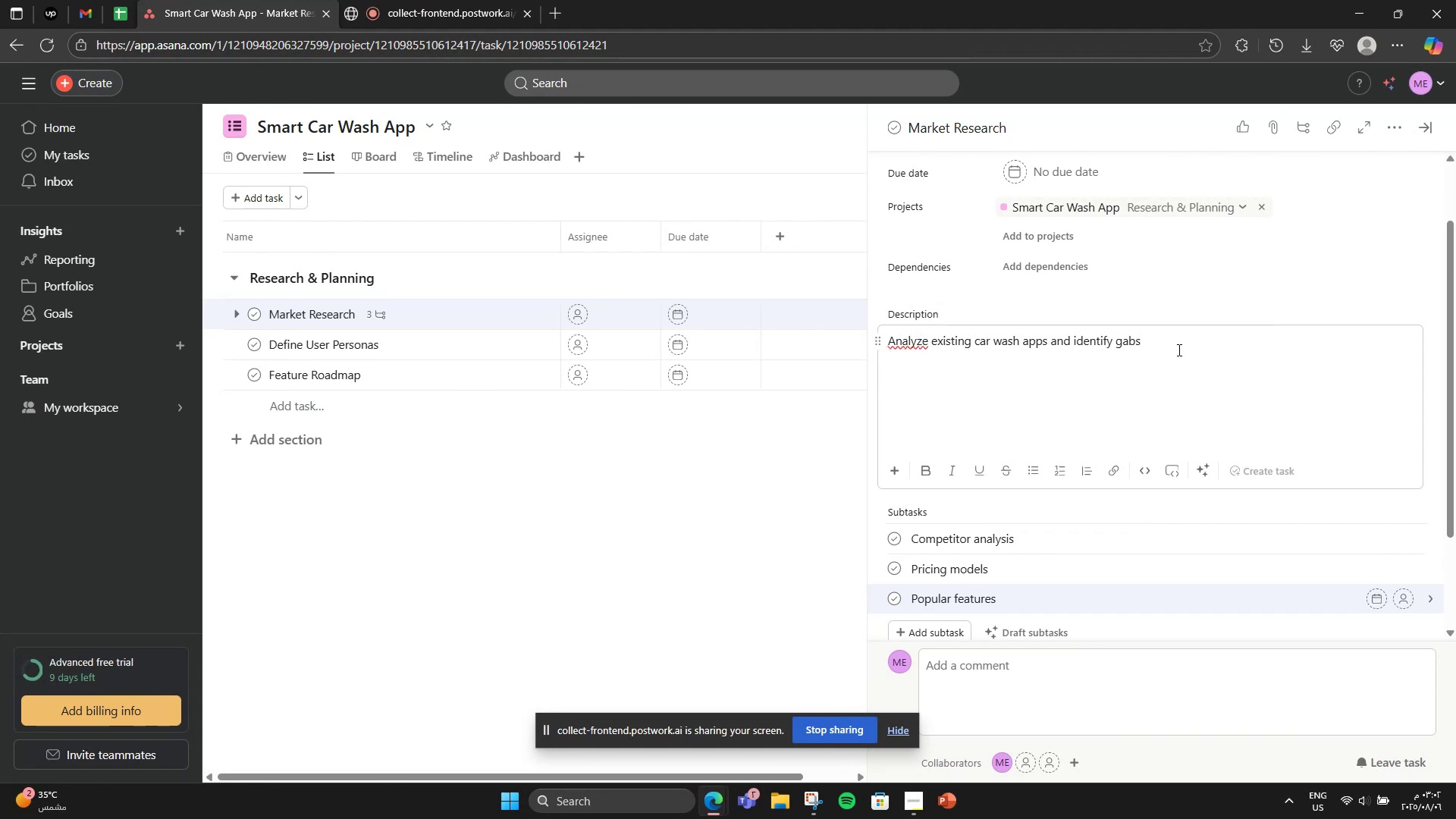 
scroll: coordinate [1141, 420], scroll_direction: up, amount: 7.0
 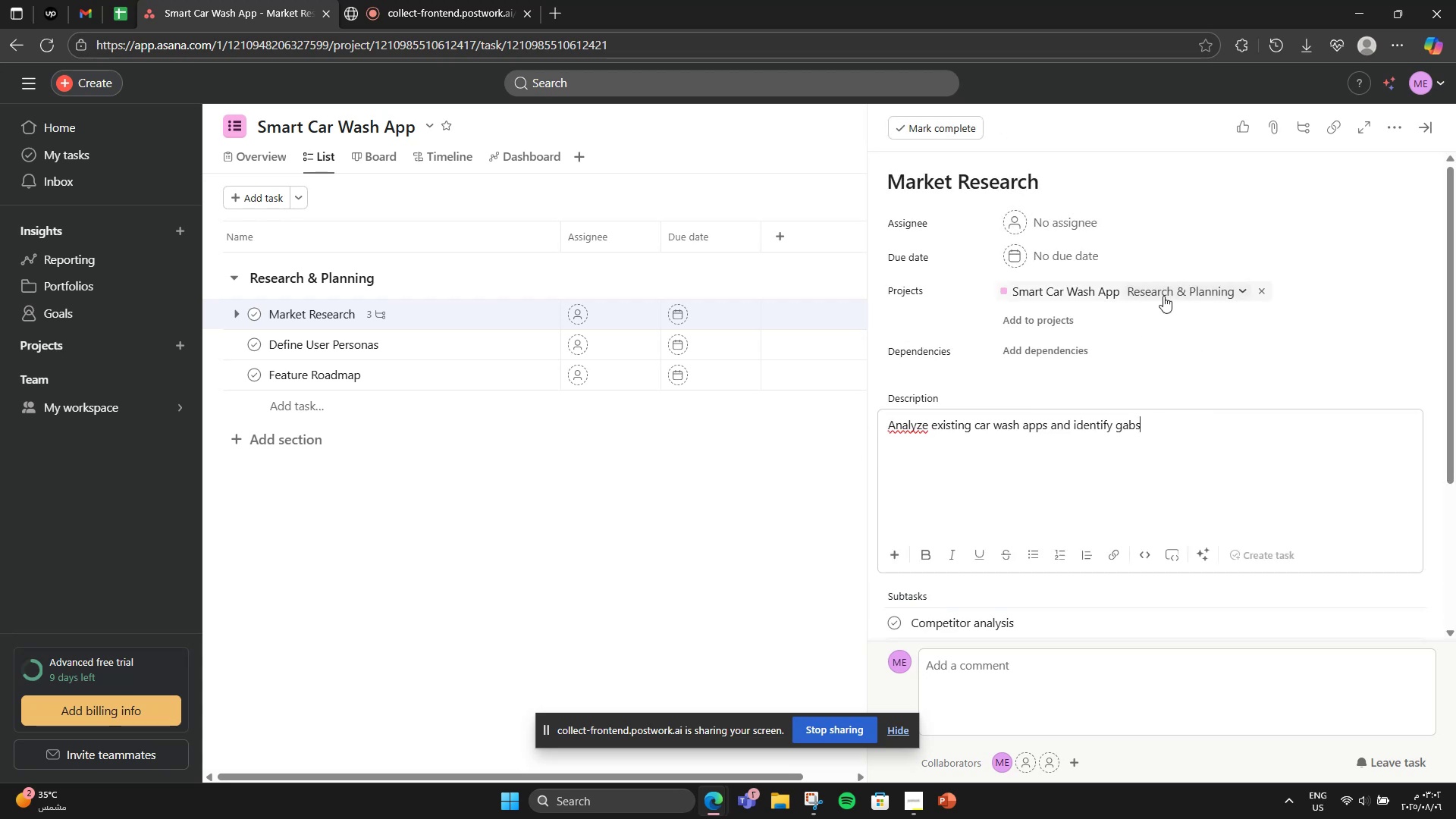 
scroll: coordinate [1174, 353], scroll_direction: down, amount: 1.0
 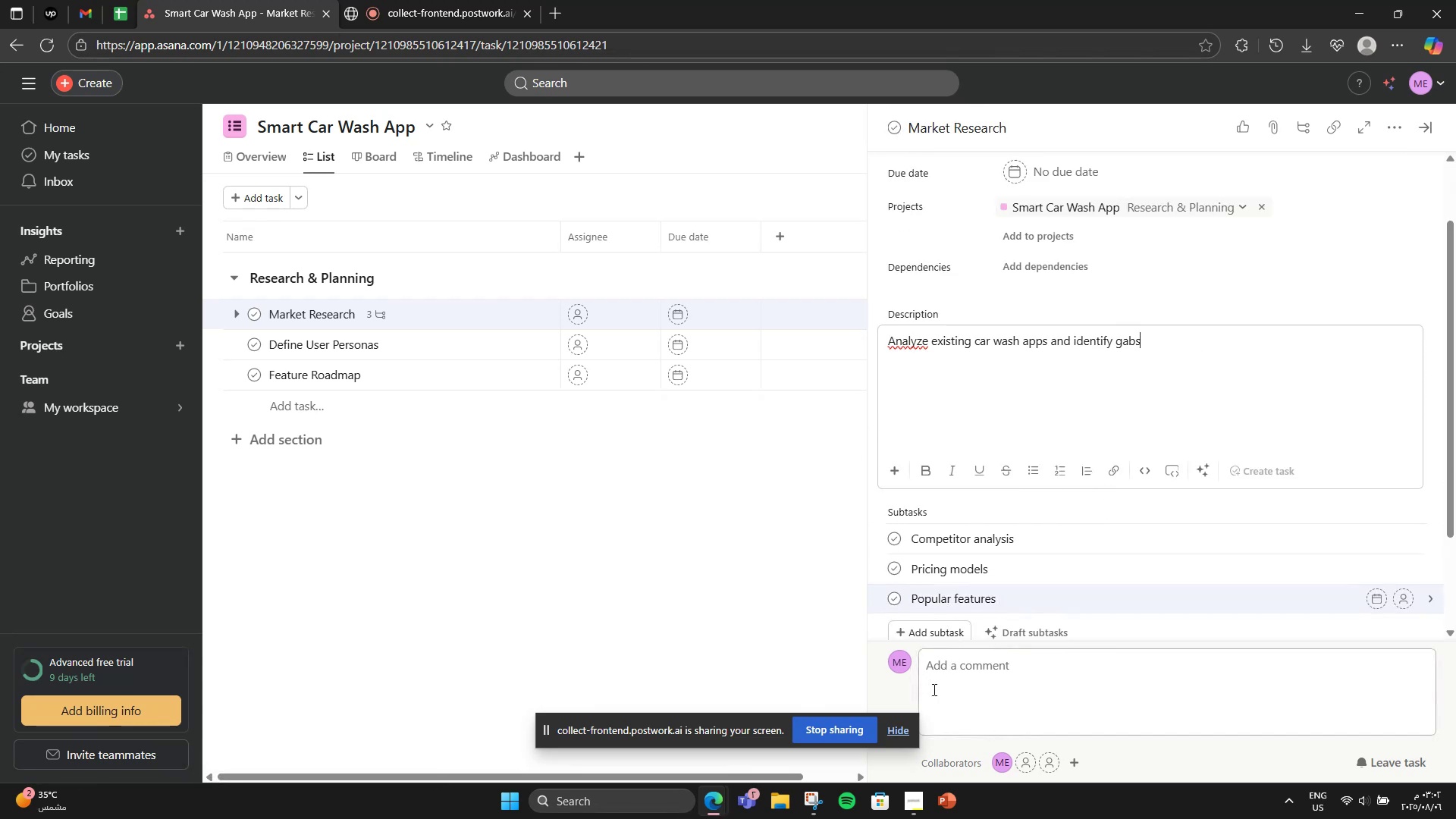 
left_click([907, 722])
 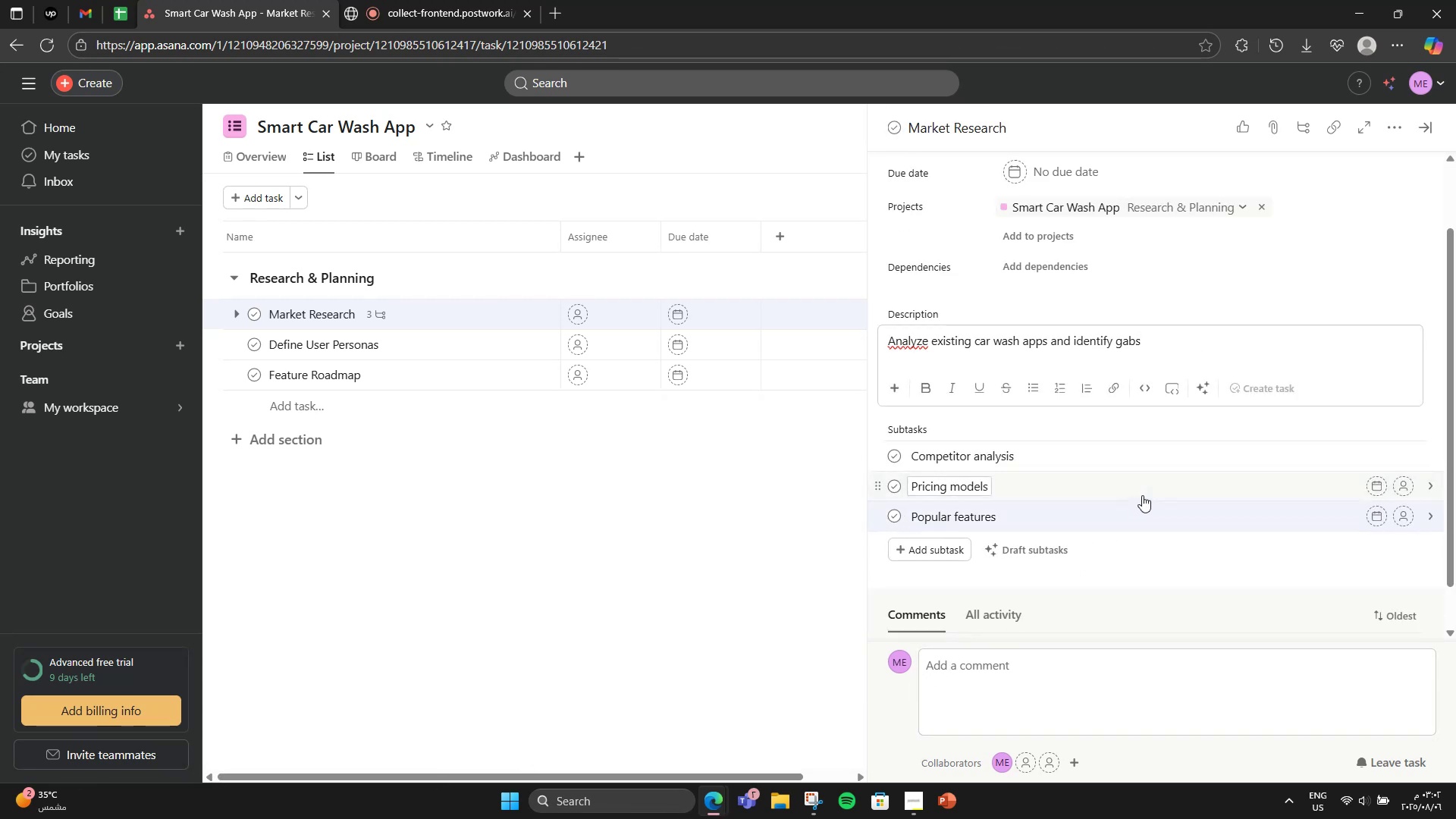 
scroll: coordinate [1219, 432], scroll_direction: up, amount: 3.0
 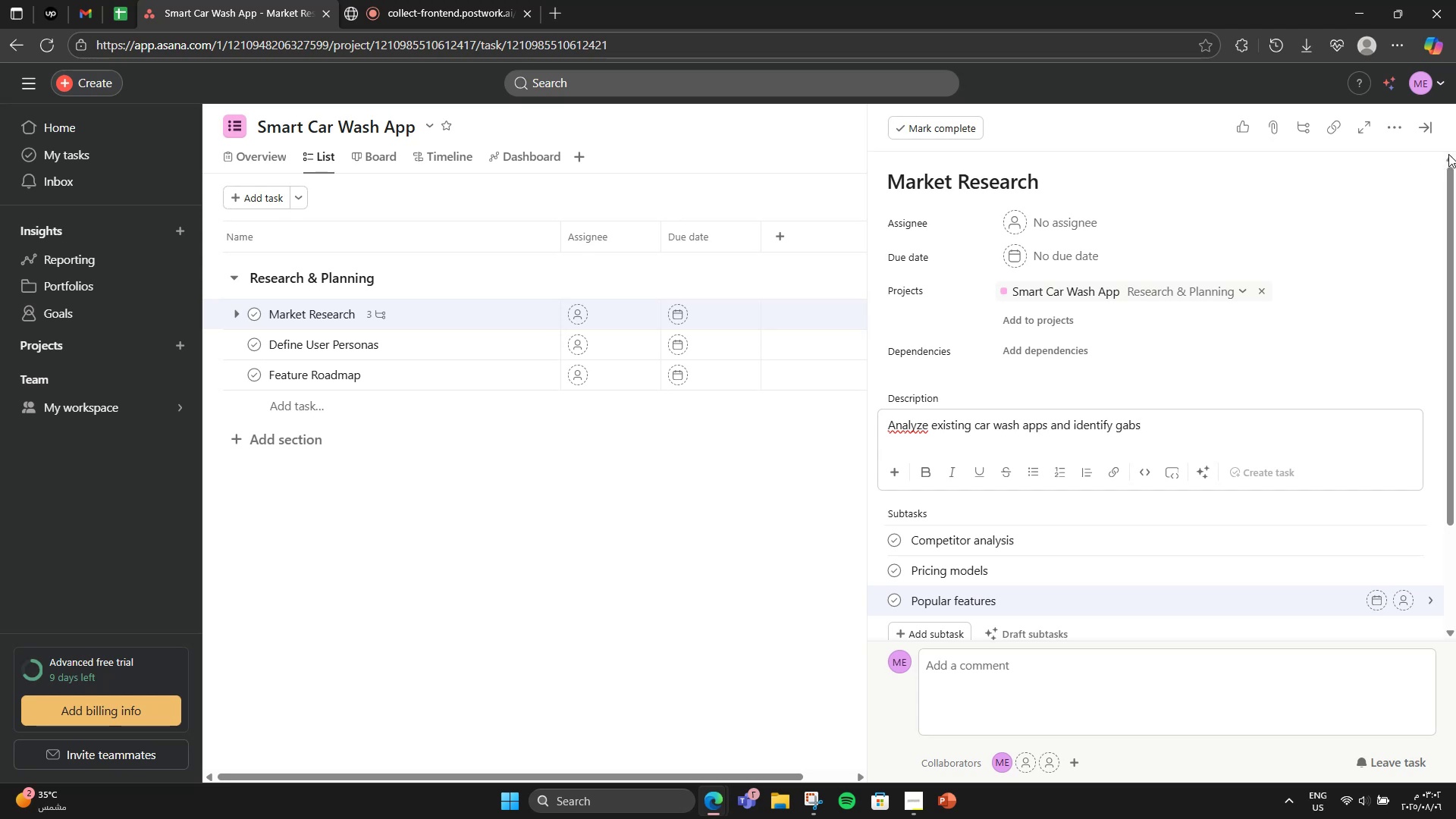 
wait(6.15)
 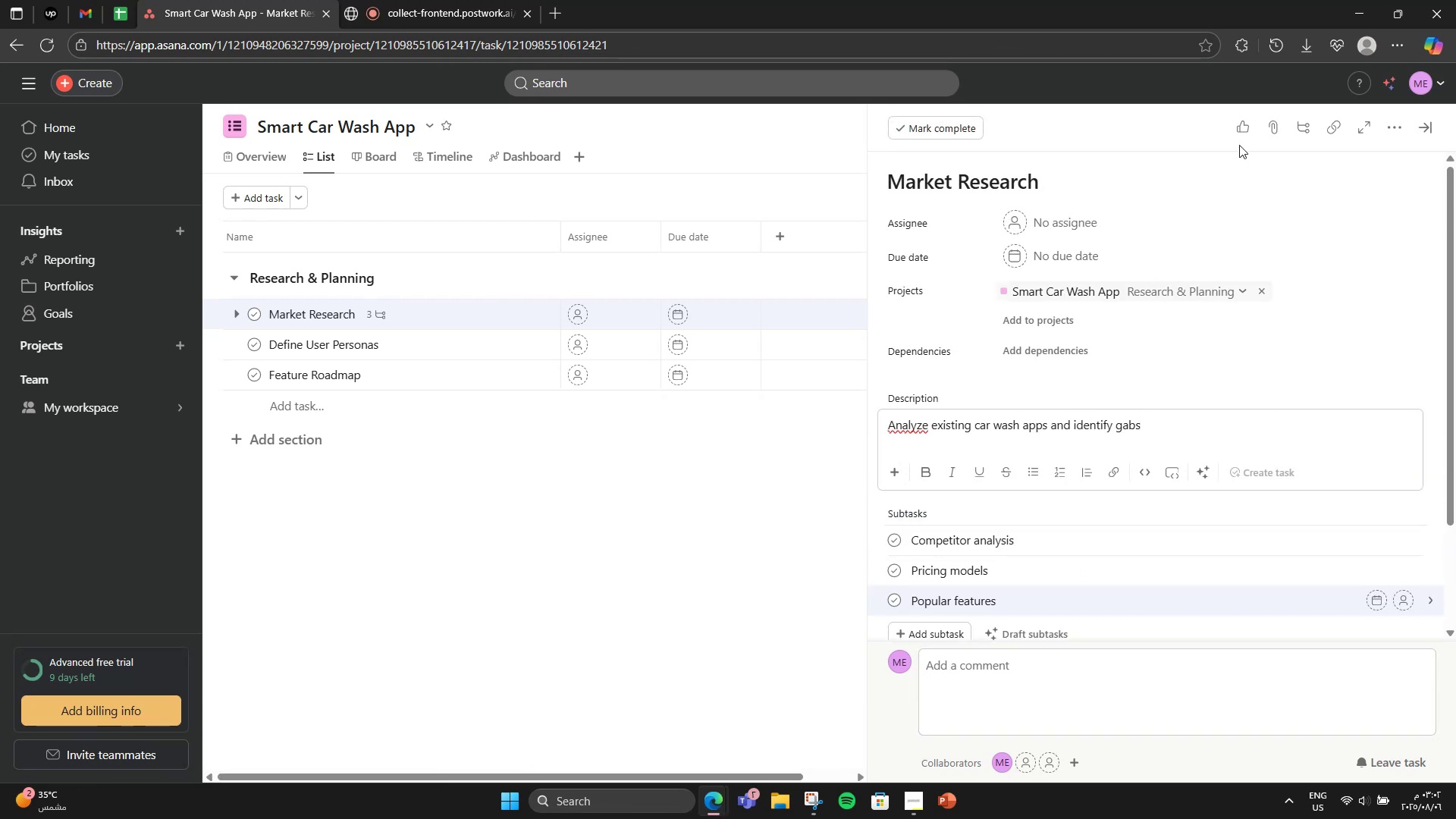 
scroll: coordinate [1231, 343], scroll_direction: up, amount: 5.0
 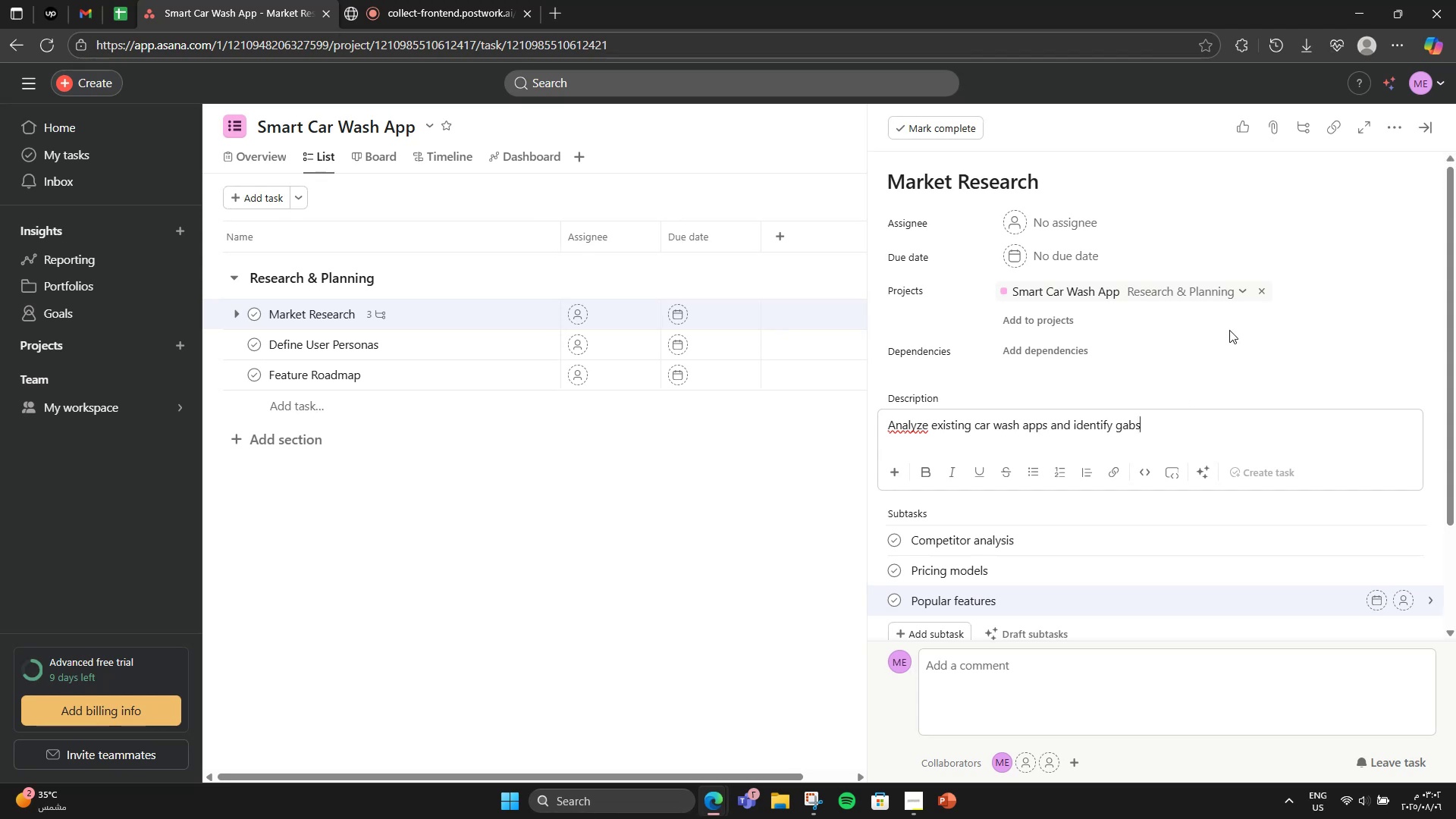 
scroll: coordinate [1298, 316], scroll_direction: down, amount: 4.0
 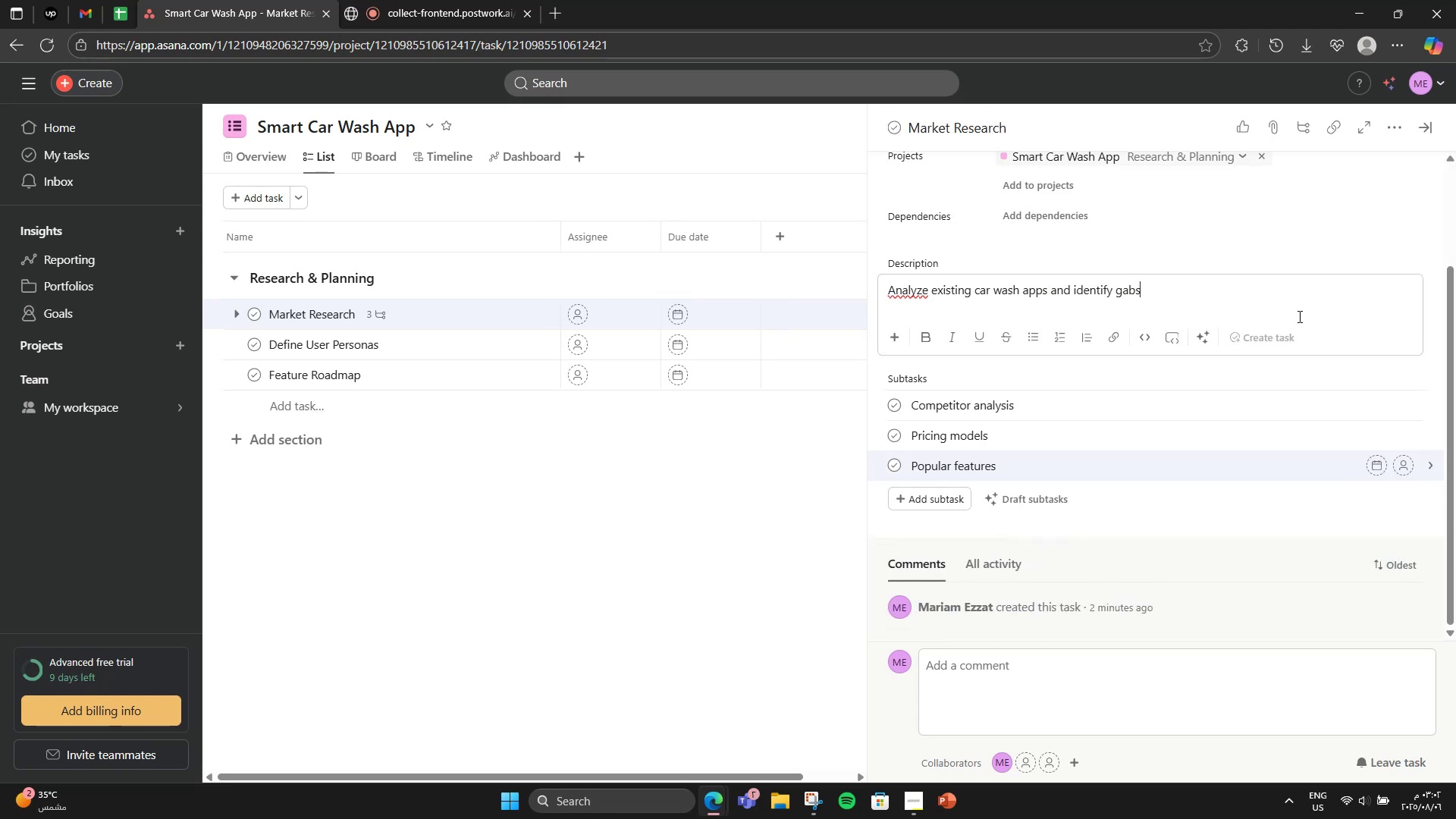 
scroll: coordinate [1298, 316], scroll_direction: up, amount: 2.0
 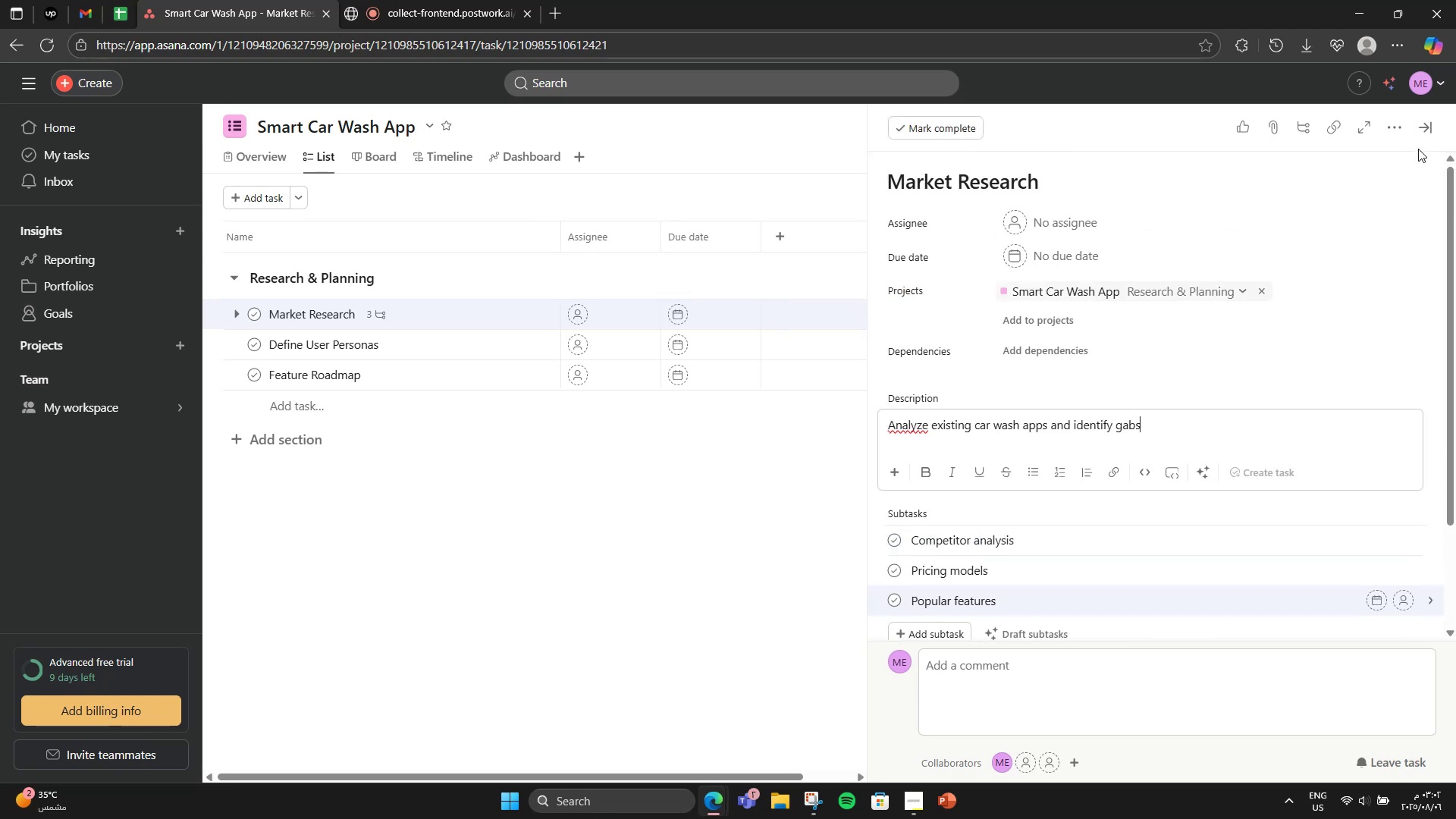 
left_click([1424, 137])
 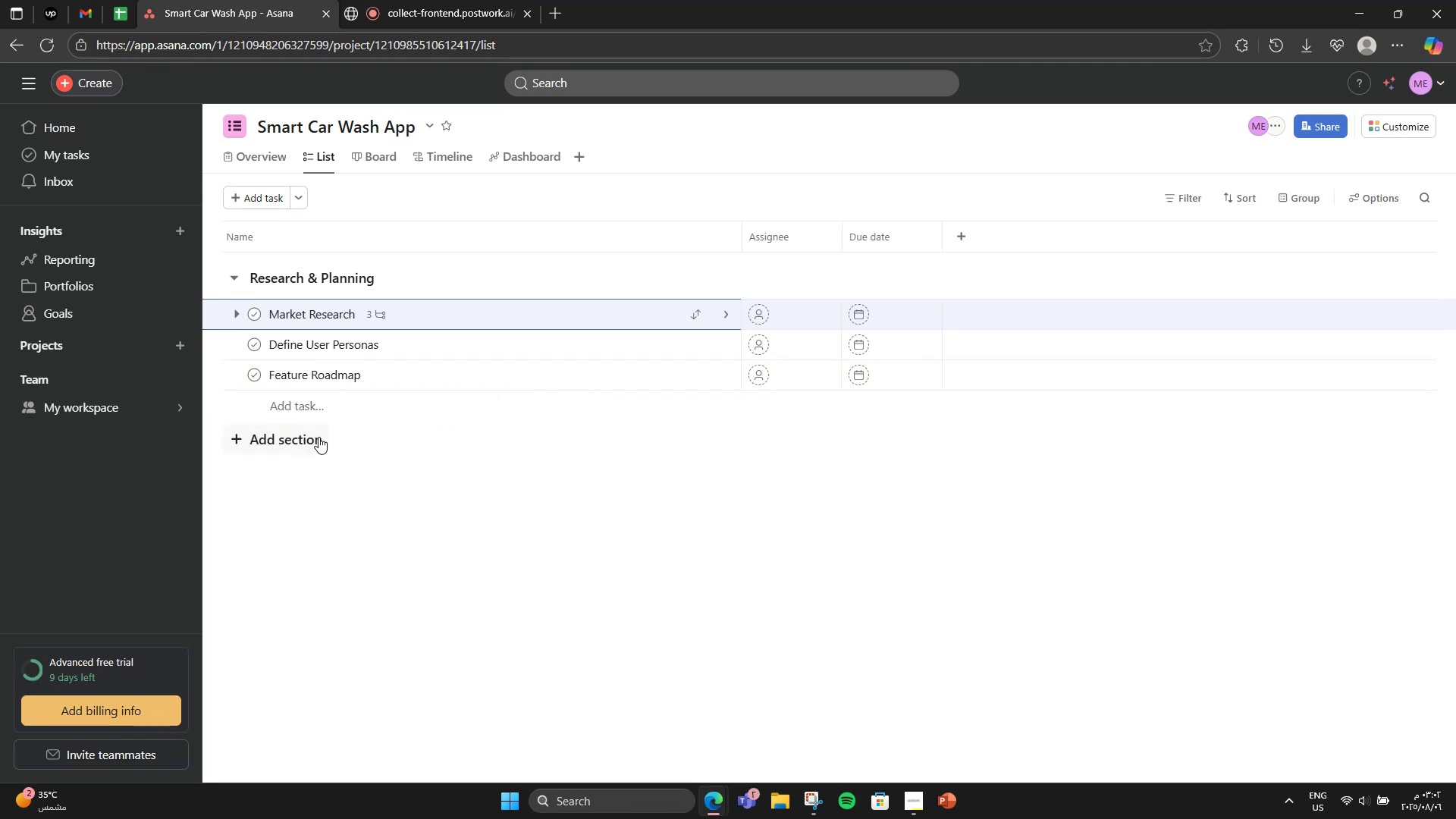 
wait(11.03)
 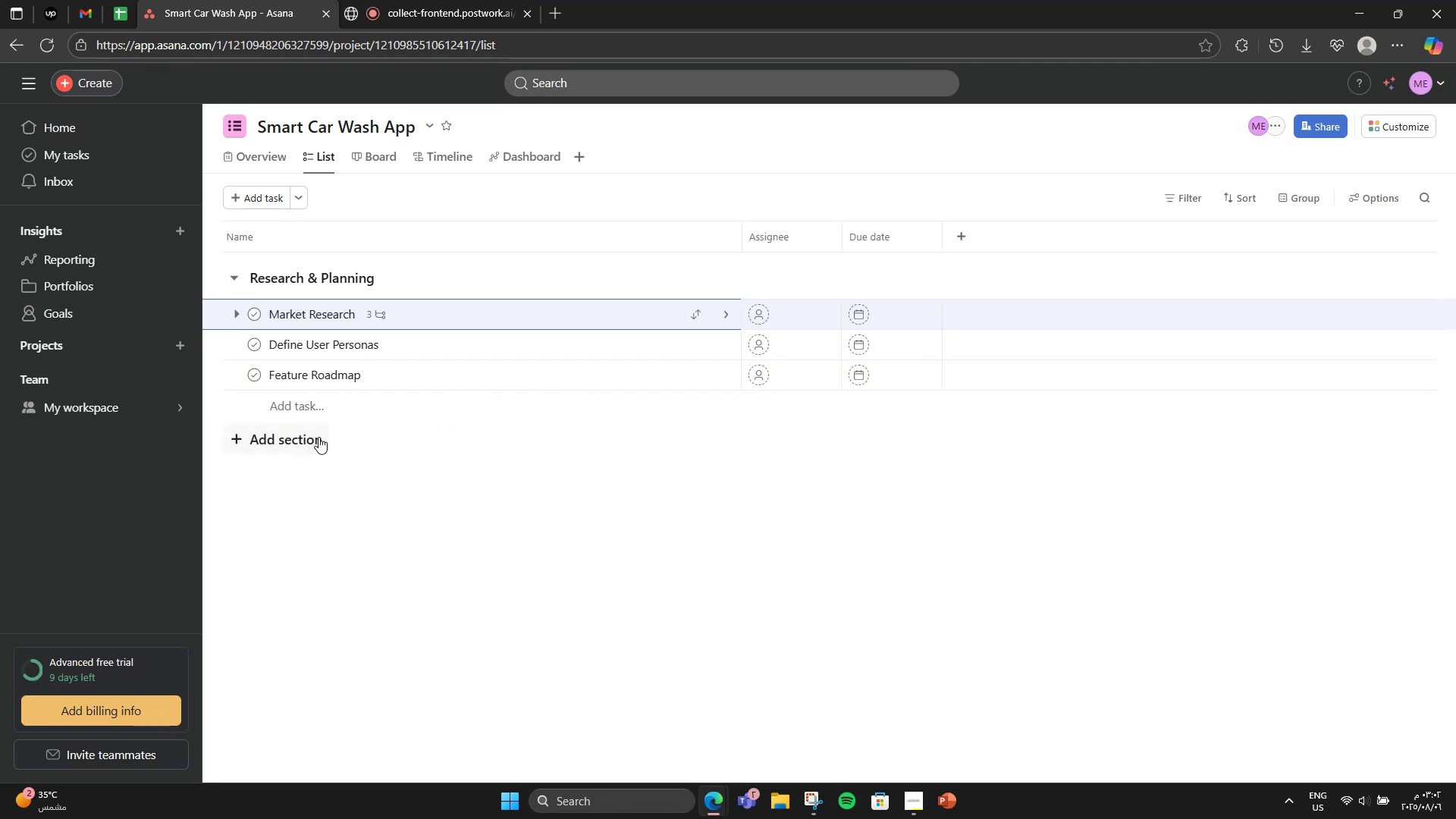 
scroll: coordinate [375, 493], scroll_direction: down, amount: 2.0
 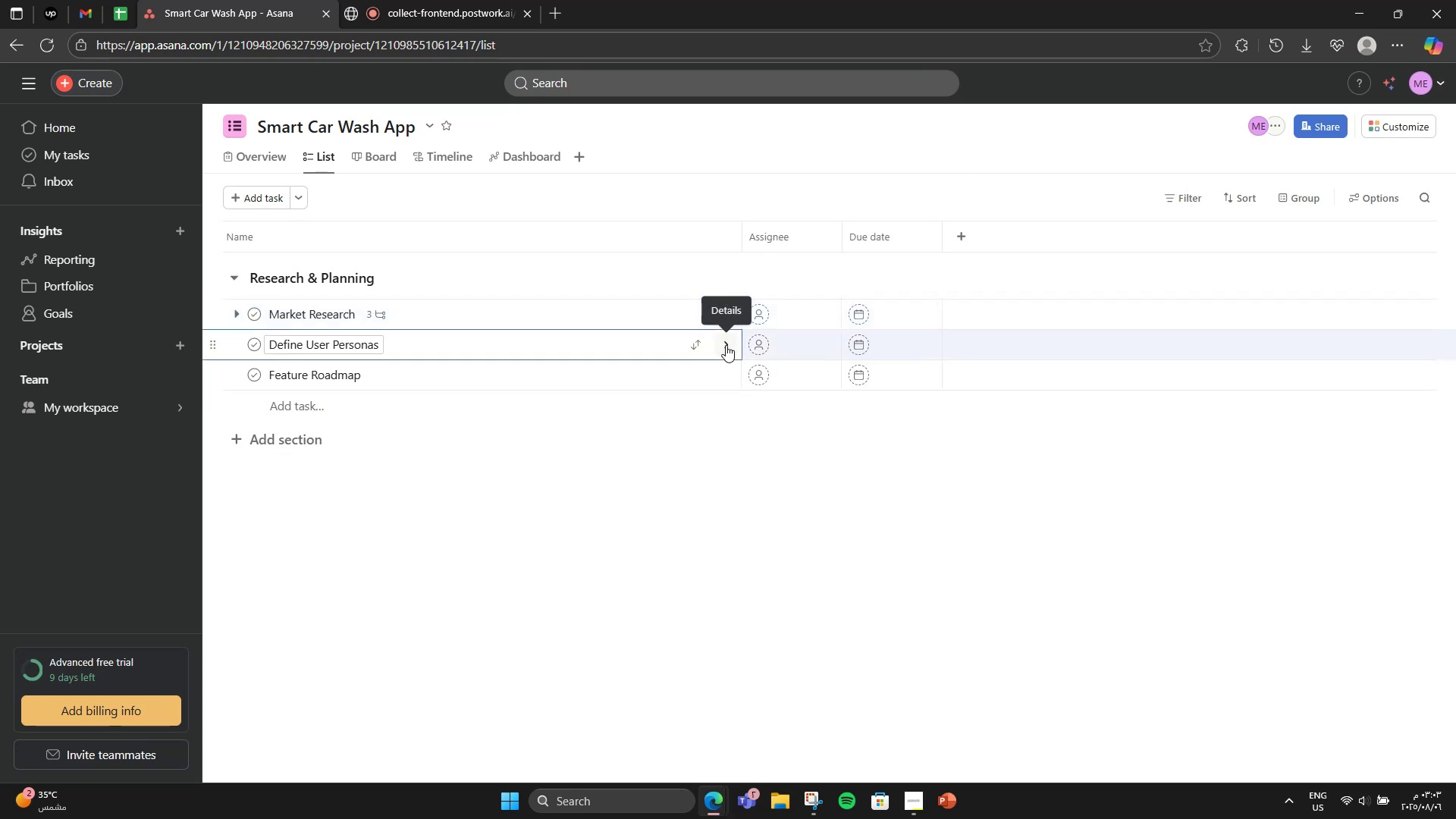 
mouse_move([1039, 321])
 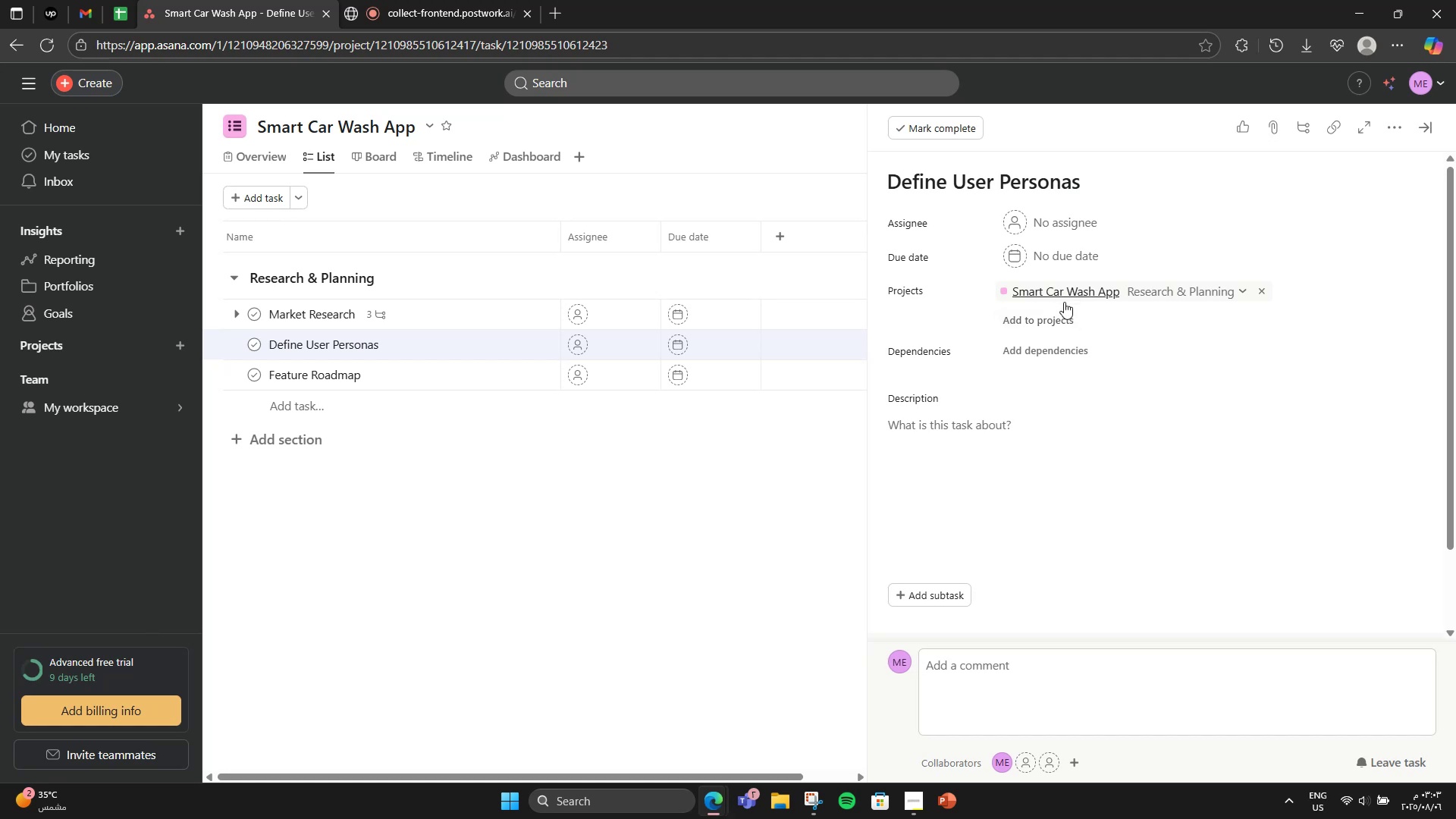 
scroll: coordinate [1067, 435], scroll_direction: down, amount: 2.0
 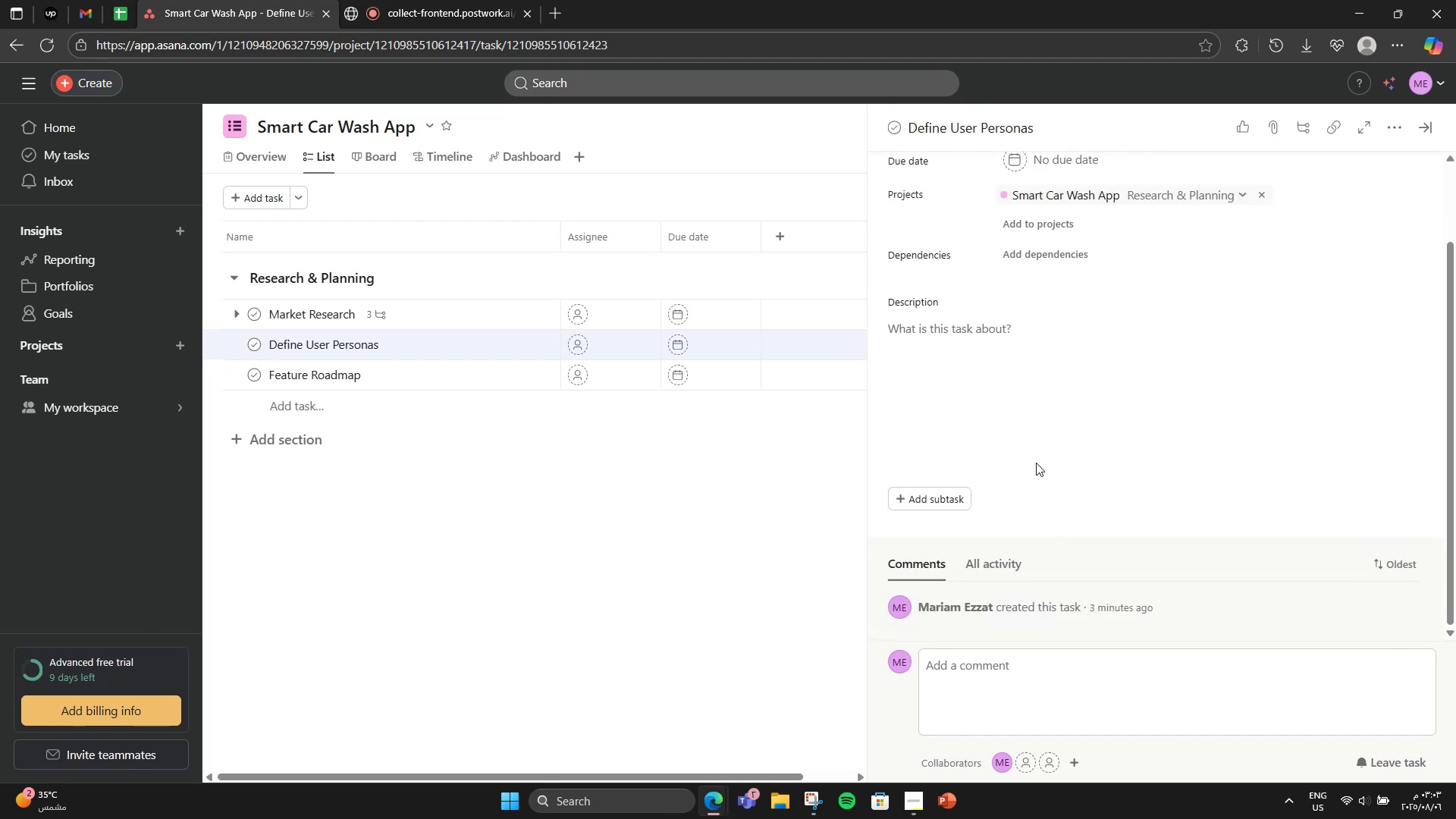 
left_click([1056, 413])
 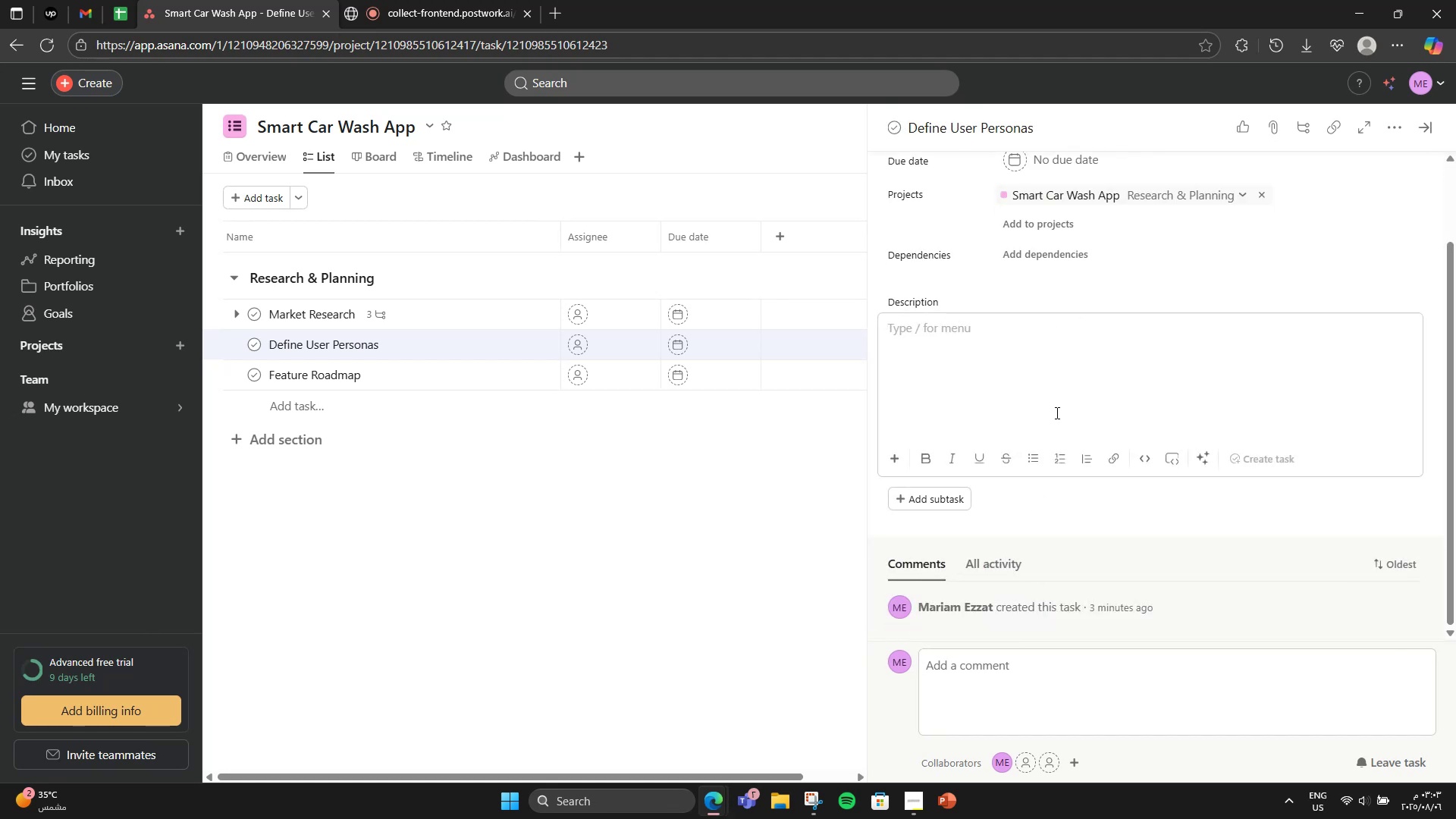 
type(Identify target users)
 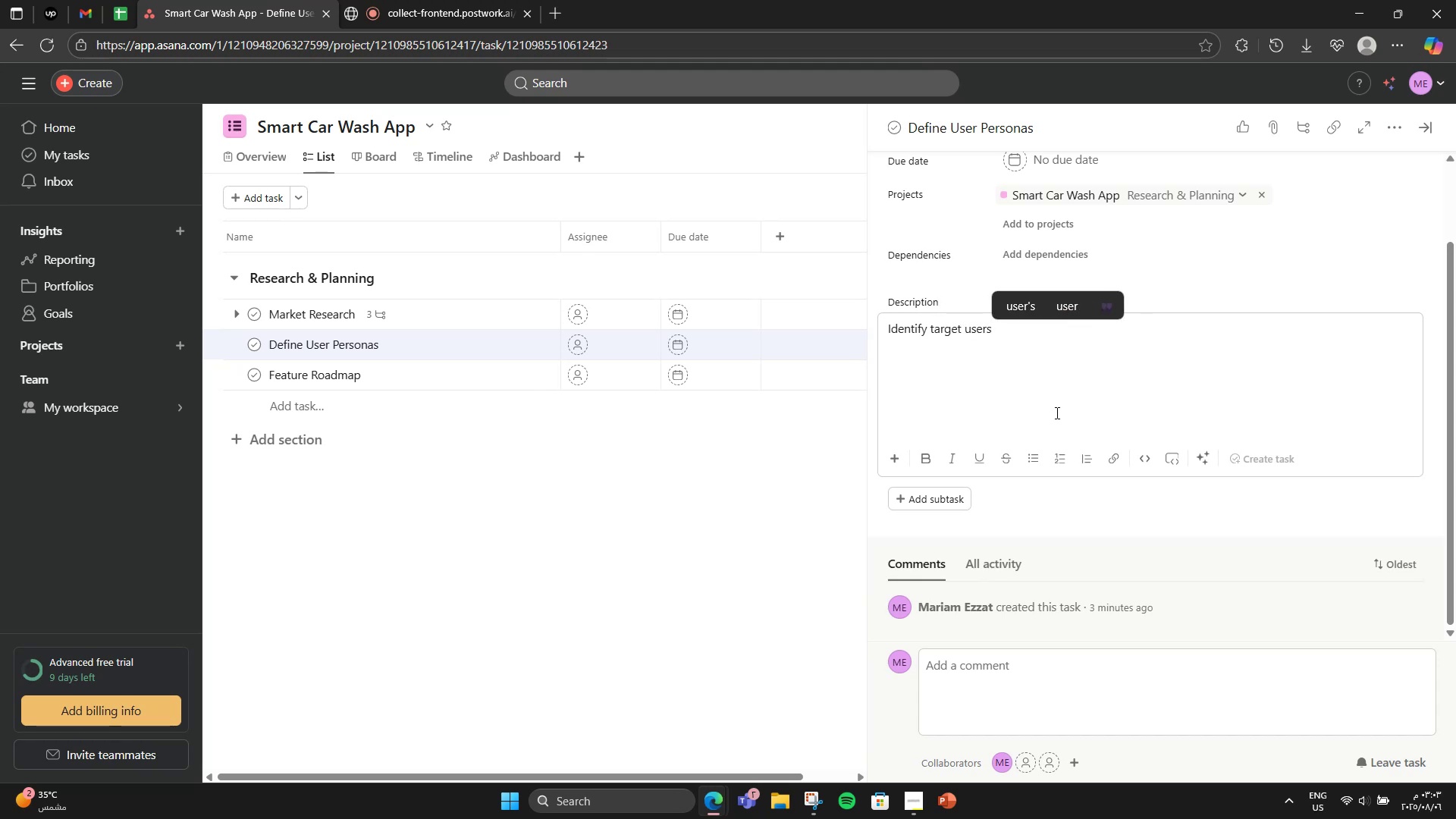 
wait(6.49)
 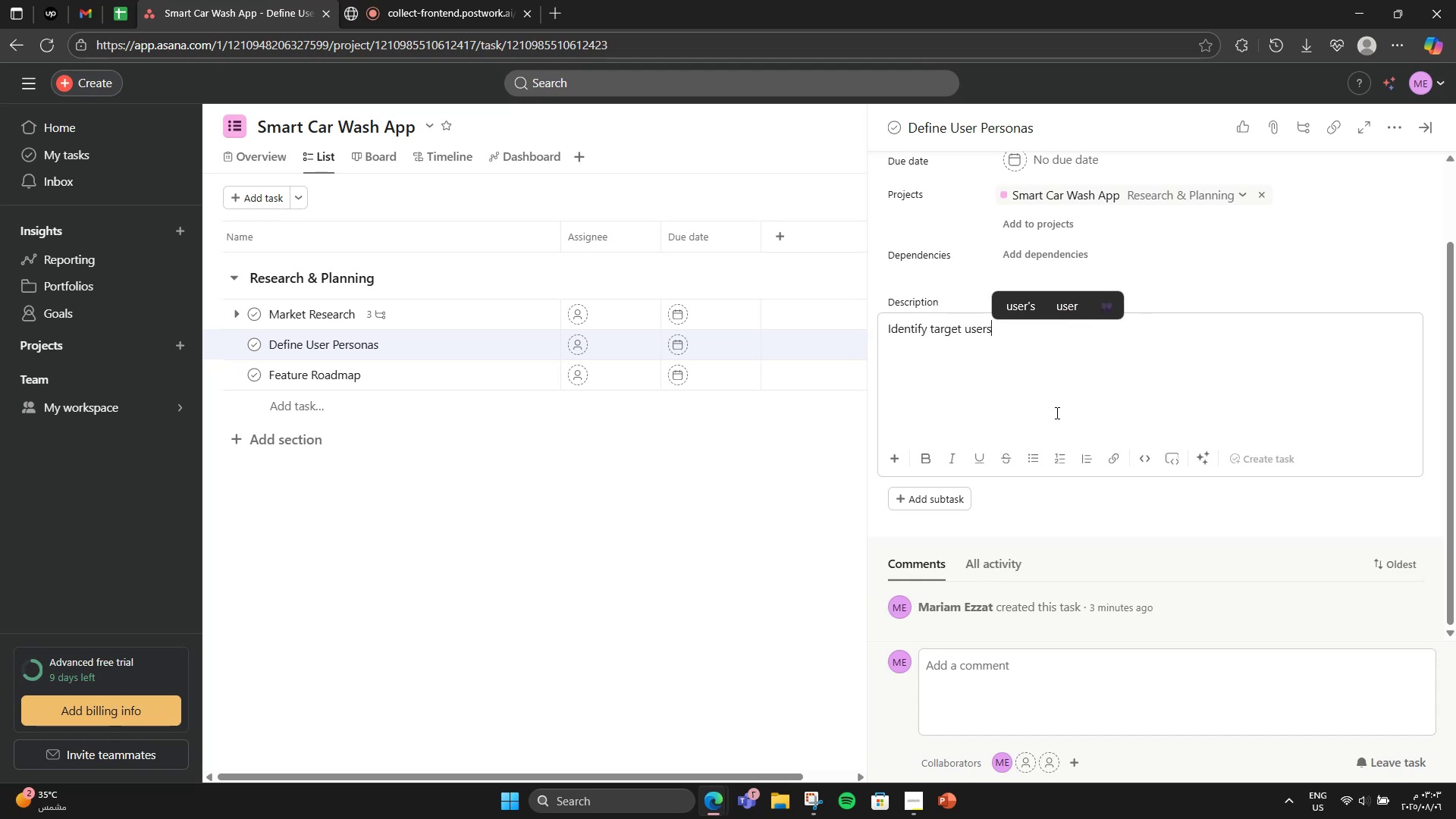 
type(: busy proff)
key(Backspace)
type(essionals, fleet owners, etc)
 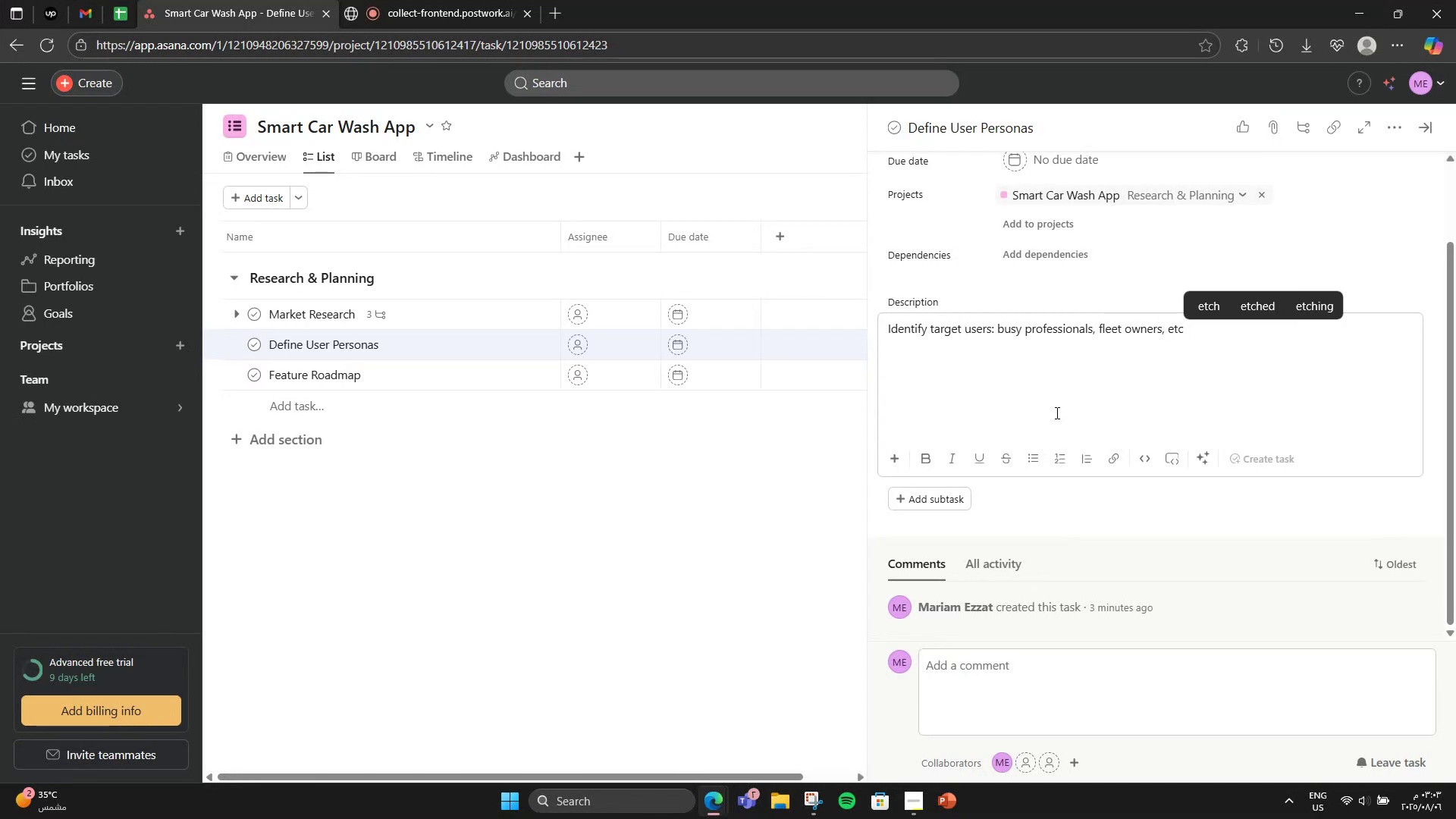 
key(NumpadDecimal)
 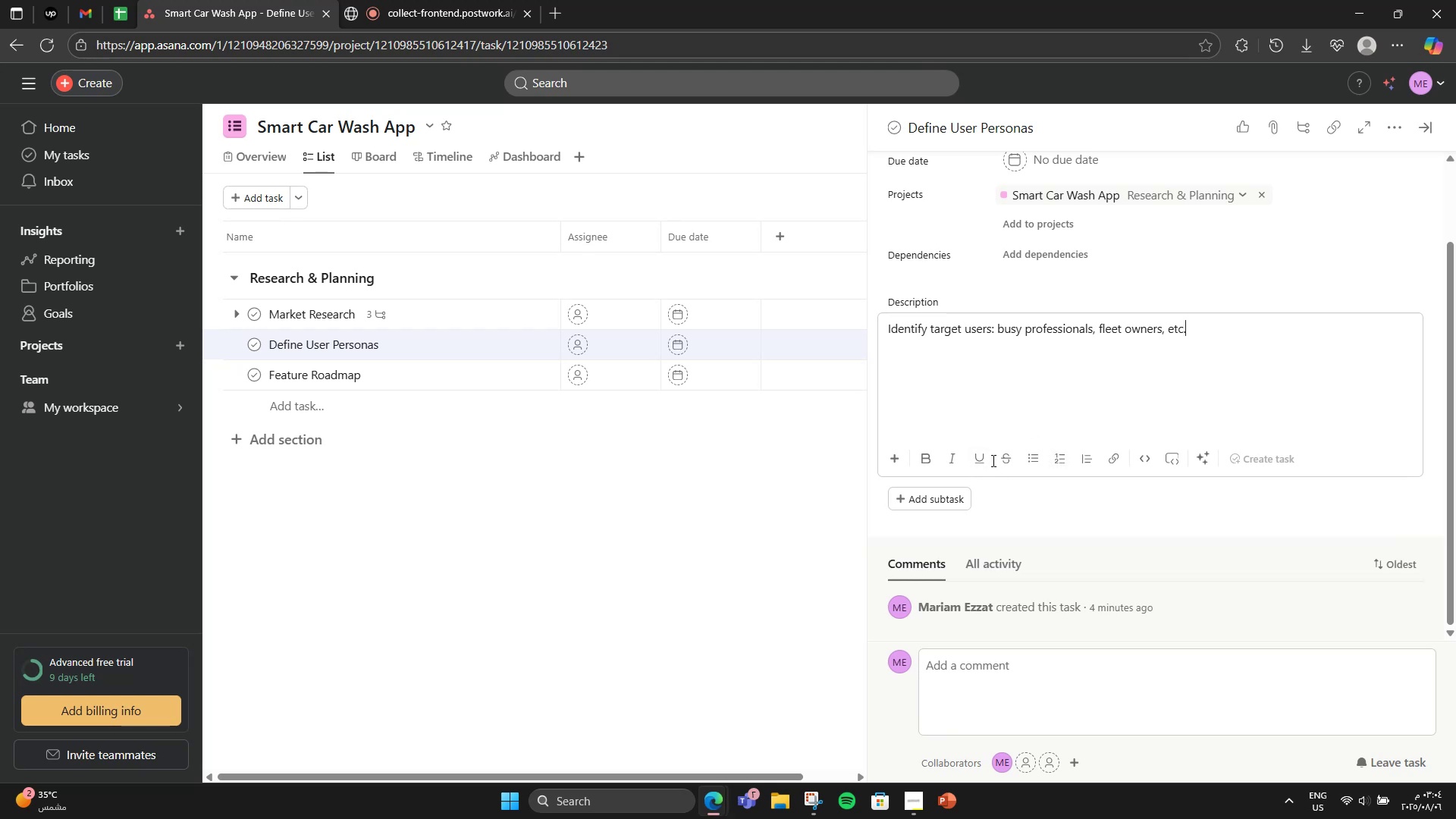 
left_click([953, 503])
 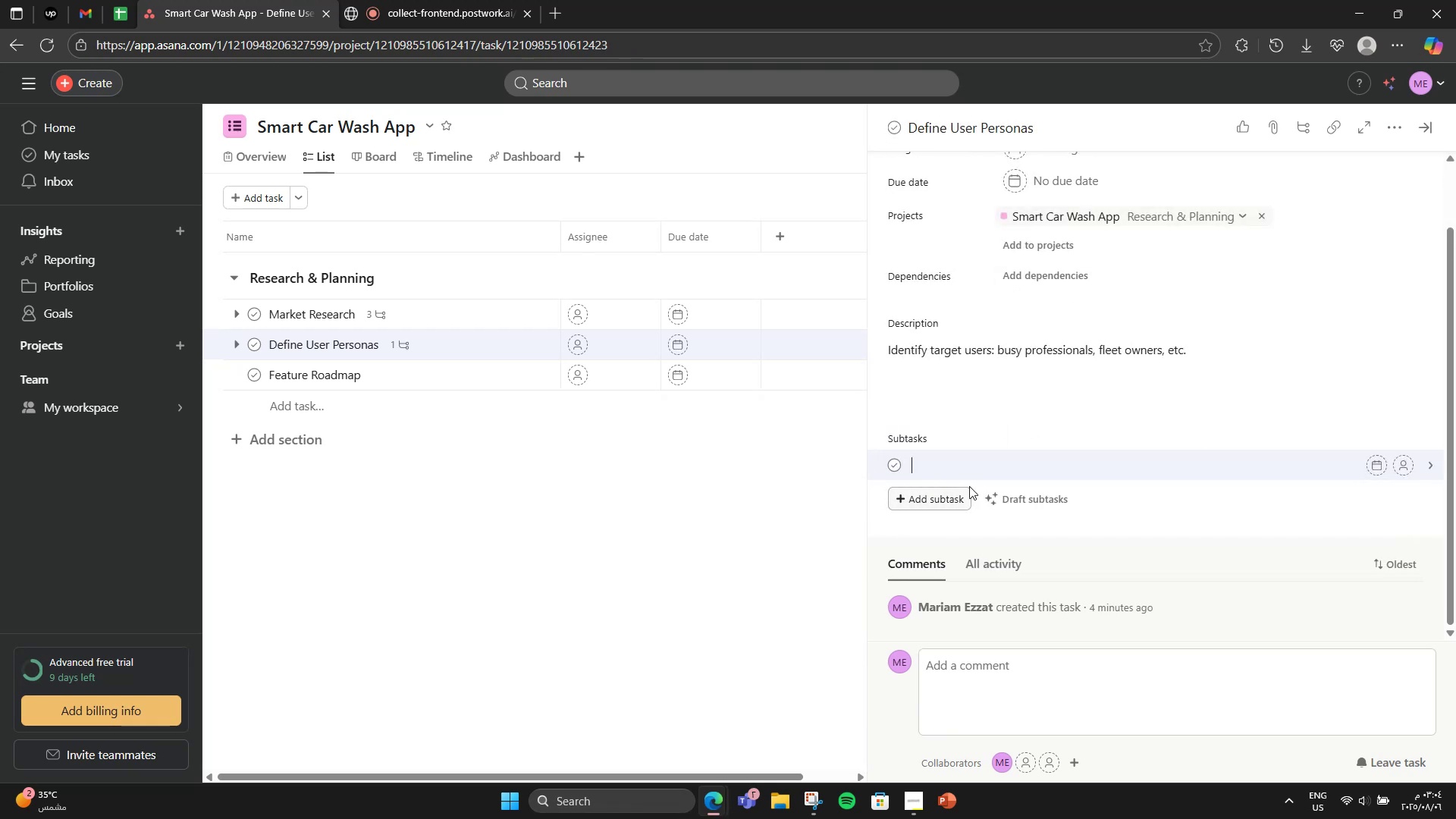 
type(Build 3-4 personas)
key(NumpadEnter)
type(Outline pain points)
 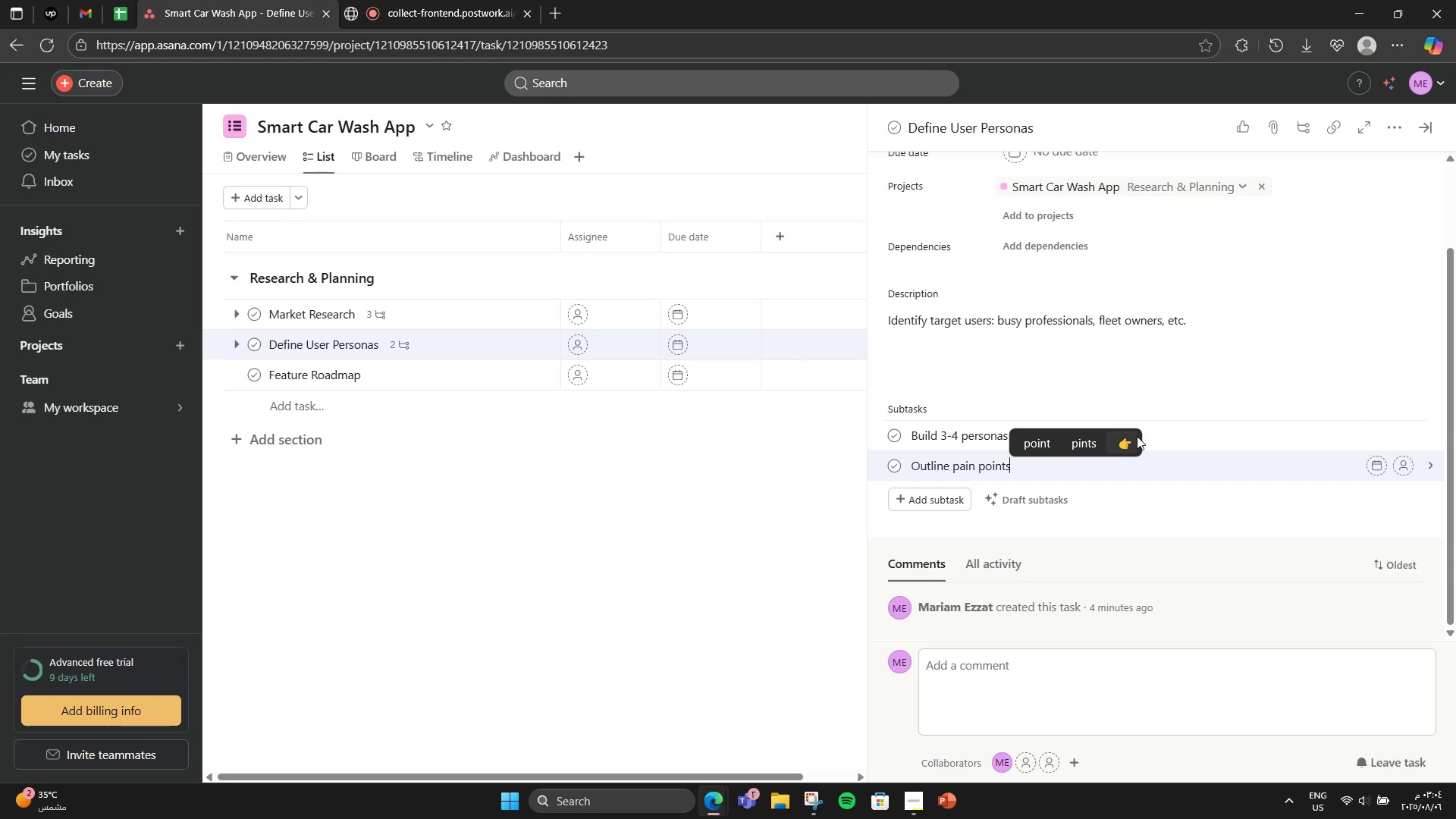 
wait(8.72)
 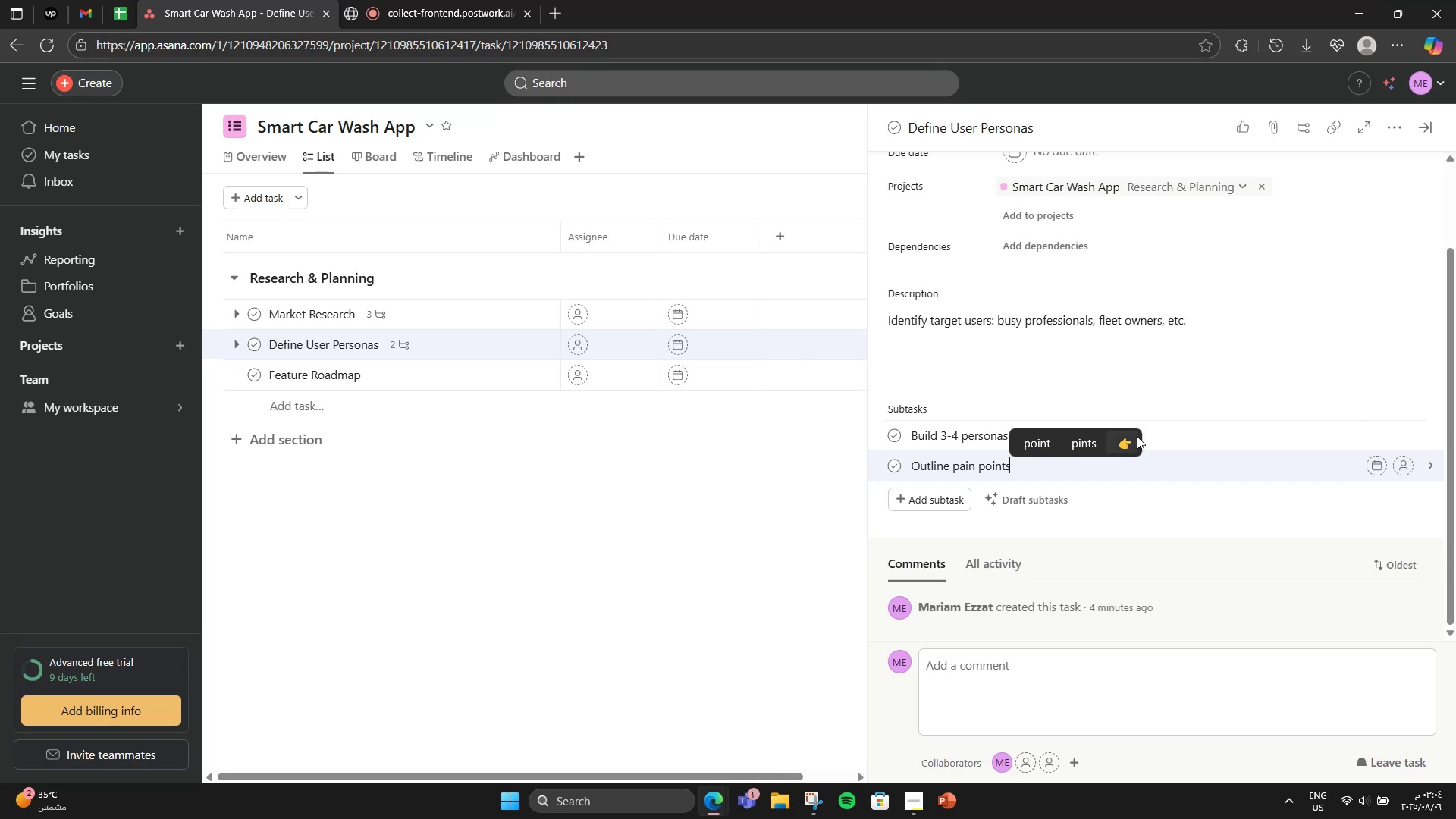 
scroll: coordinate [1283, 386], scroll_direction: up, amount: 6.0
 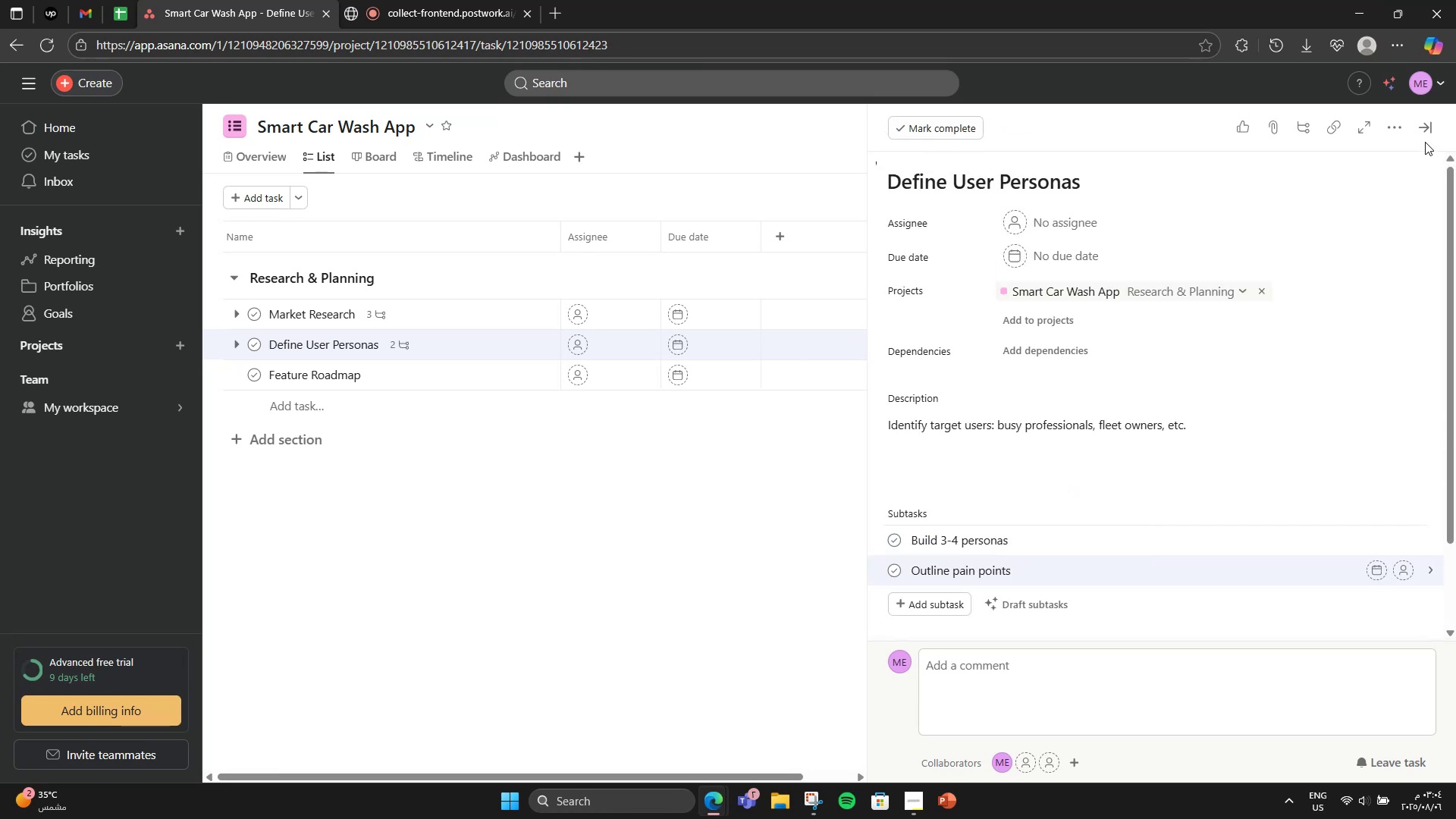 
double_click([1427, 136])
 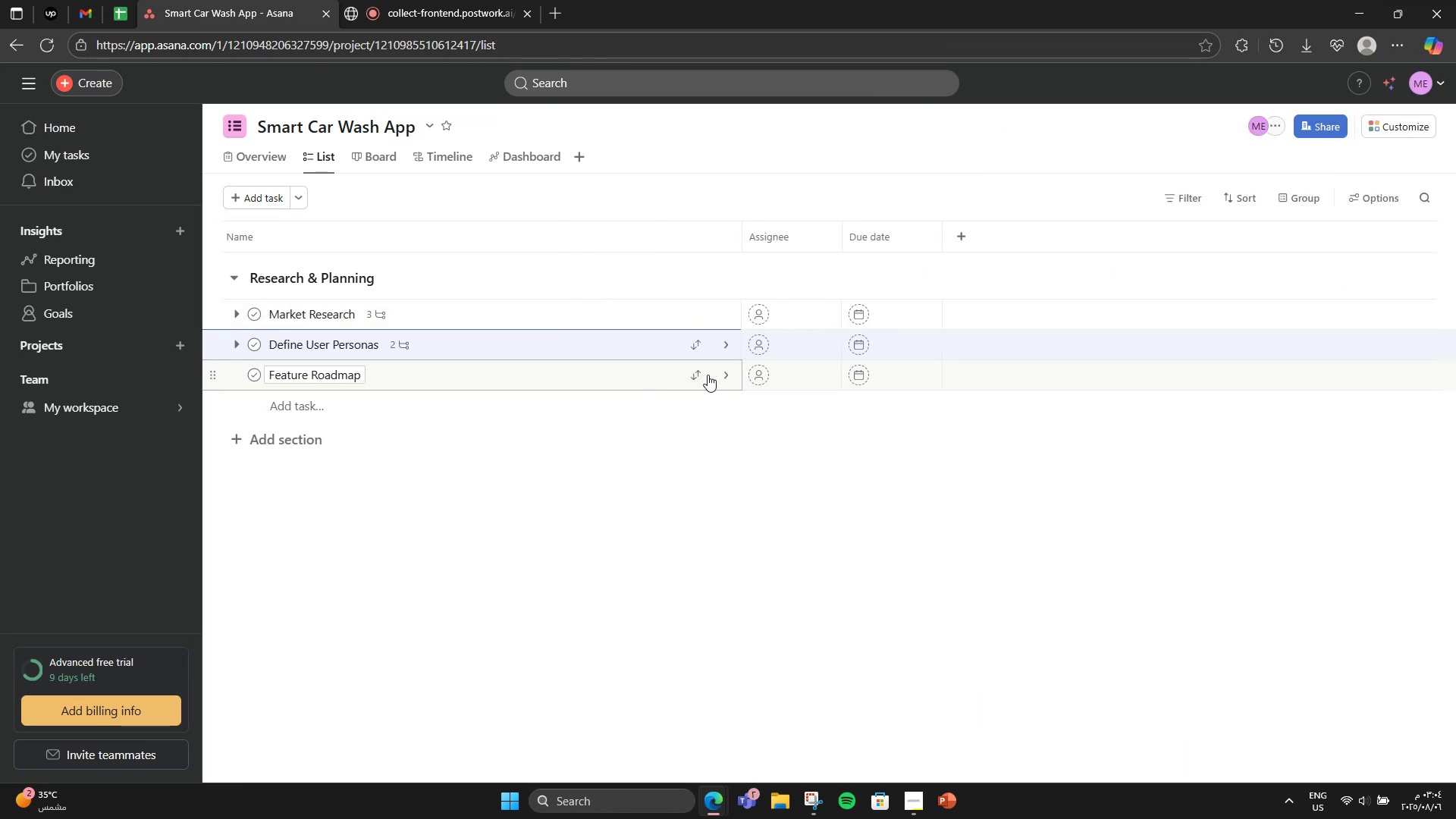 
left_click([719, 375])
 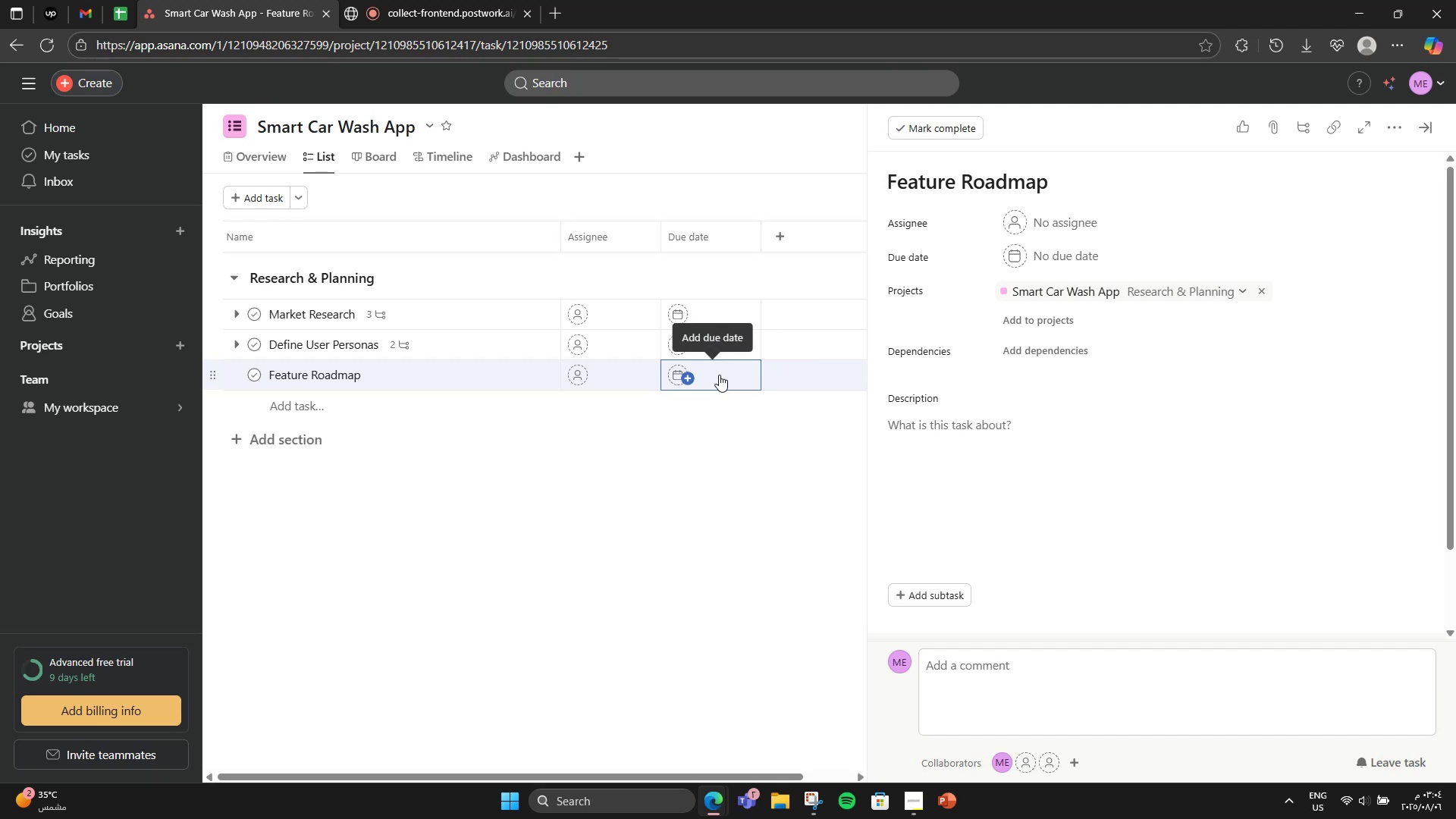 
scroll: coordinate [1021, 528], scroll_direction: down, amount: 2.0
 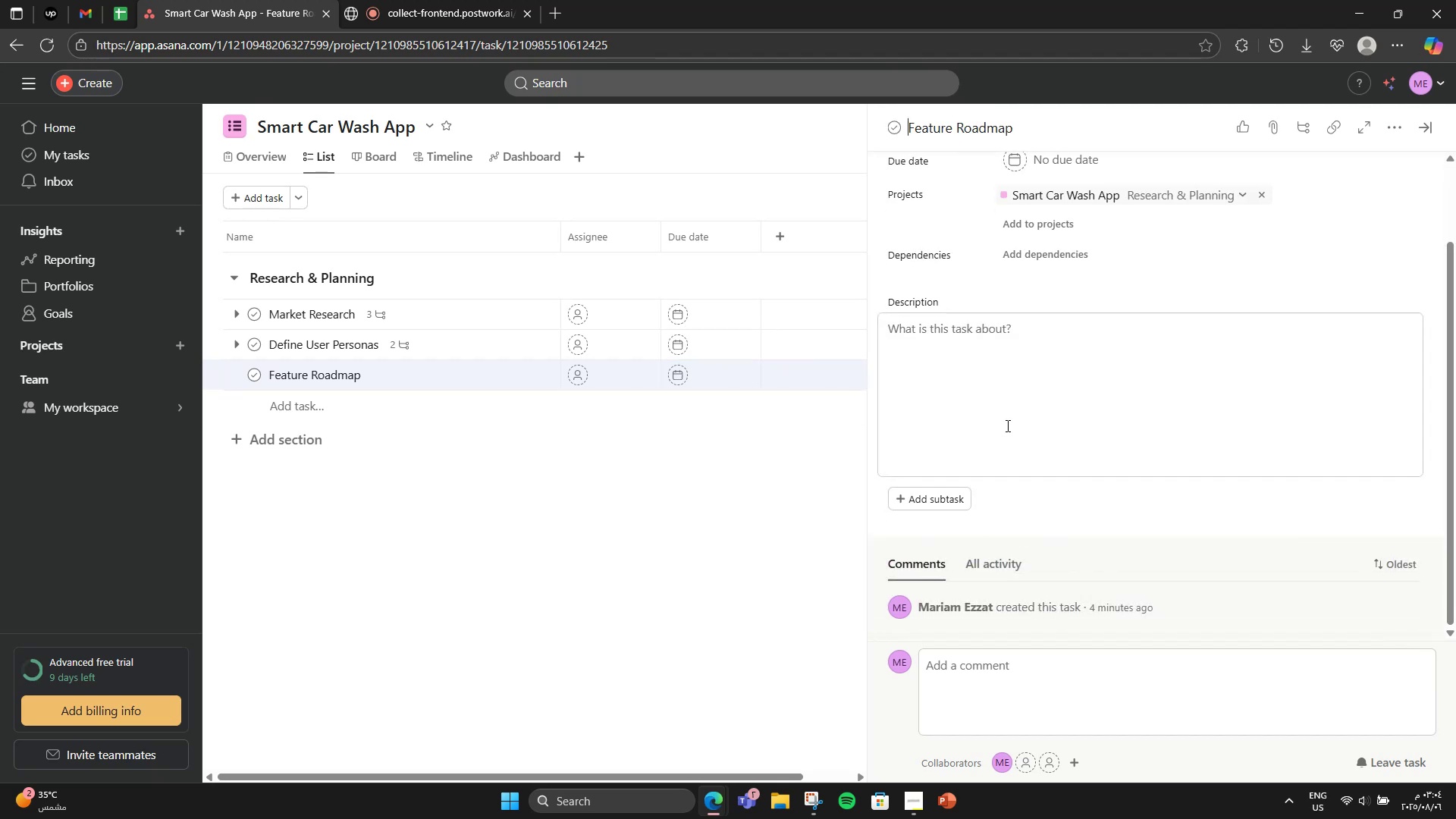 
left_click([999, 381])
 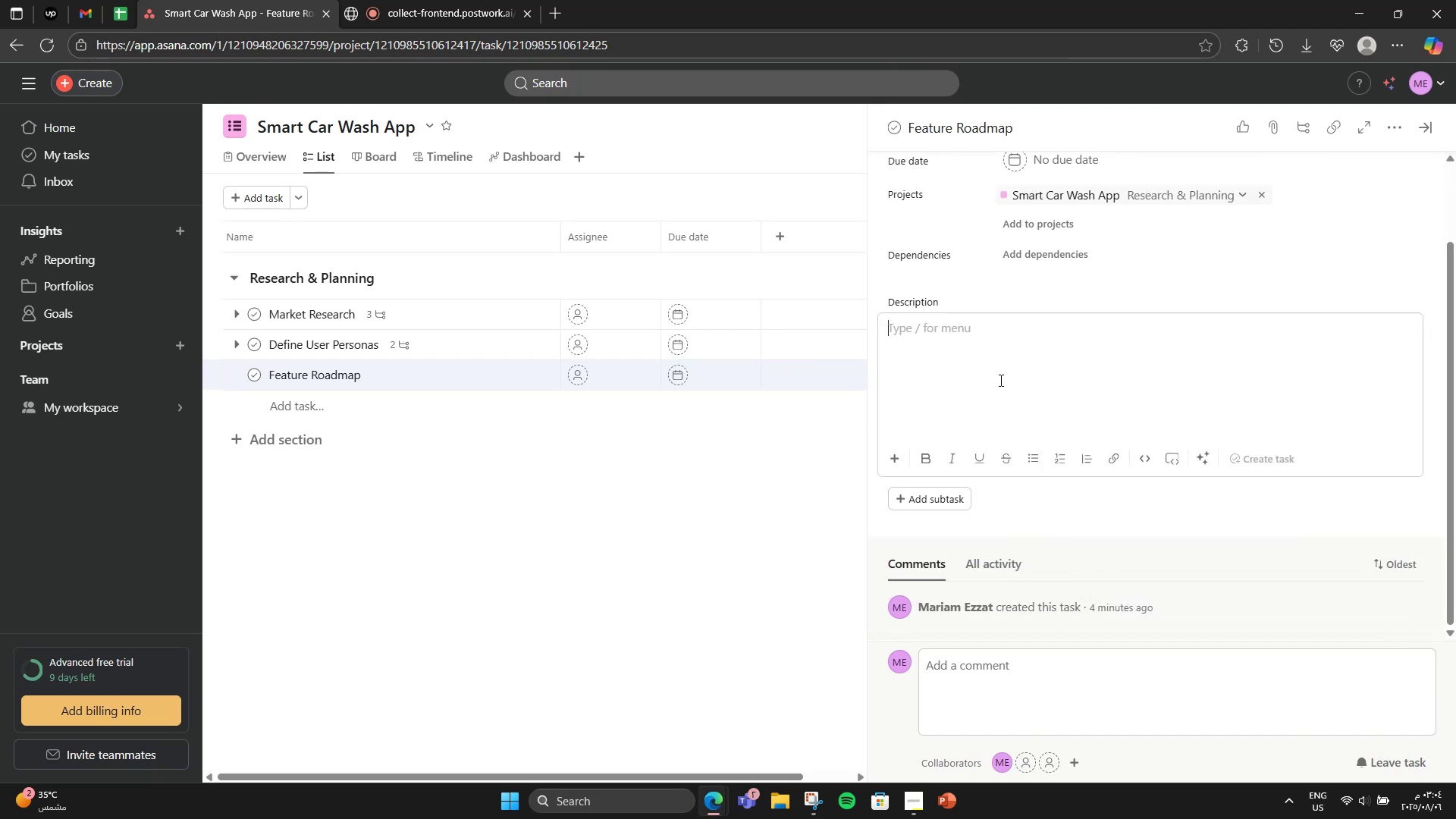 
type(List core and advanced features)
 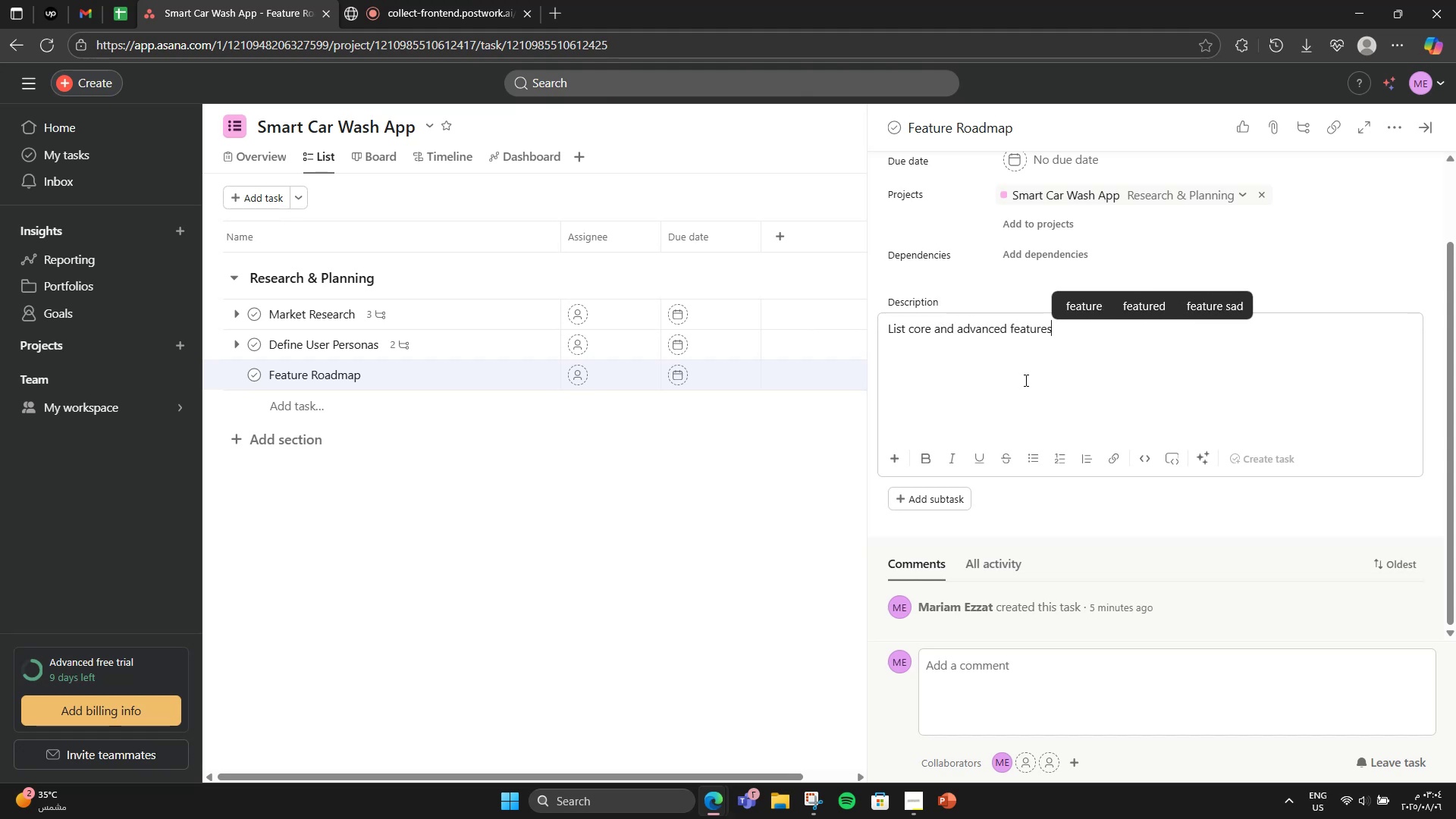 
left_click([937, 503])
 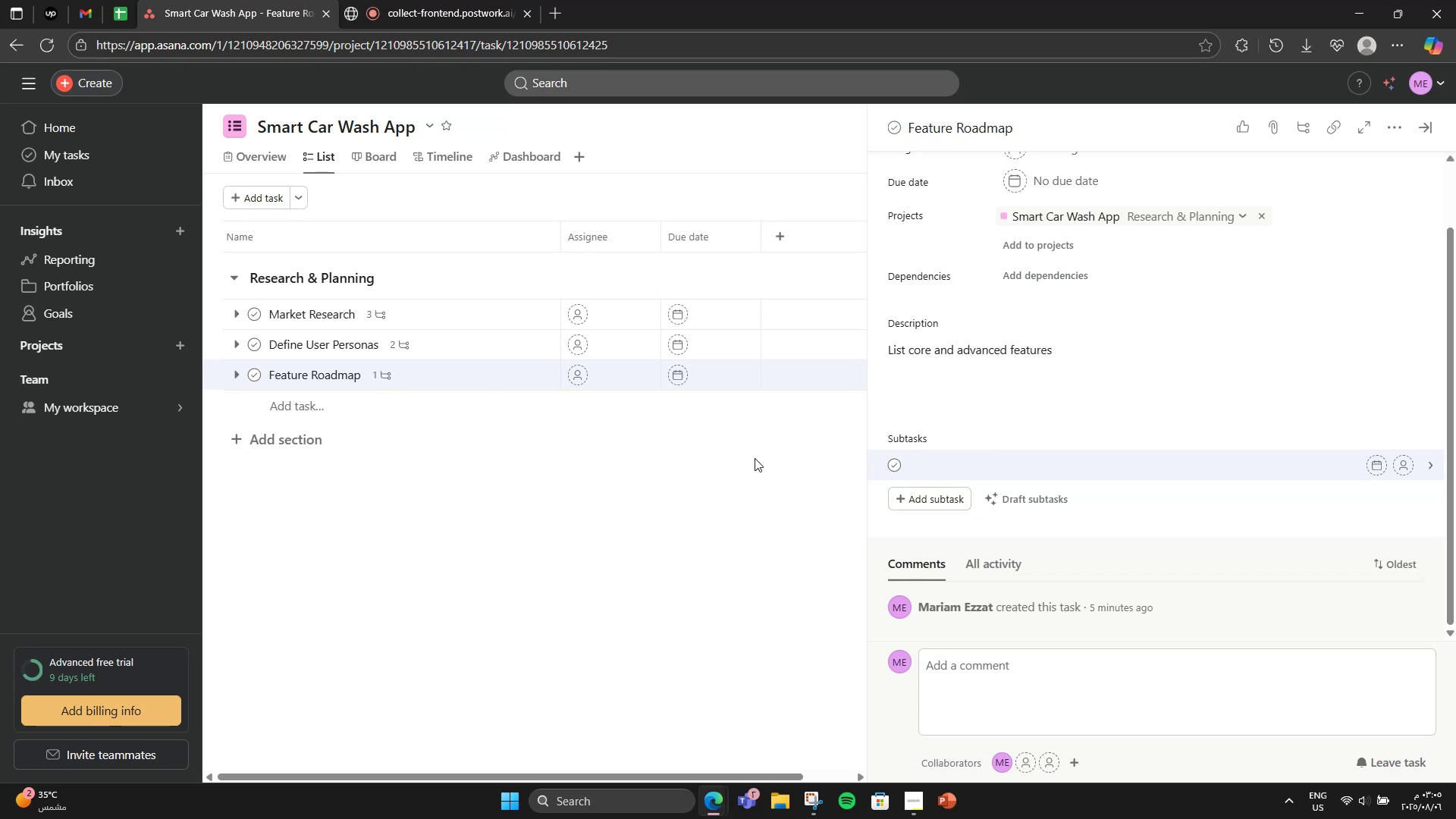 
type(MNP features ())
 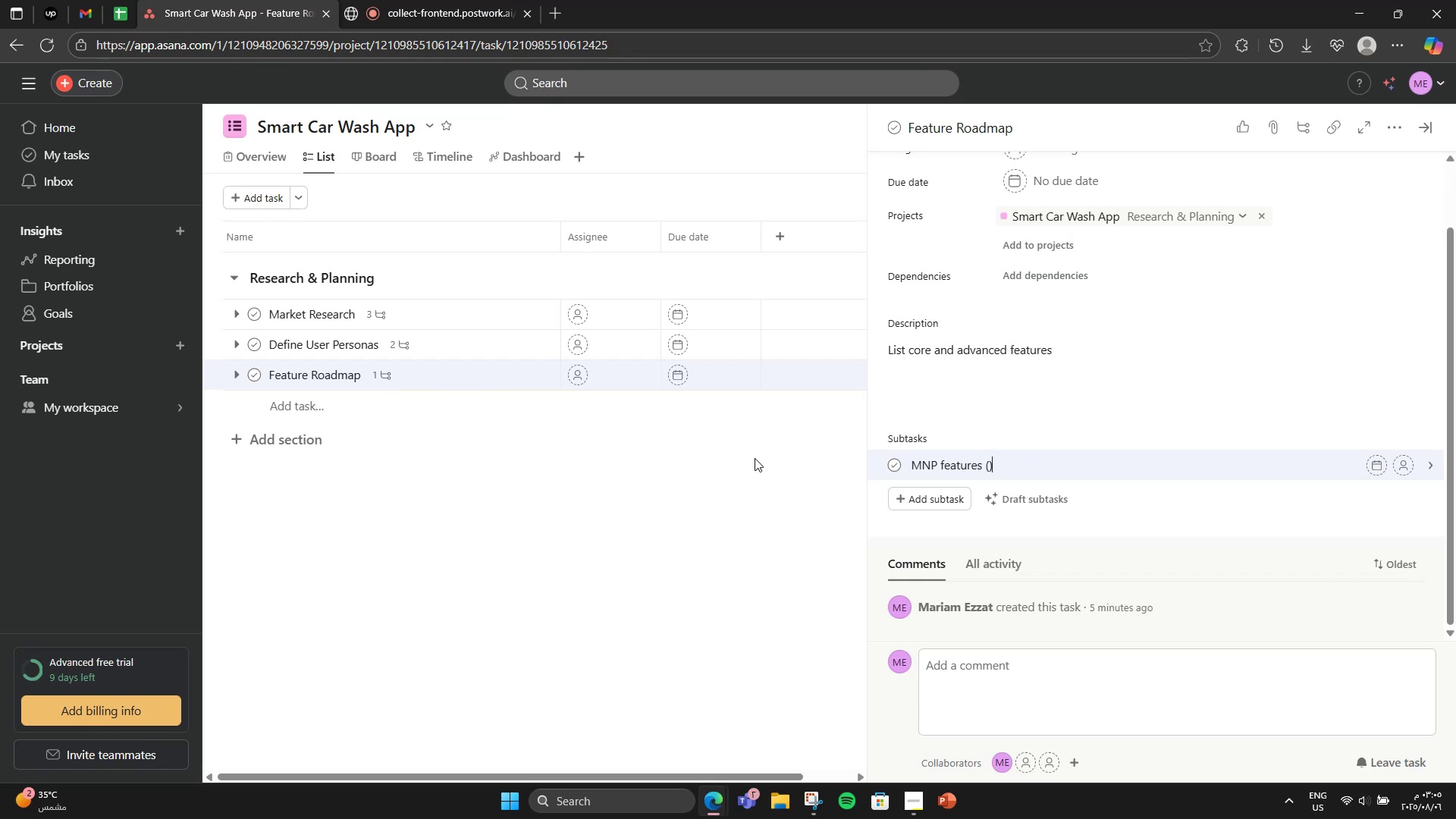 
key(ArrowLeft)
 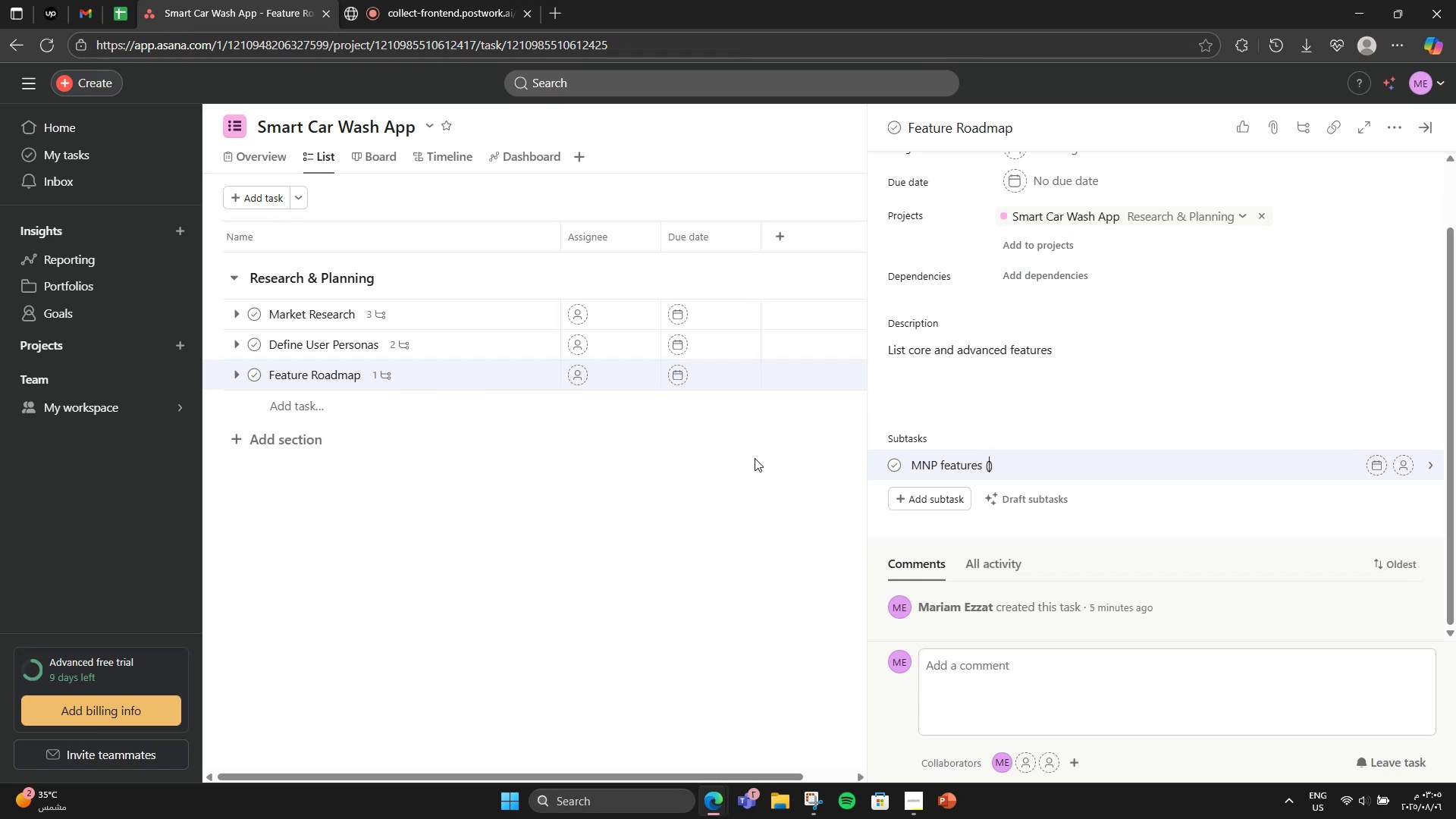 
type(booking )
key(Backspace)
type(, payments))
key(Backspace)
 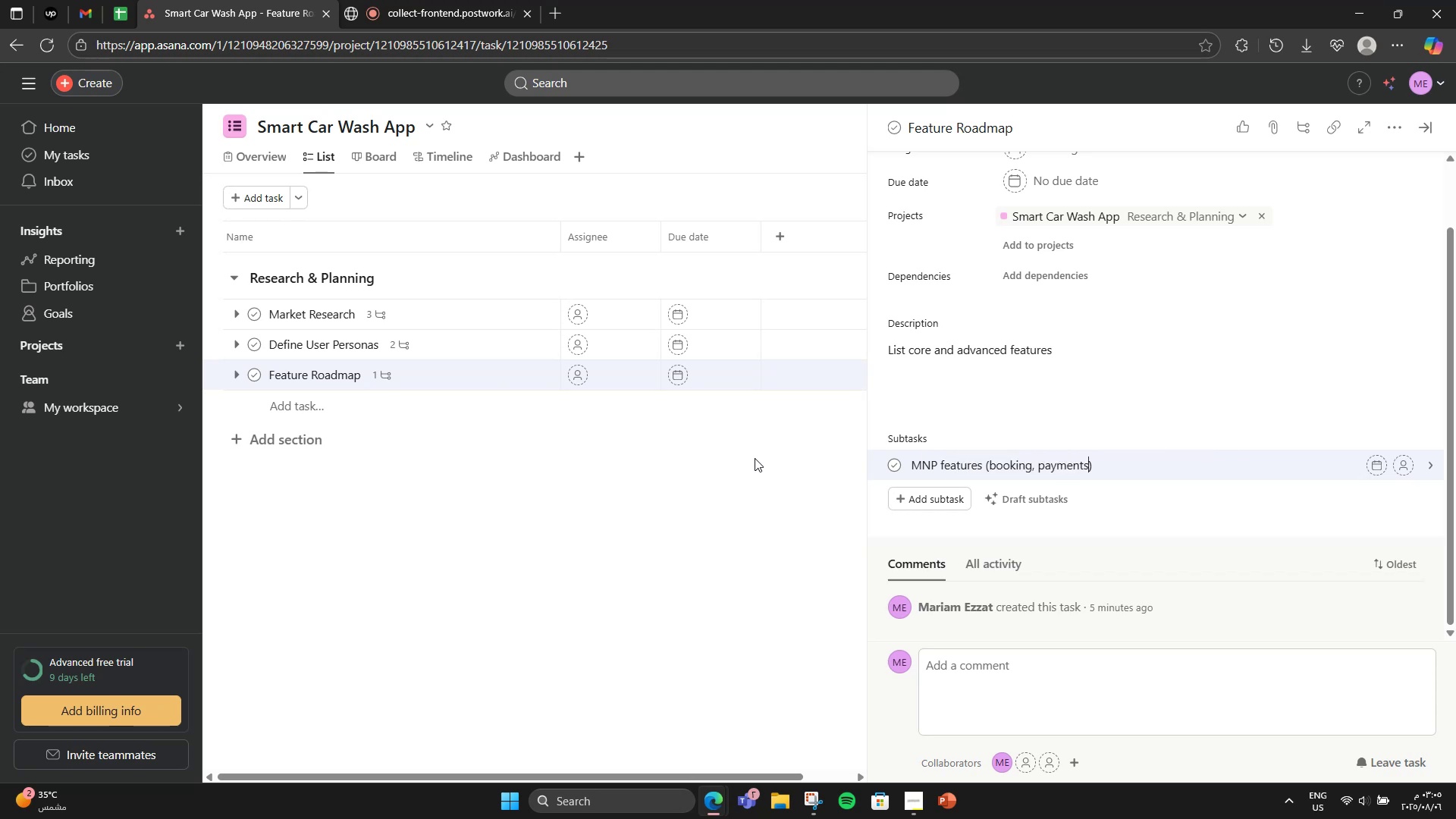 
key(ArrowRight)
 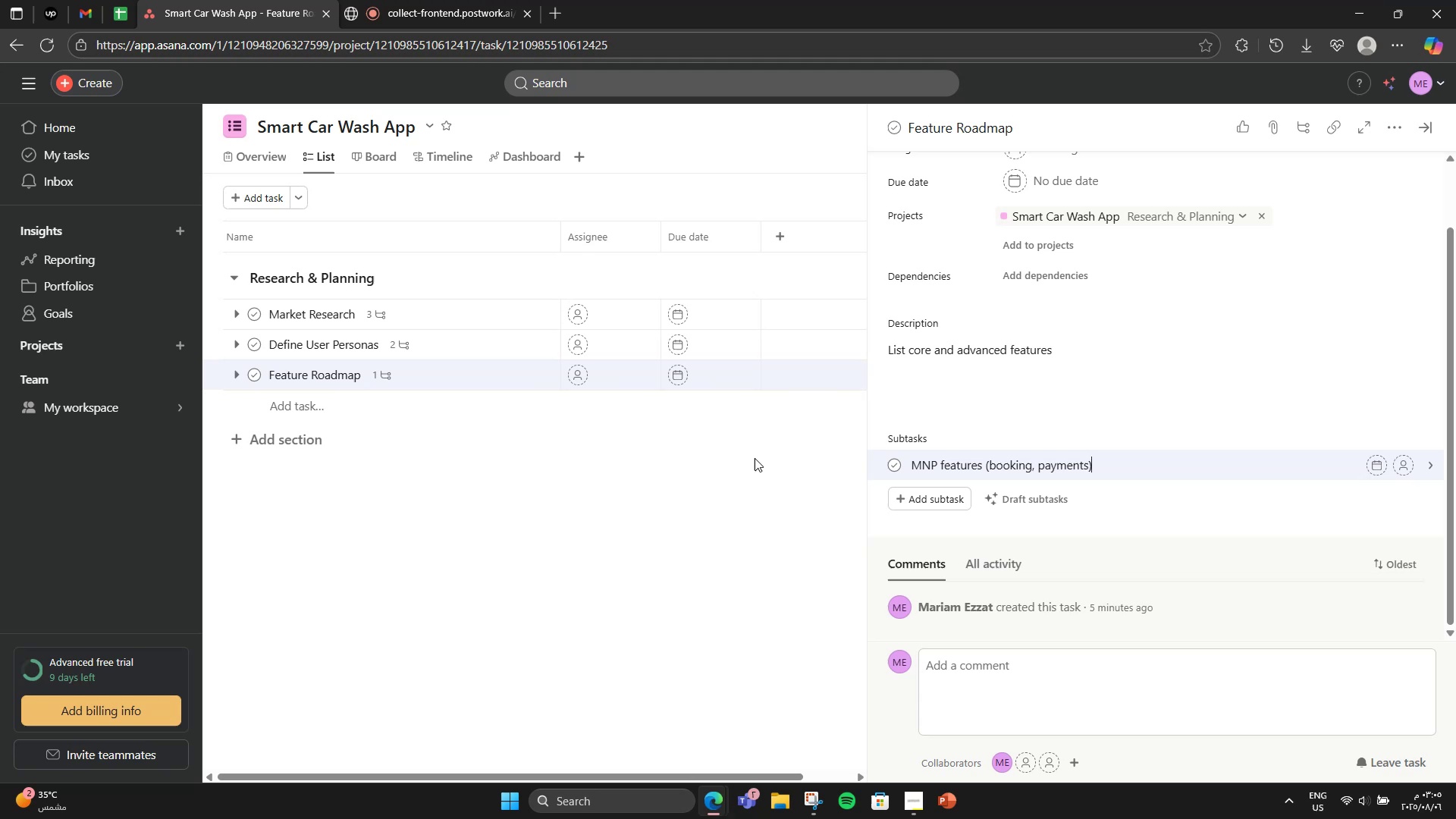 
key(NumpadEnter)
 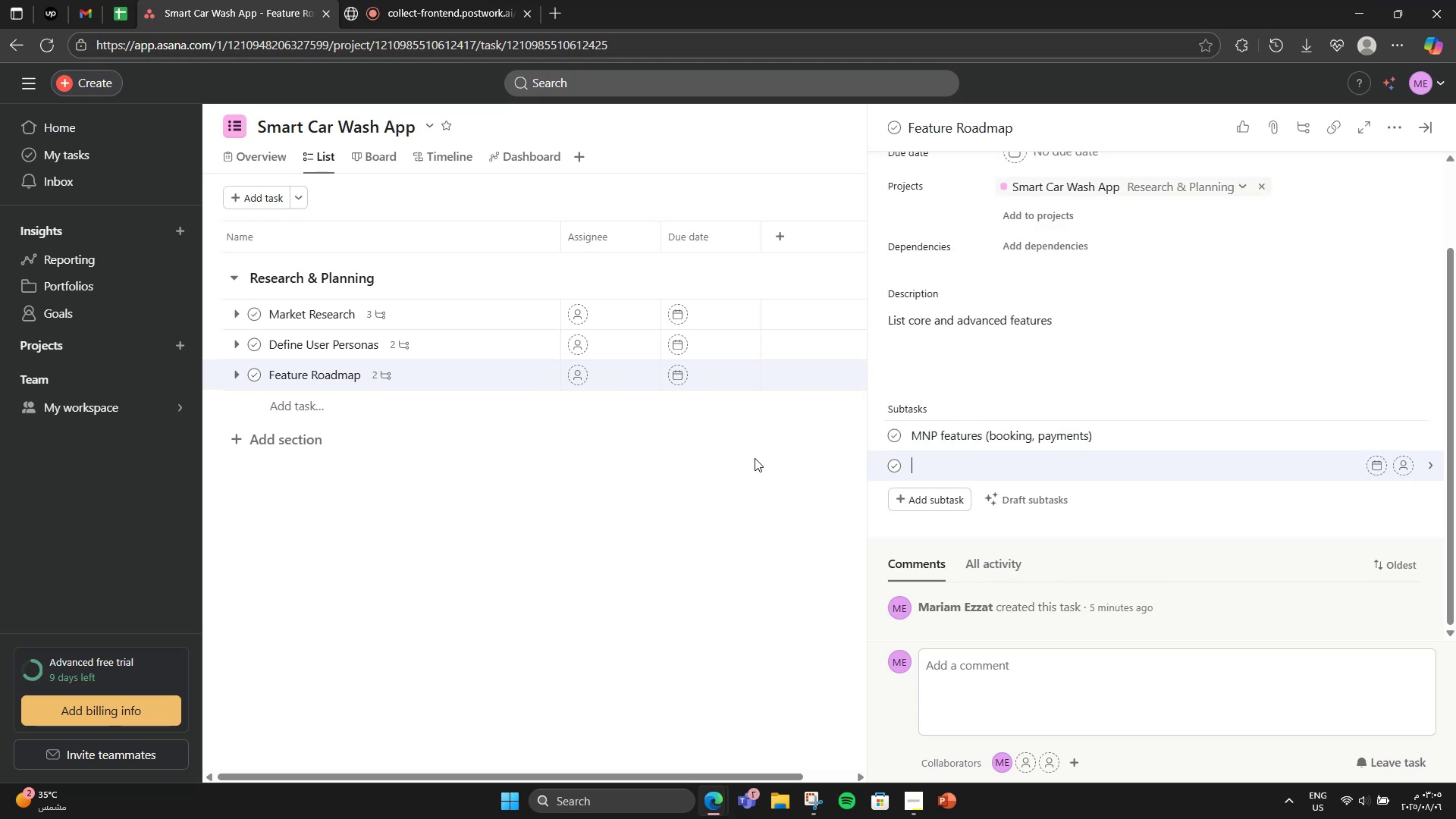 
type(Fe)
key(Backspace)
type(utue)
key(Backspace)
type(re features ())
 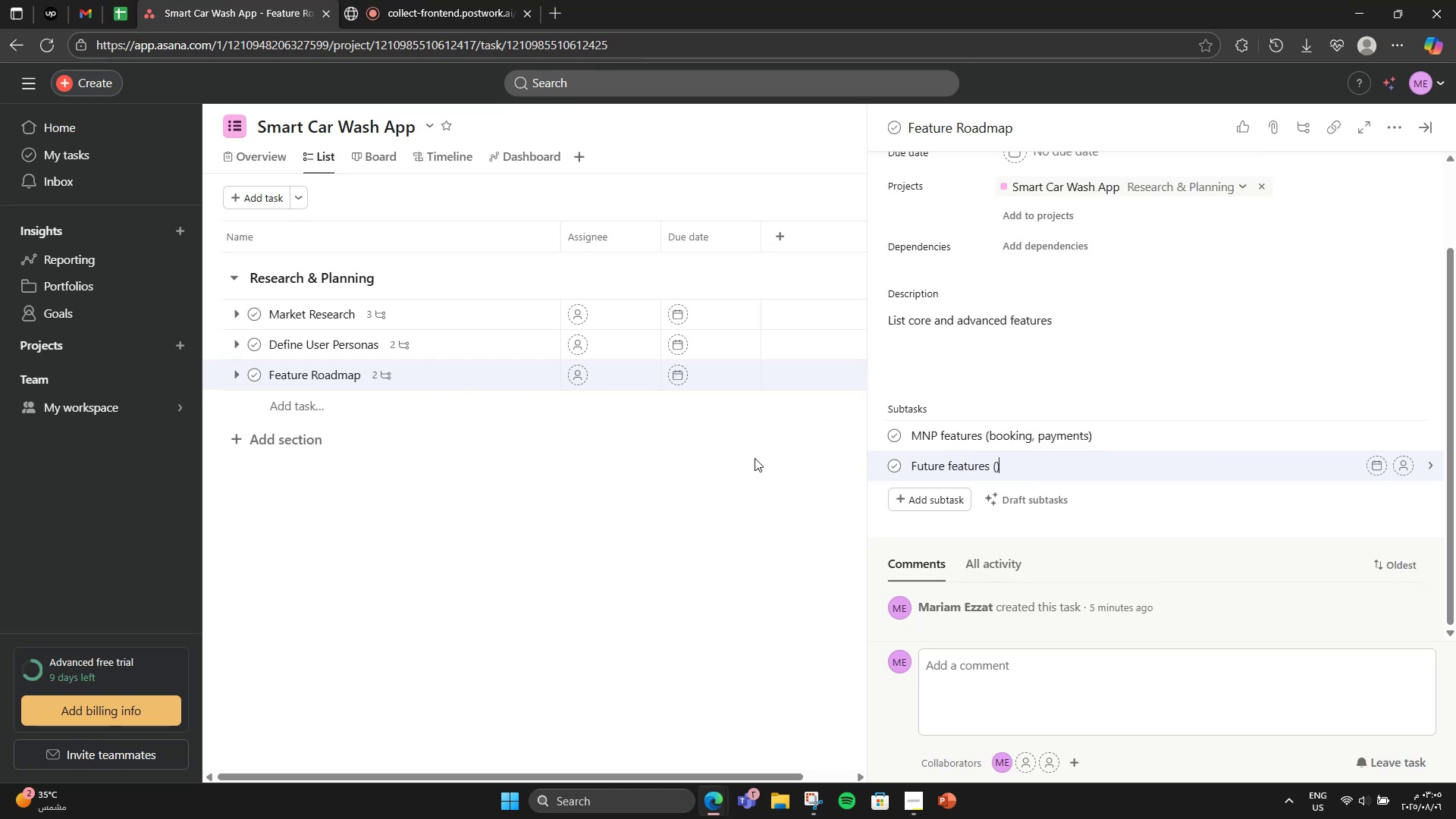 
key(ArrowLeft)
 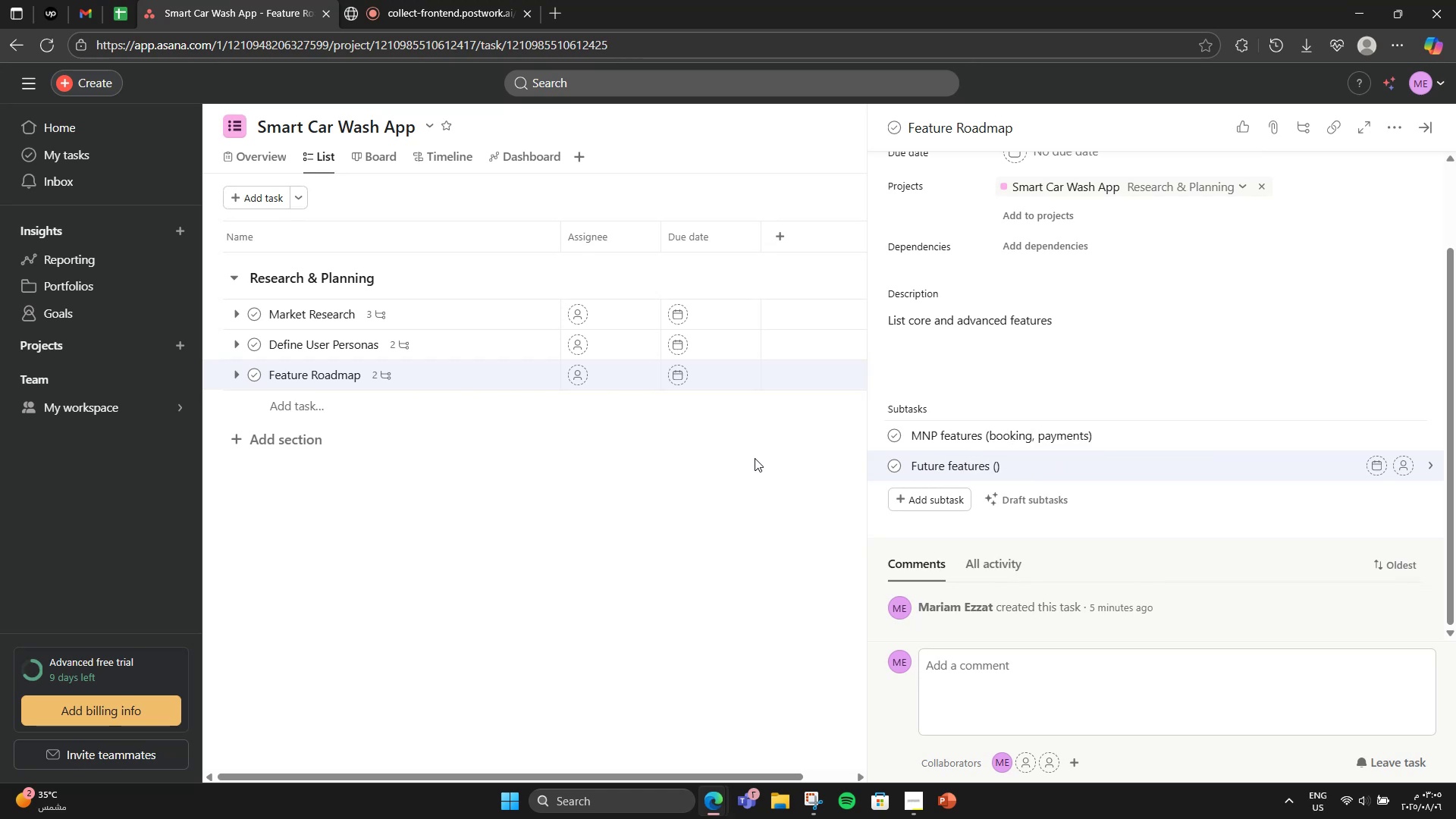 
type(AI )
key(Backspace)
type( priv)
key(Backspace)
type(cing, loyalty)
 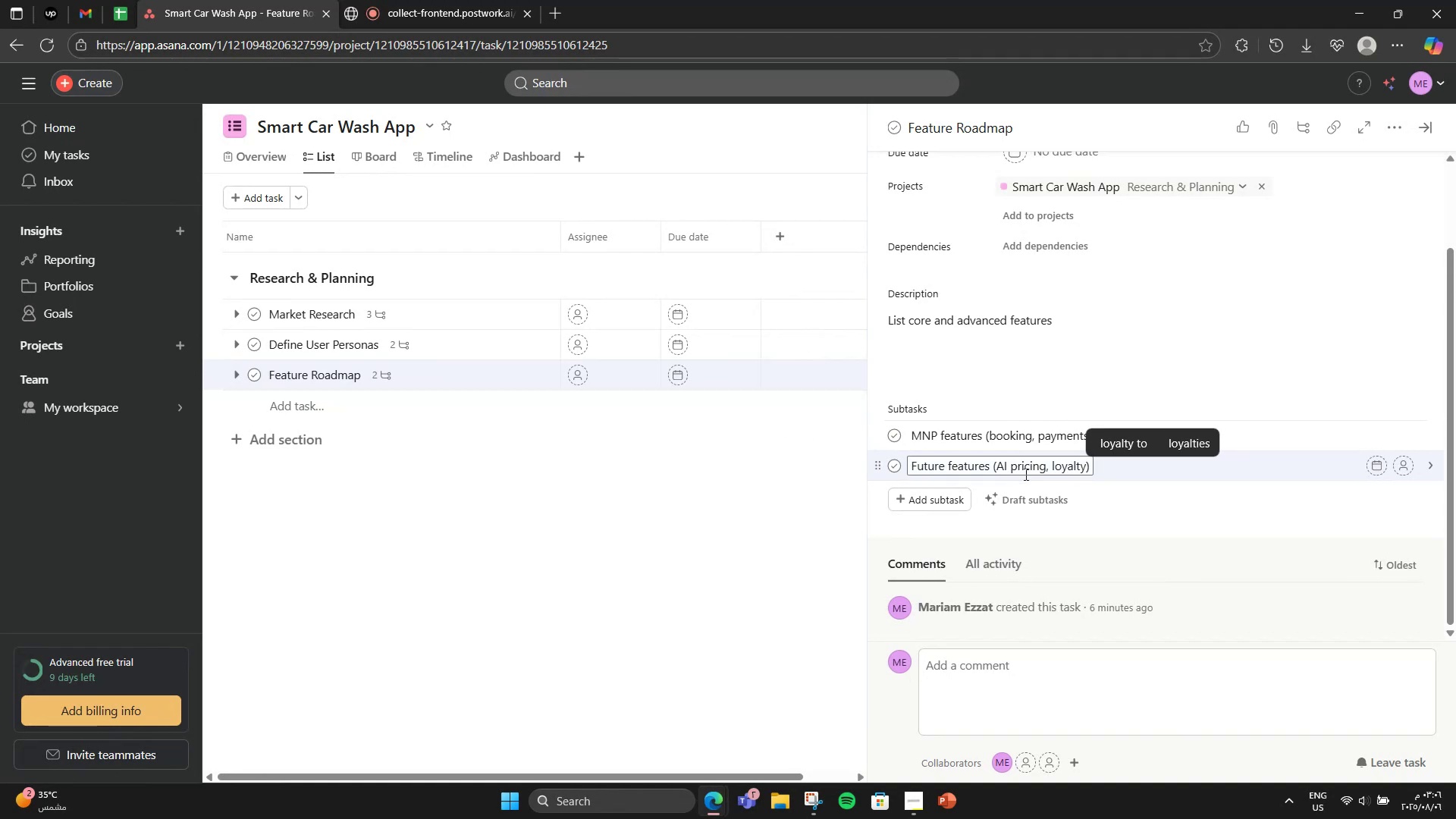 
left_click([1109, 497])
 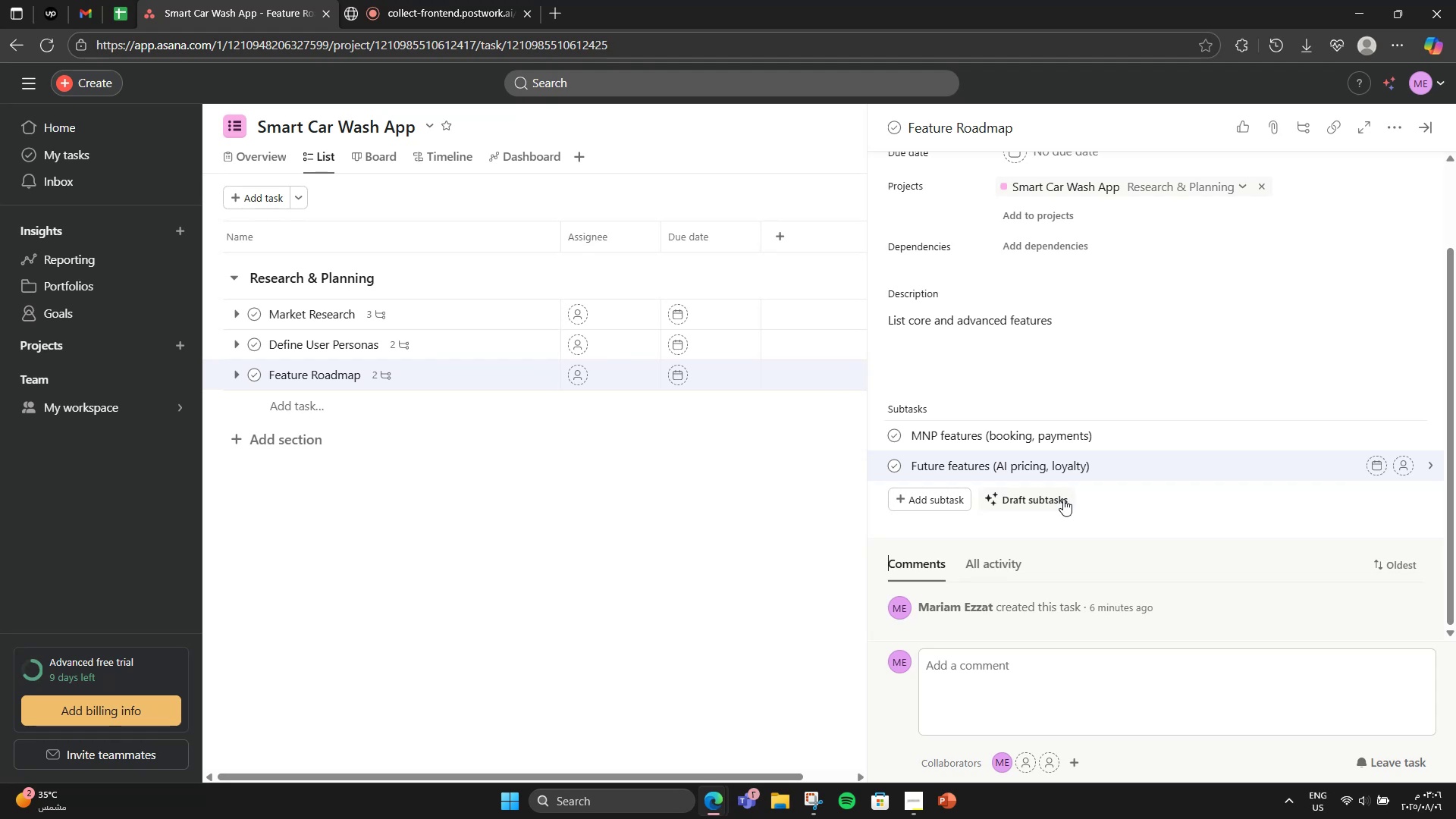 
scroll: coordinate [1025, 369], scroll_direction: up, amount: 2.0
 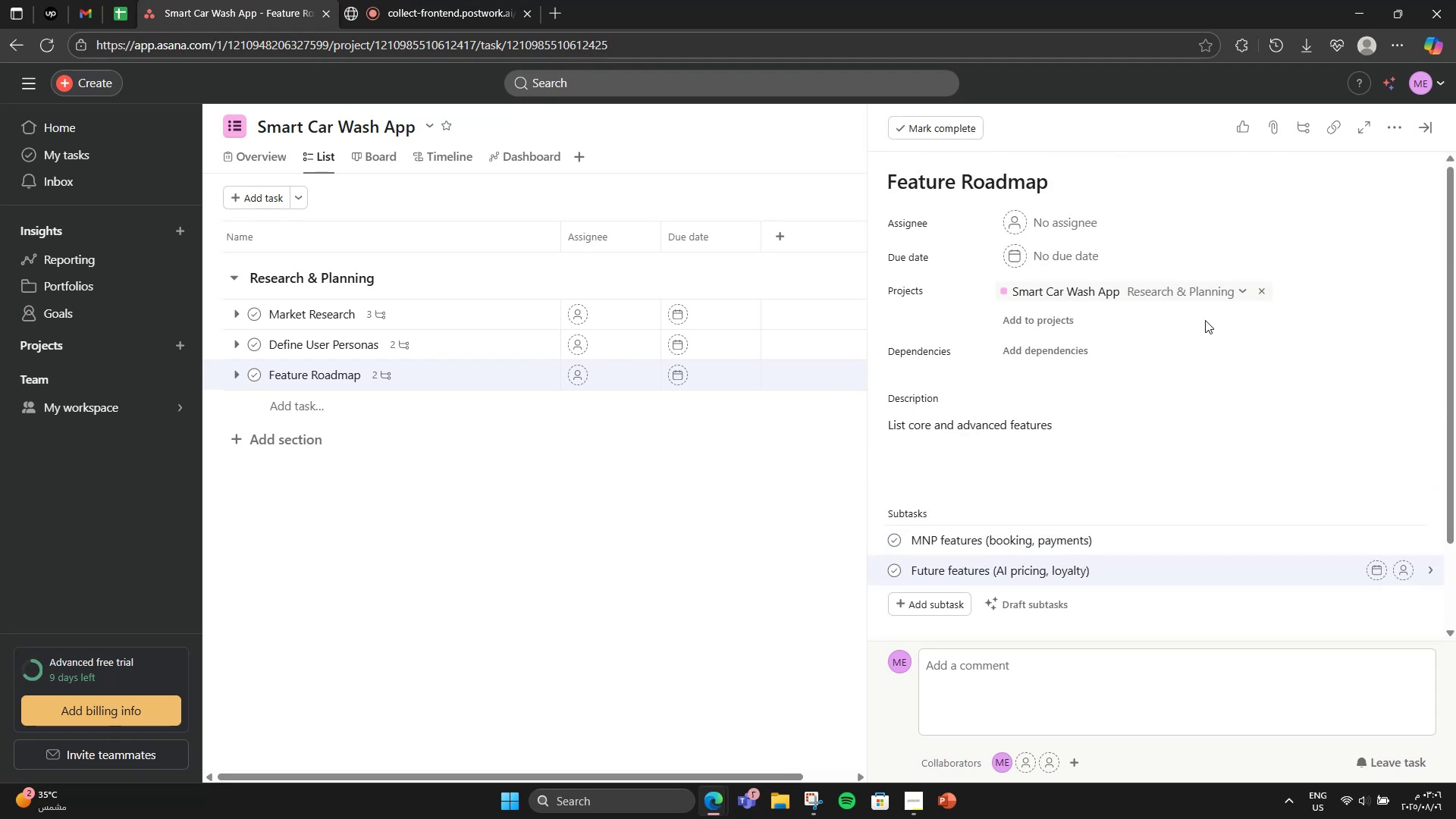 
left_click([1424, 138])
 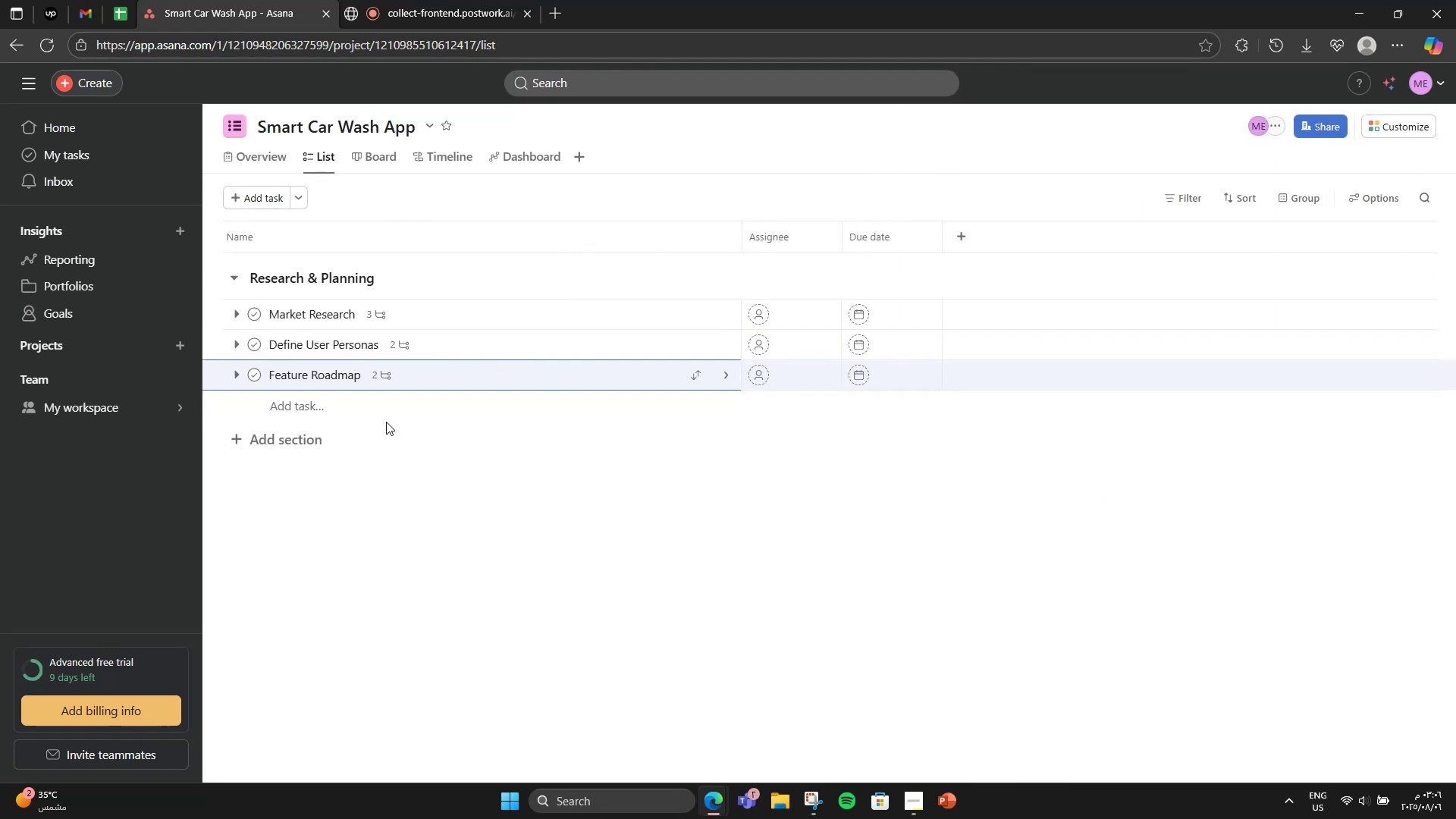 
left_click([307, 442])
 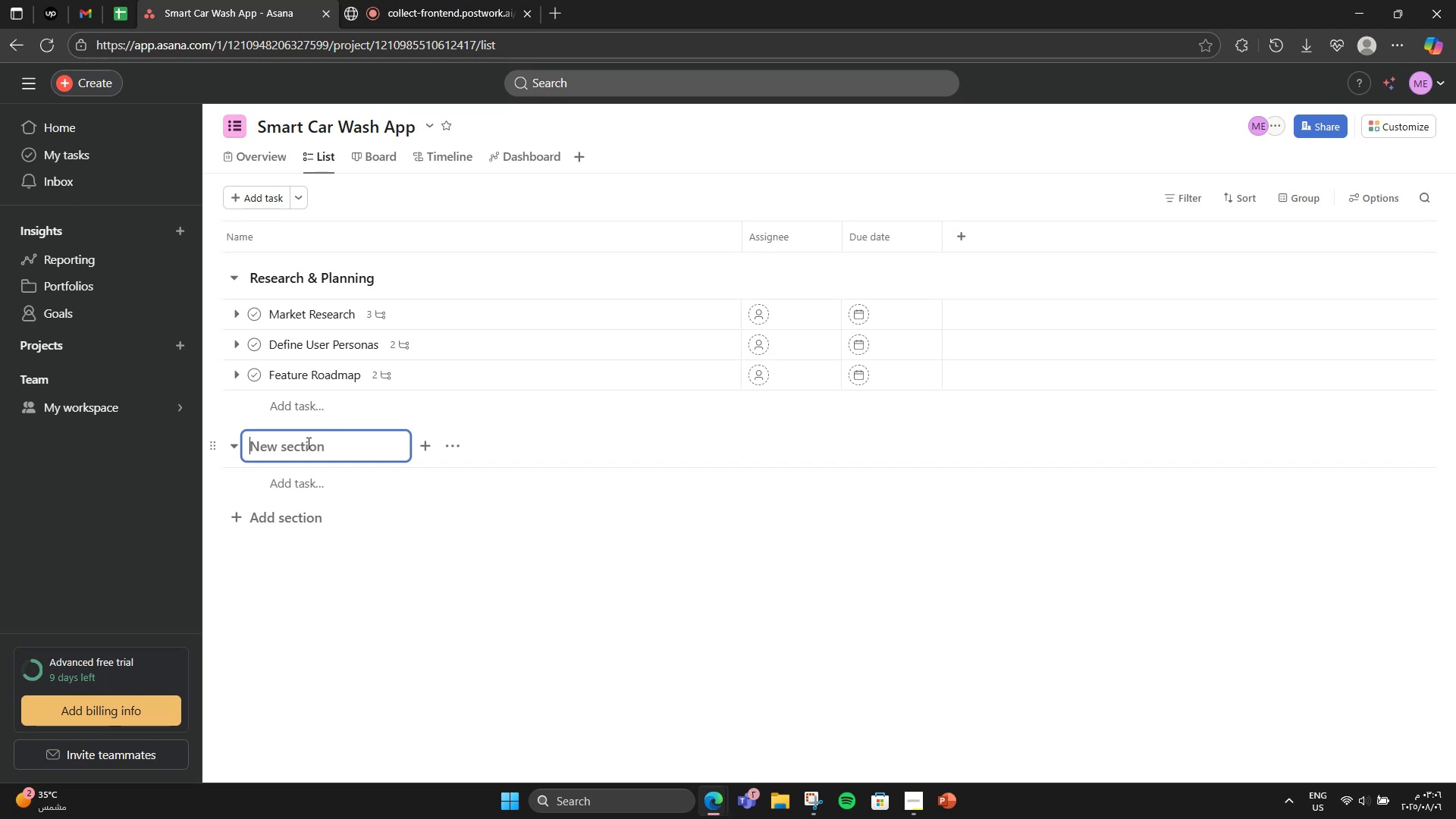 
wait(6.17)
 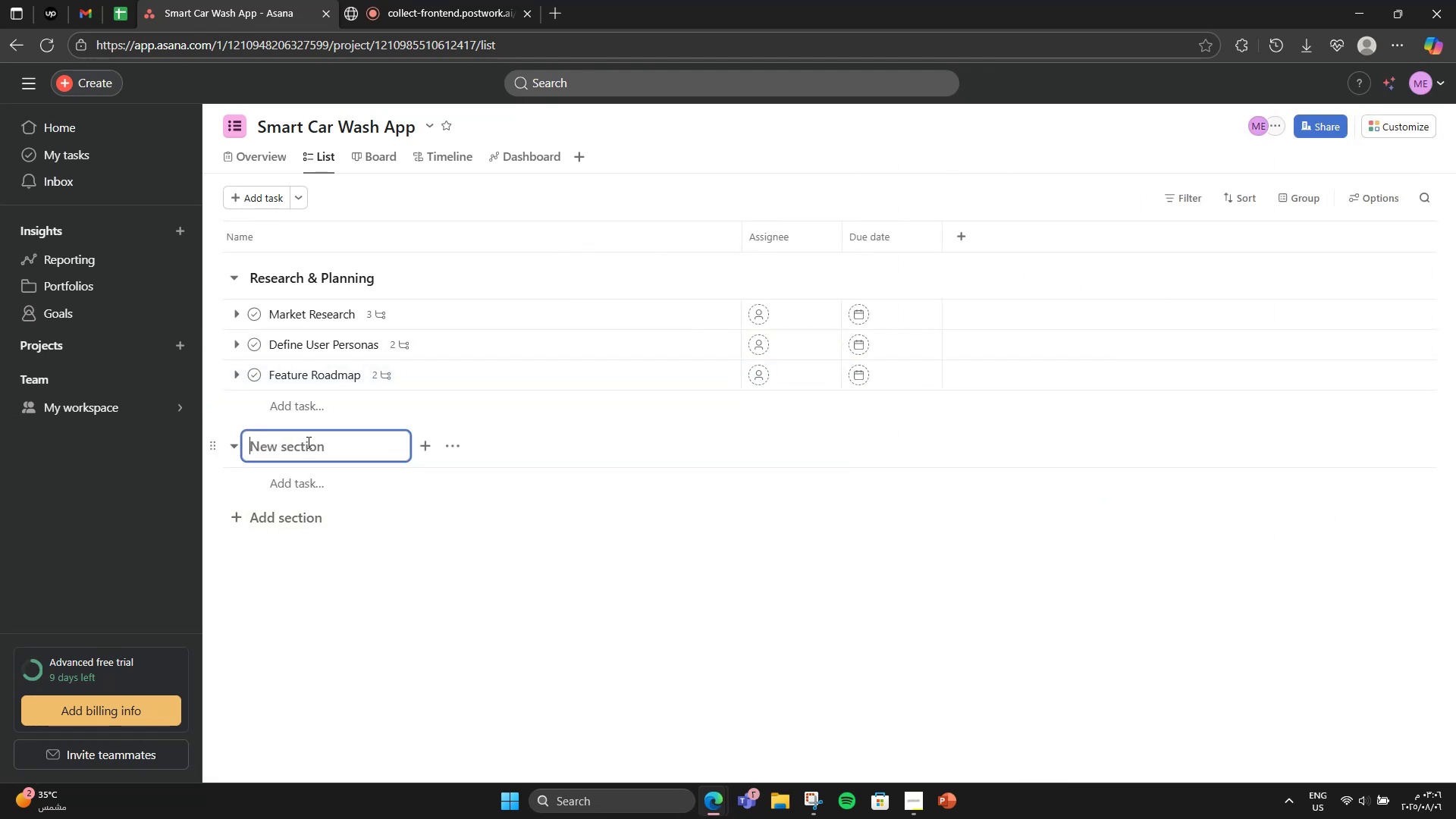 
type(UX/UI Design)
 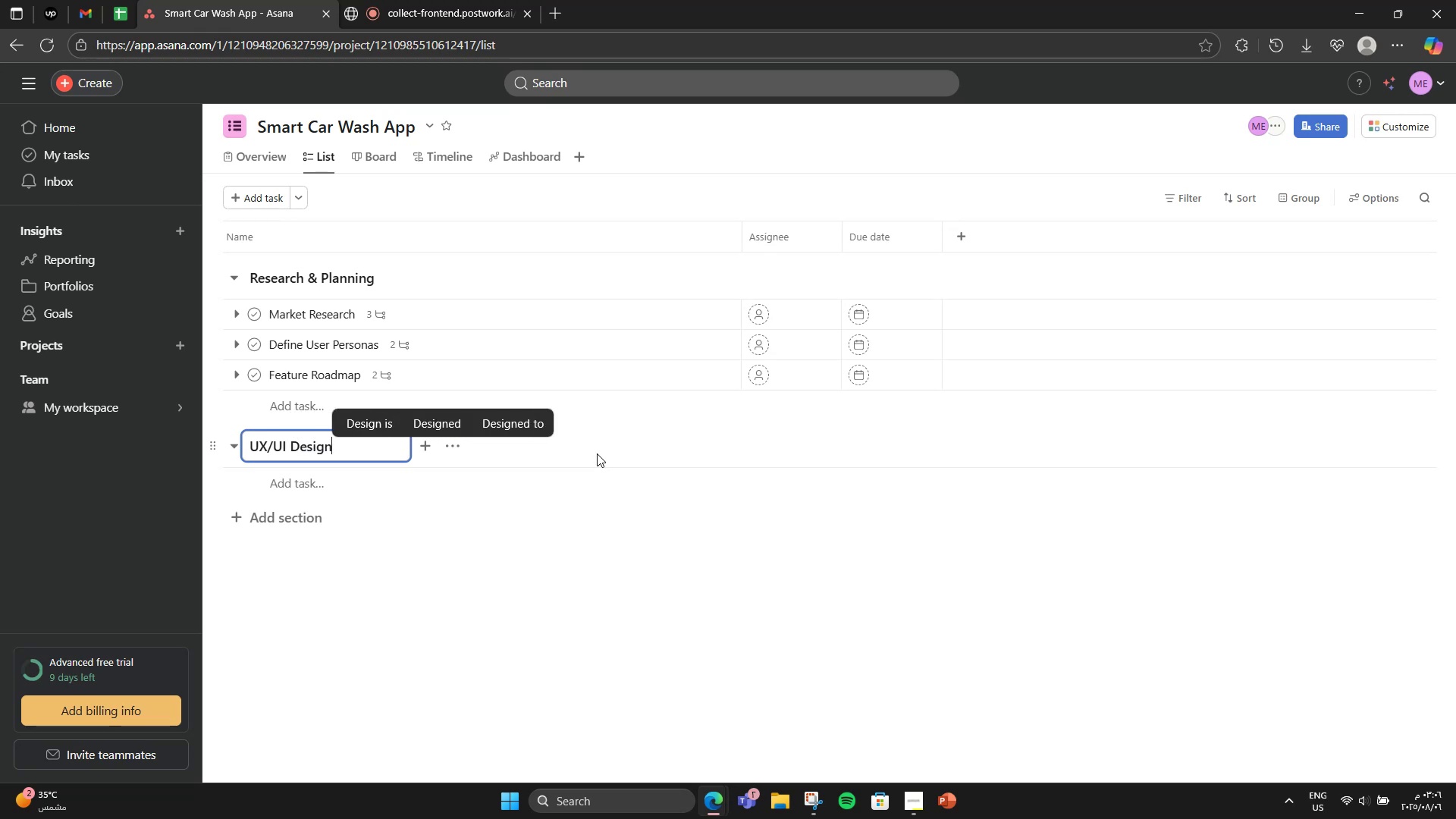 
left_click([424, 475])
 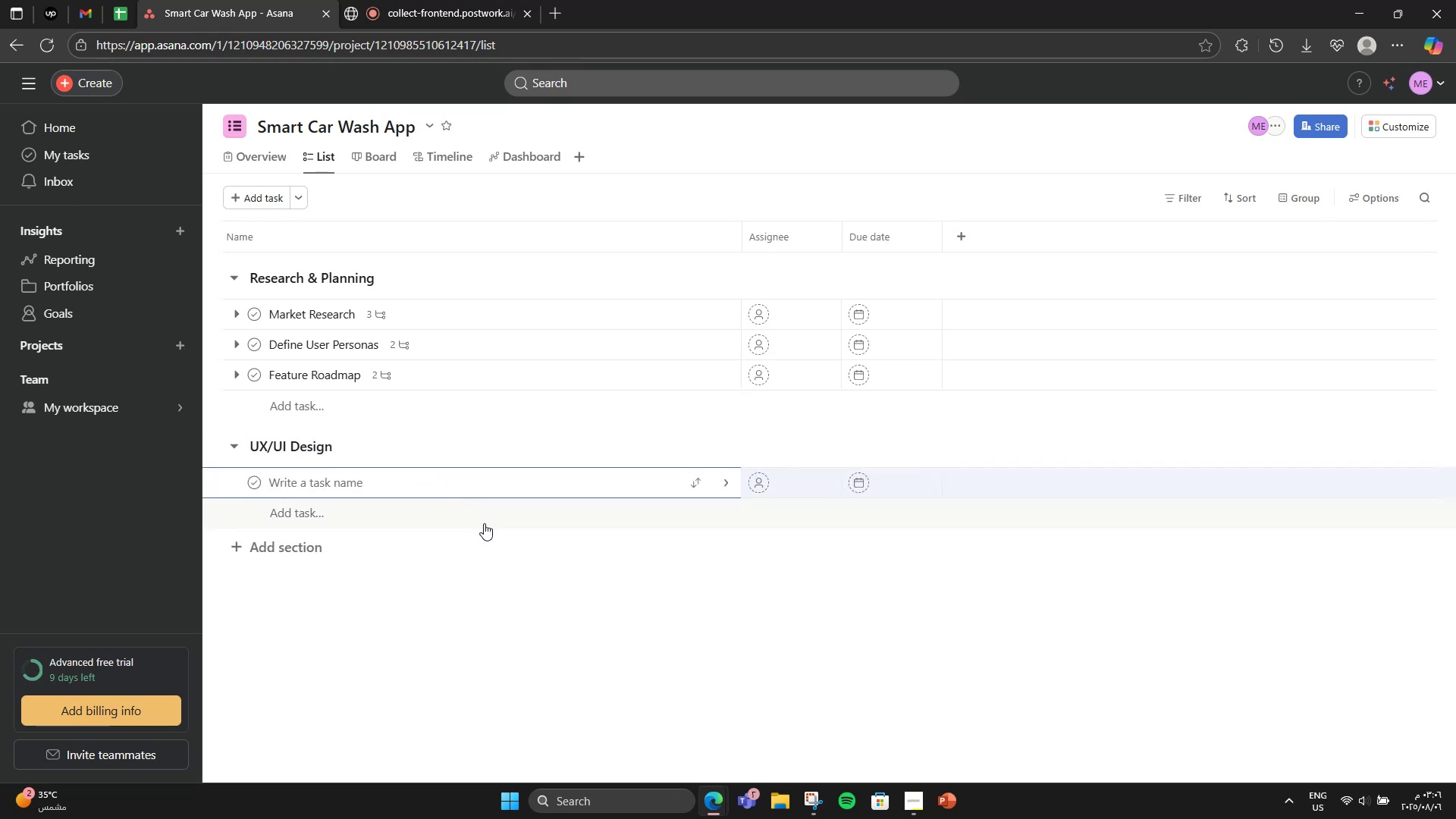 
type(App Wireframing)
key(NumpadEnter)
type(High-Fidelity Ui)
key(Backspace)
type(I)
key(NumpadEnter)
 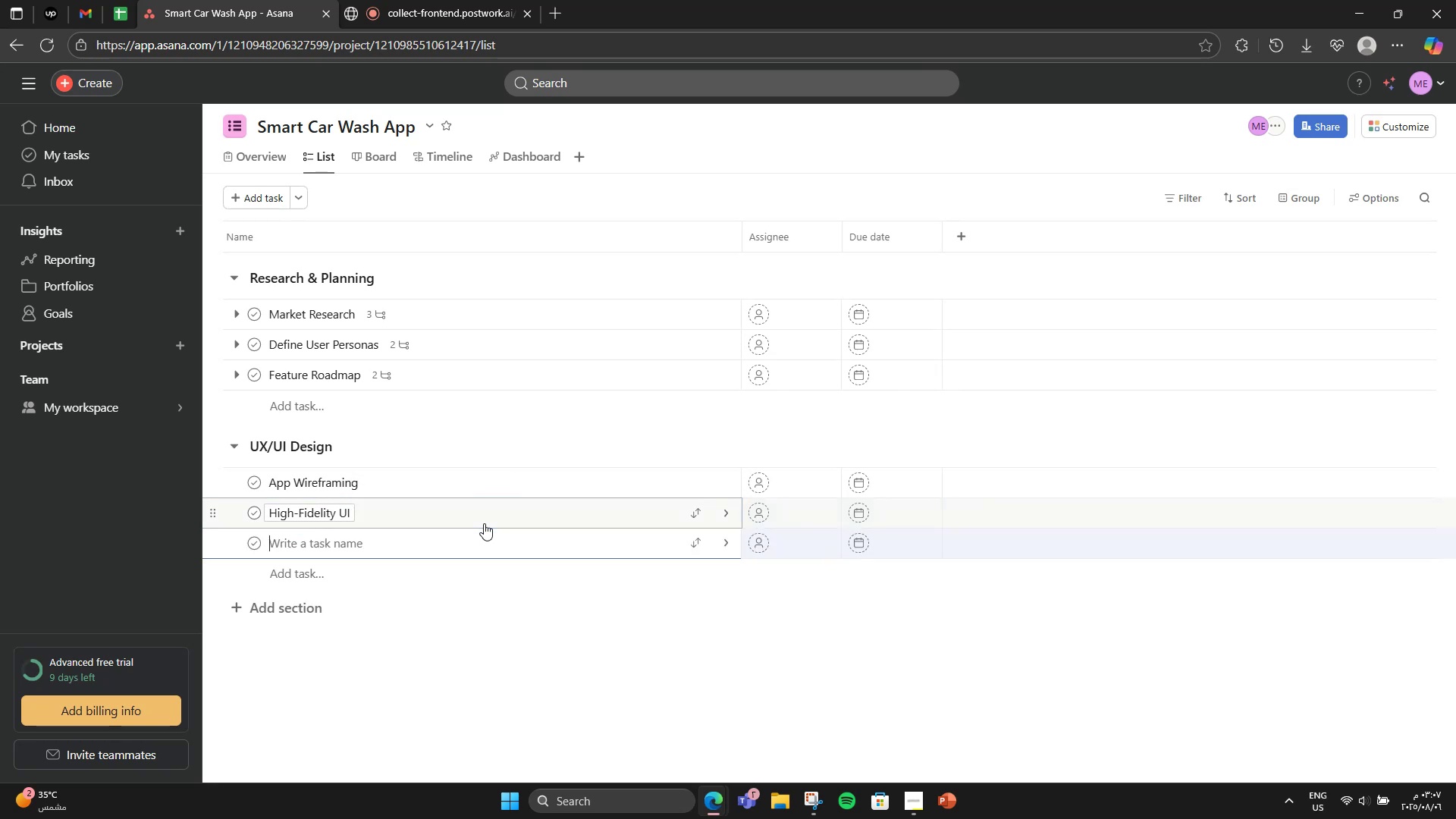 
type(Interactive Prototype)
 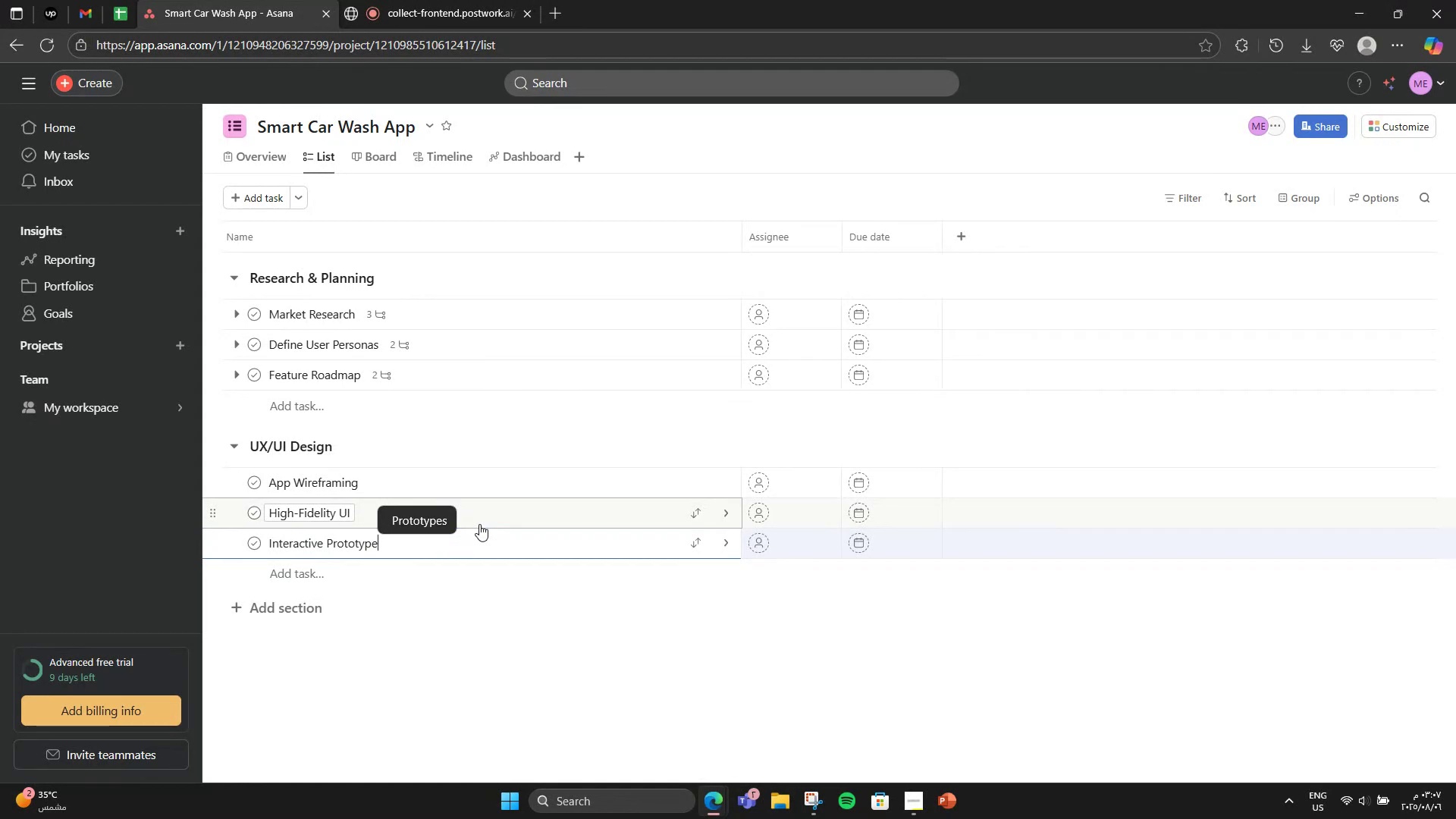 
wait(9.36)
 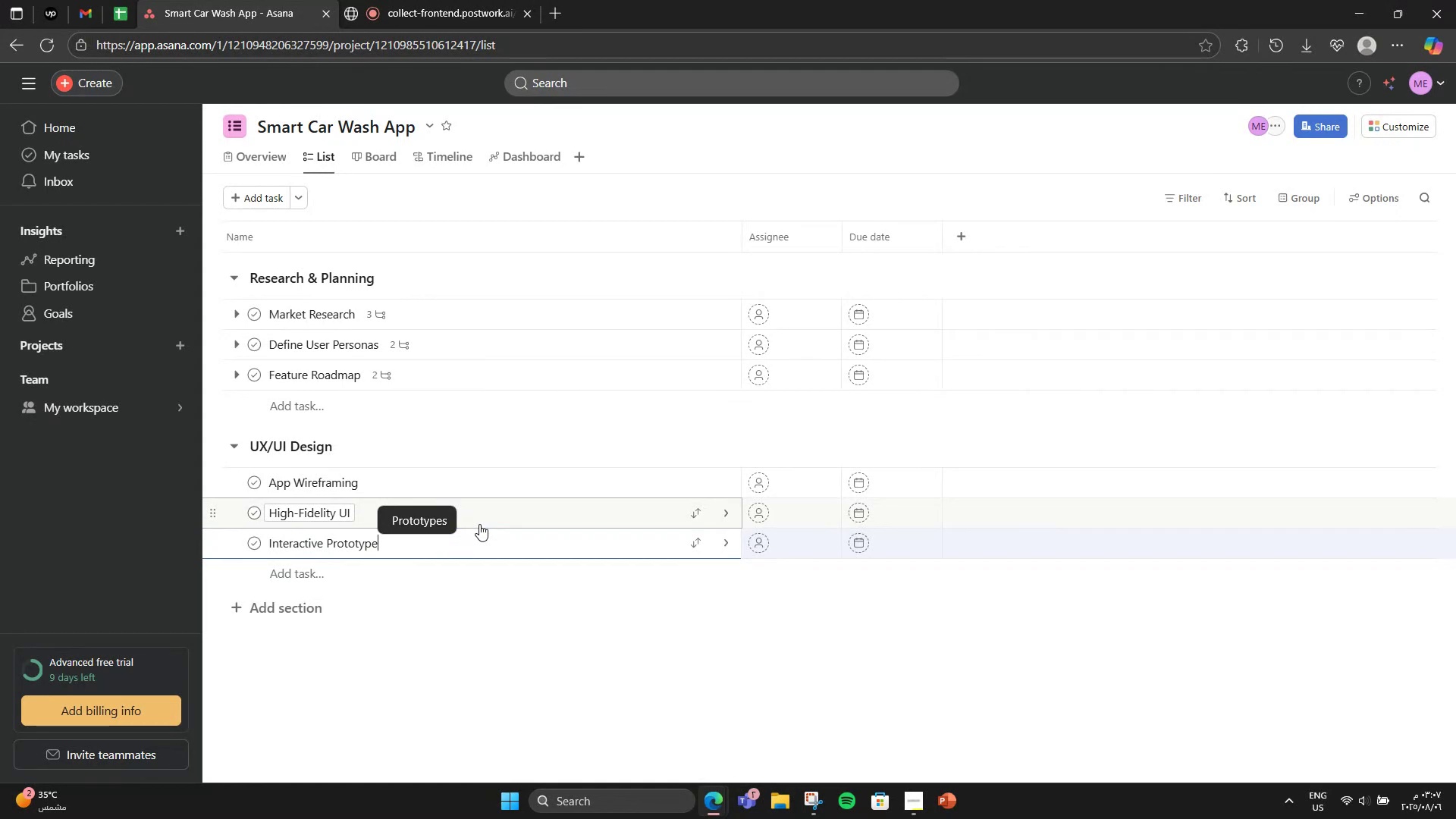 
left_click([728, 488])
 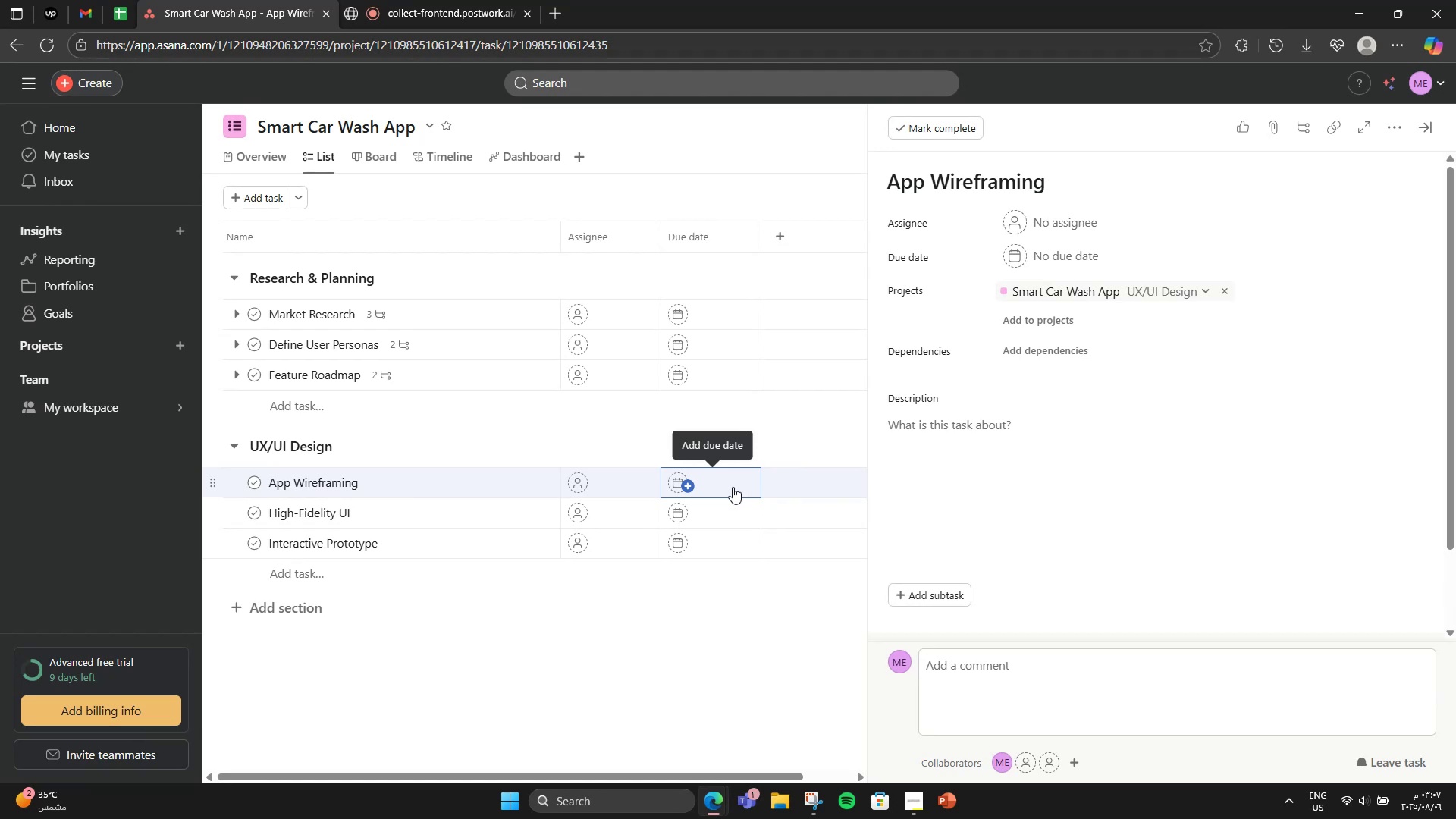 
wait(5.7)
 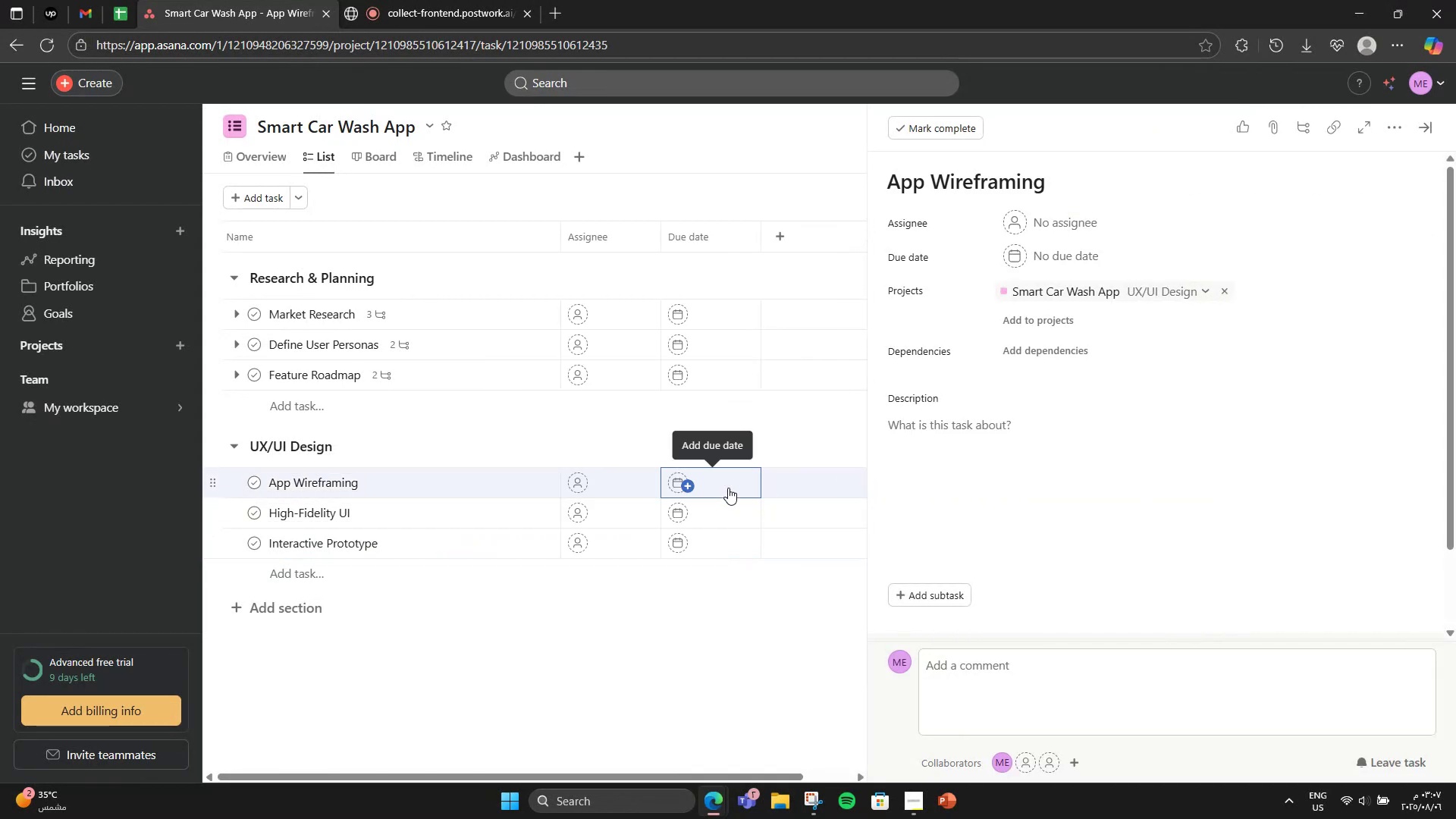 
left_click([1000, 447])
 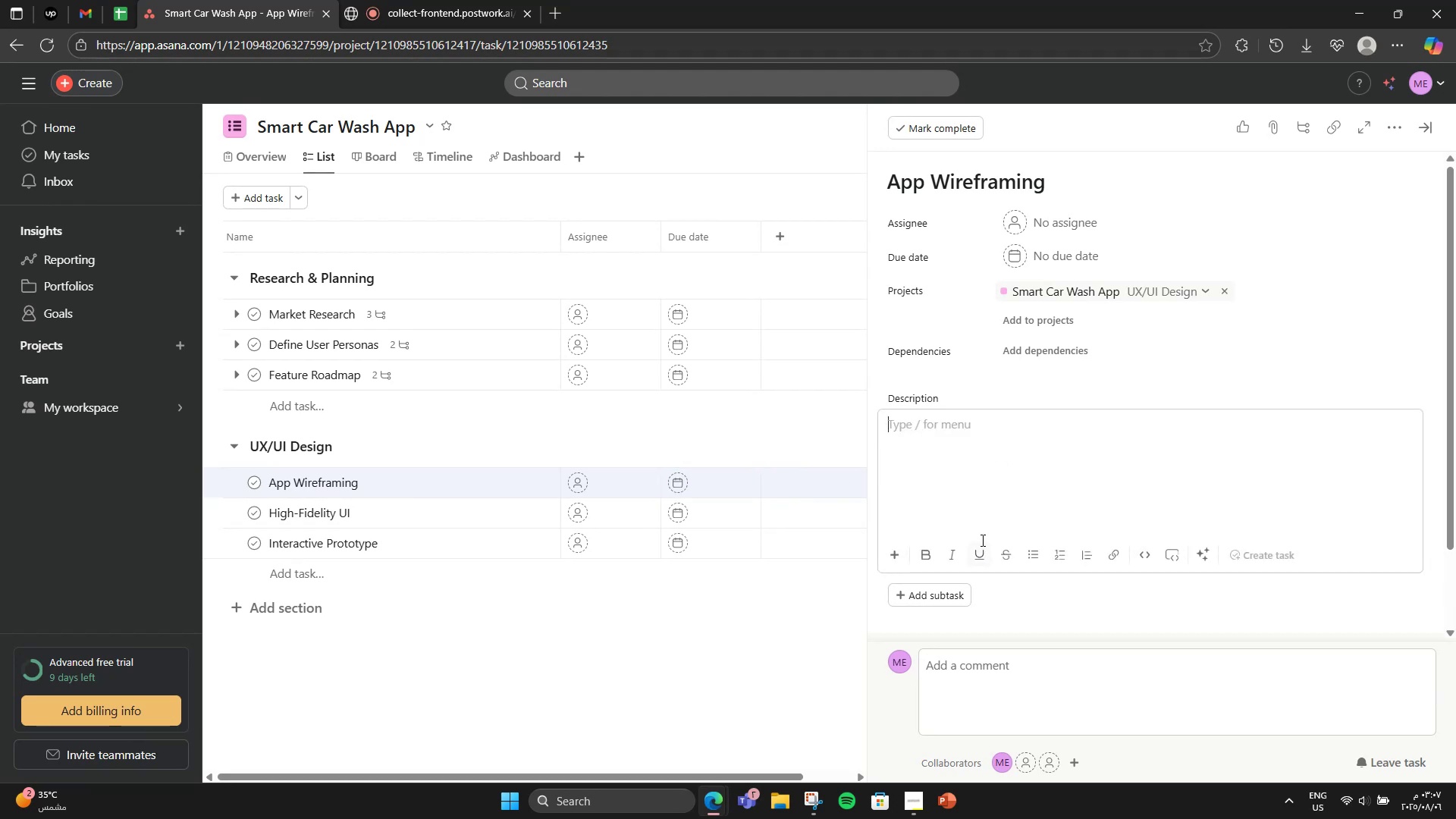 
mouse_move([952, 547])
 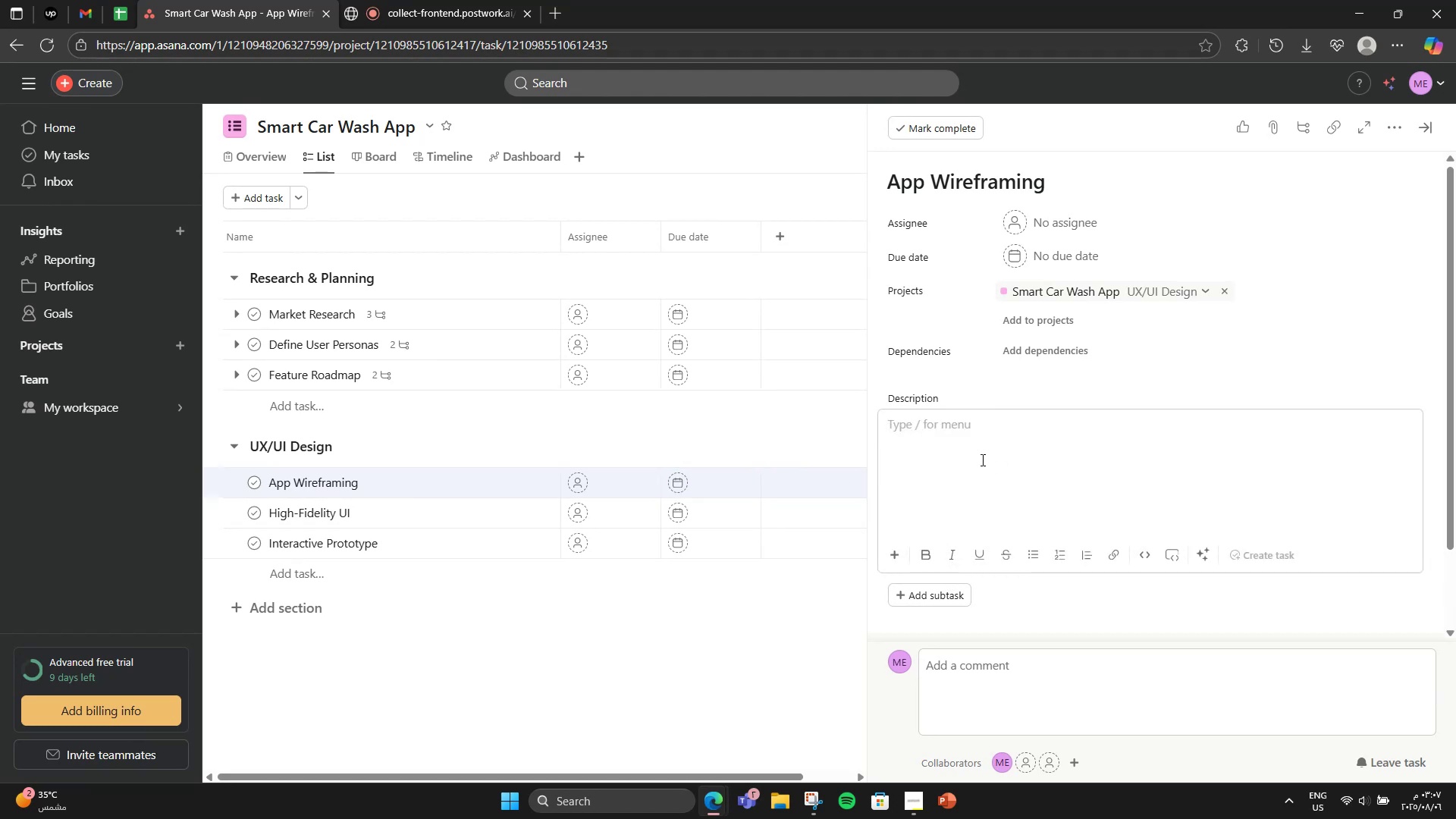 
left_click([981, 460])
 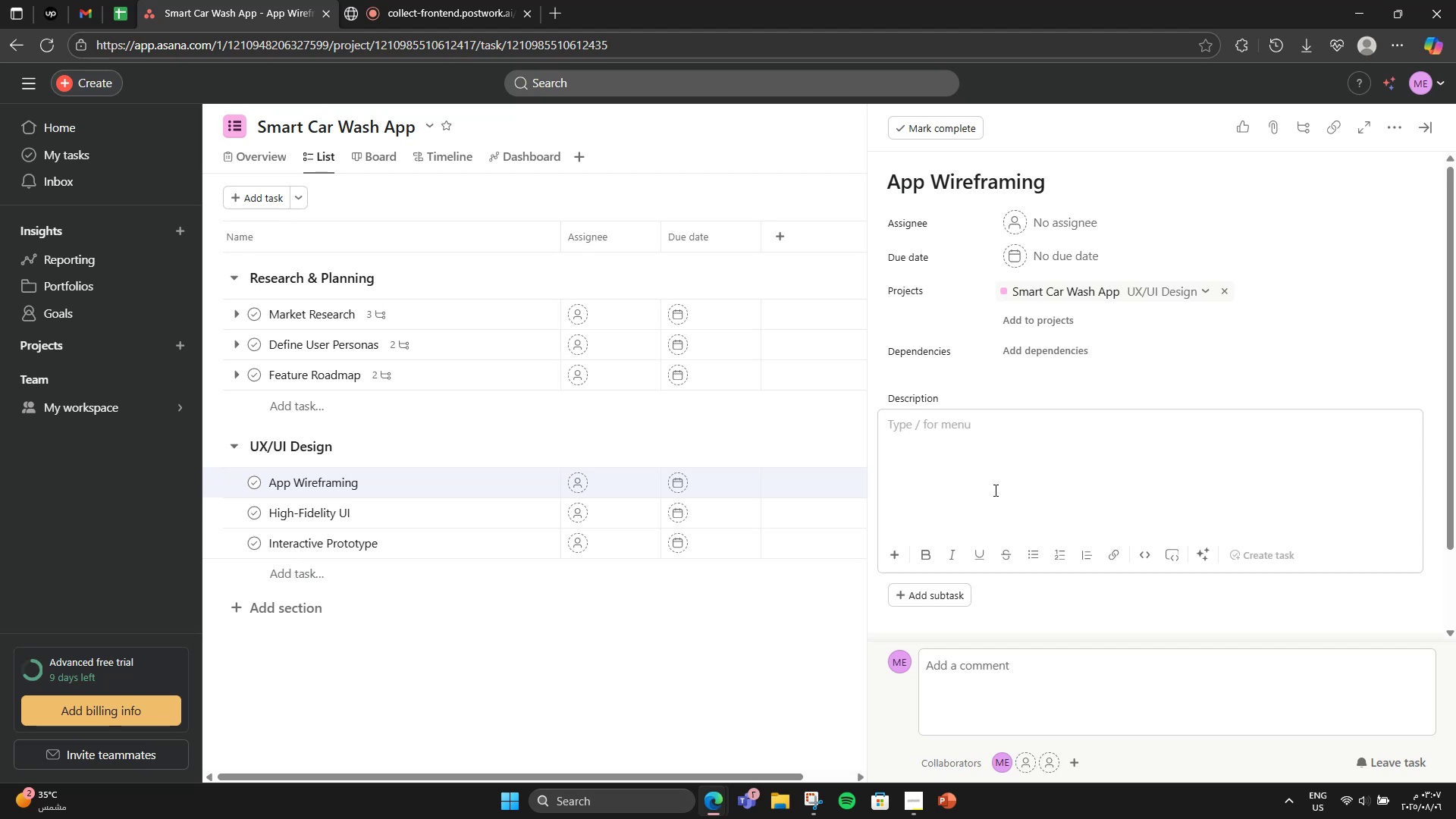 
wait(5.25)
 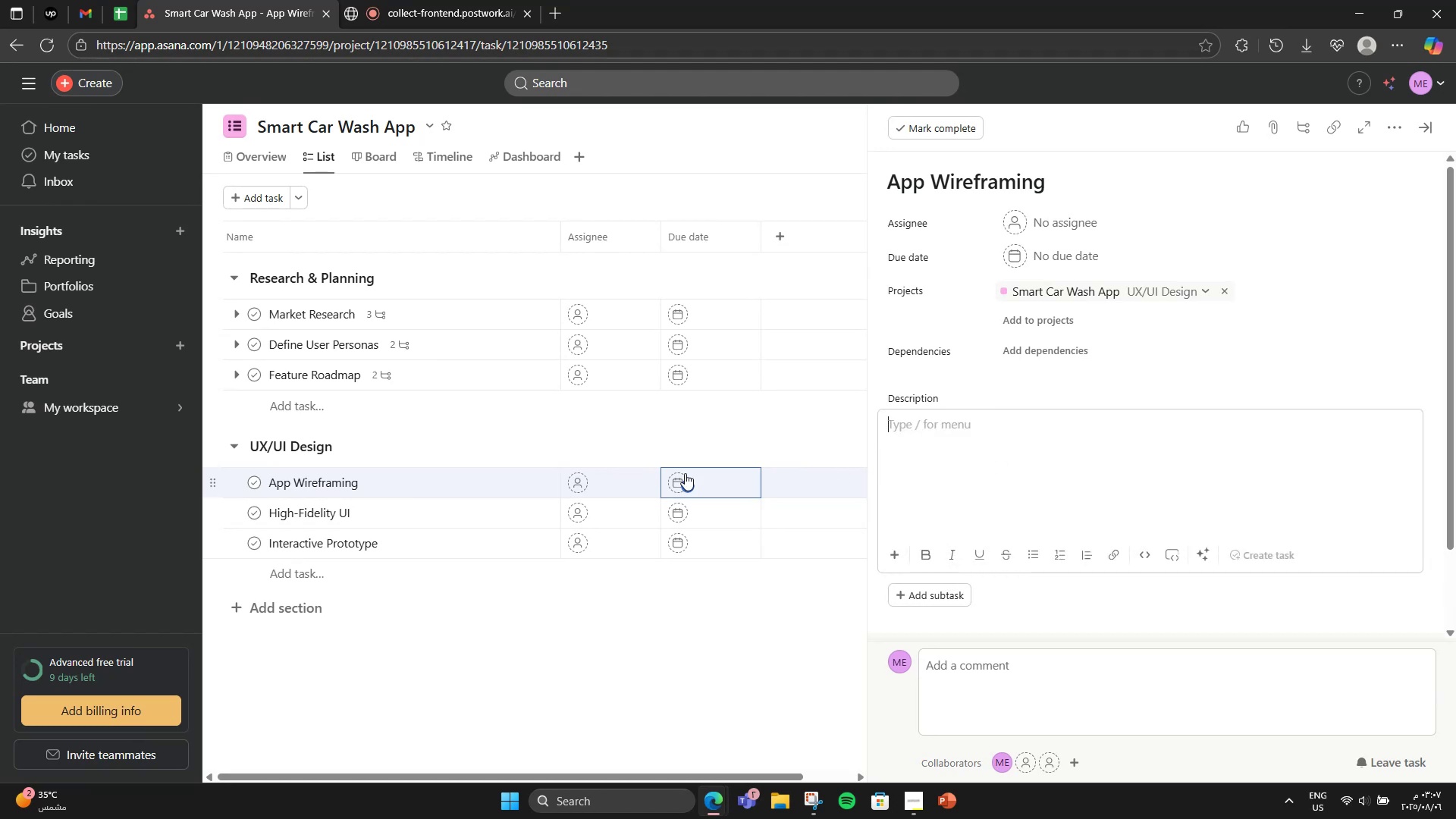 
left_click([998, 451])
 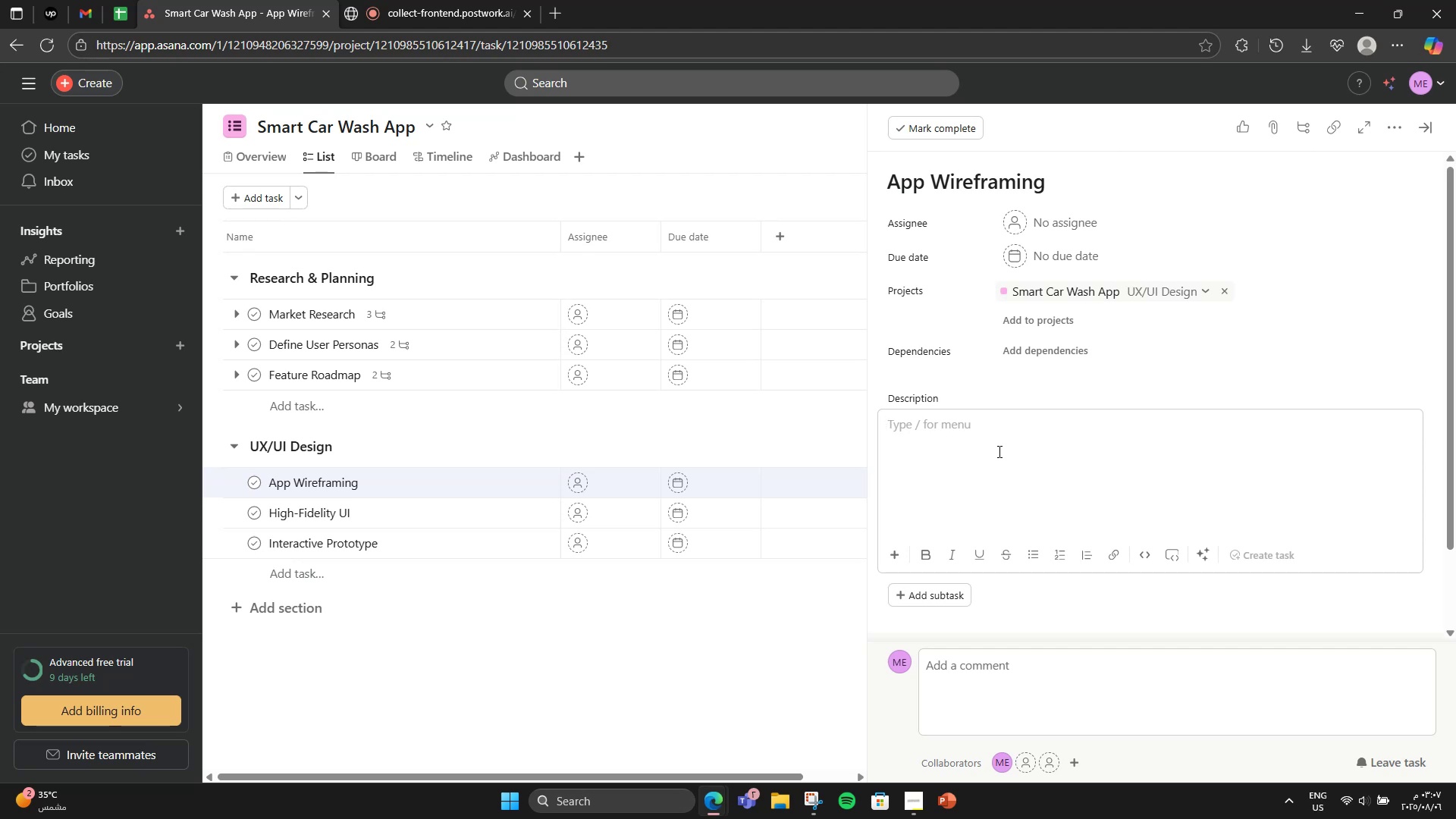 
type(Create low-fidelity )
 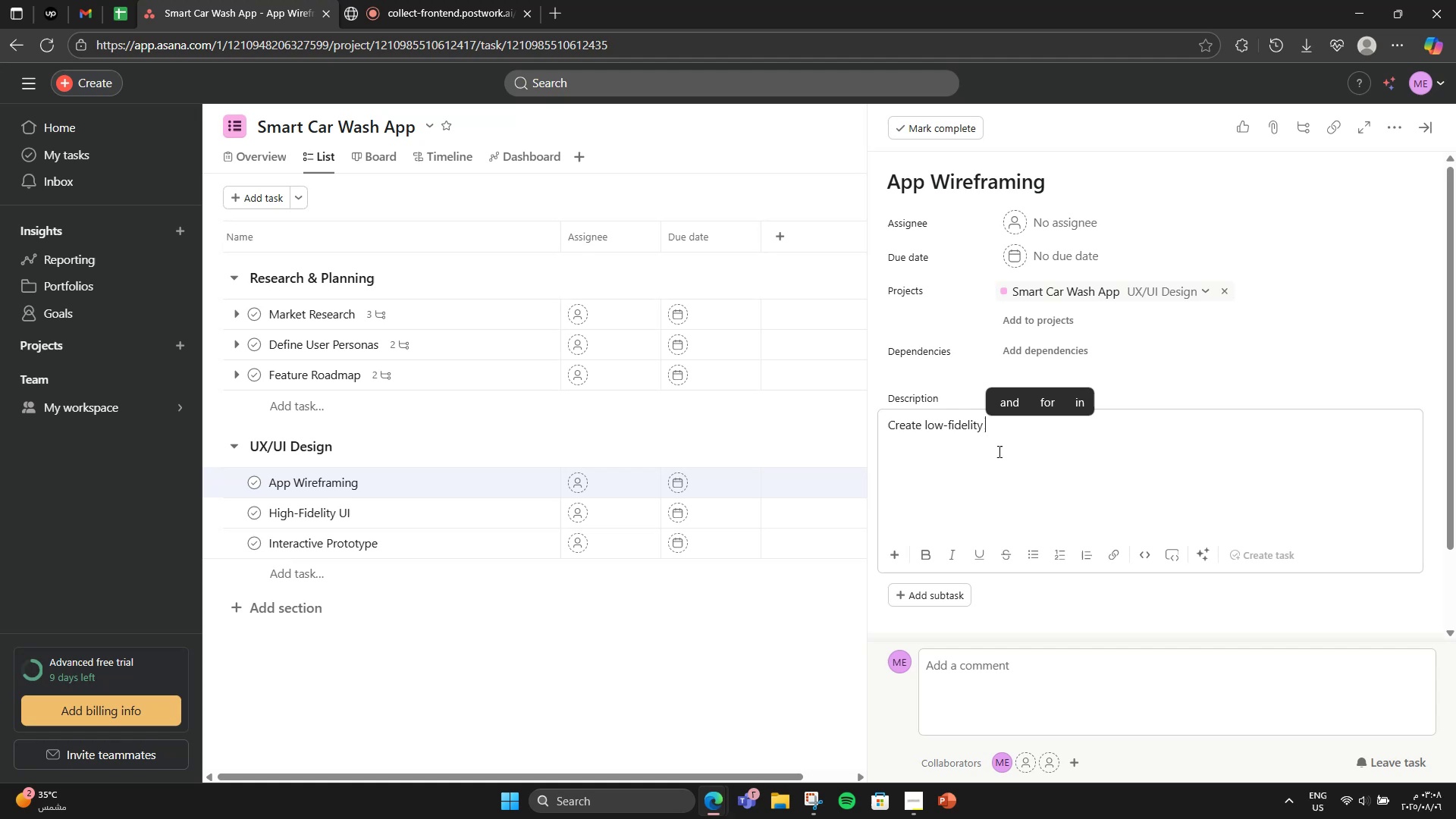 
wait(5.78)
 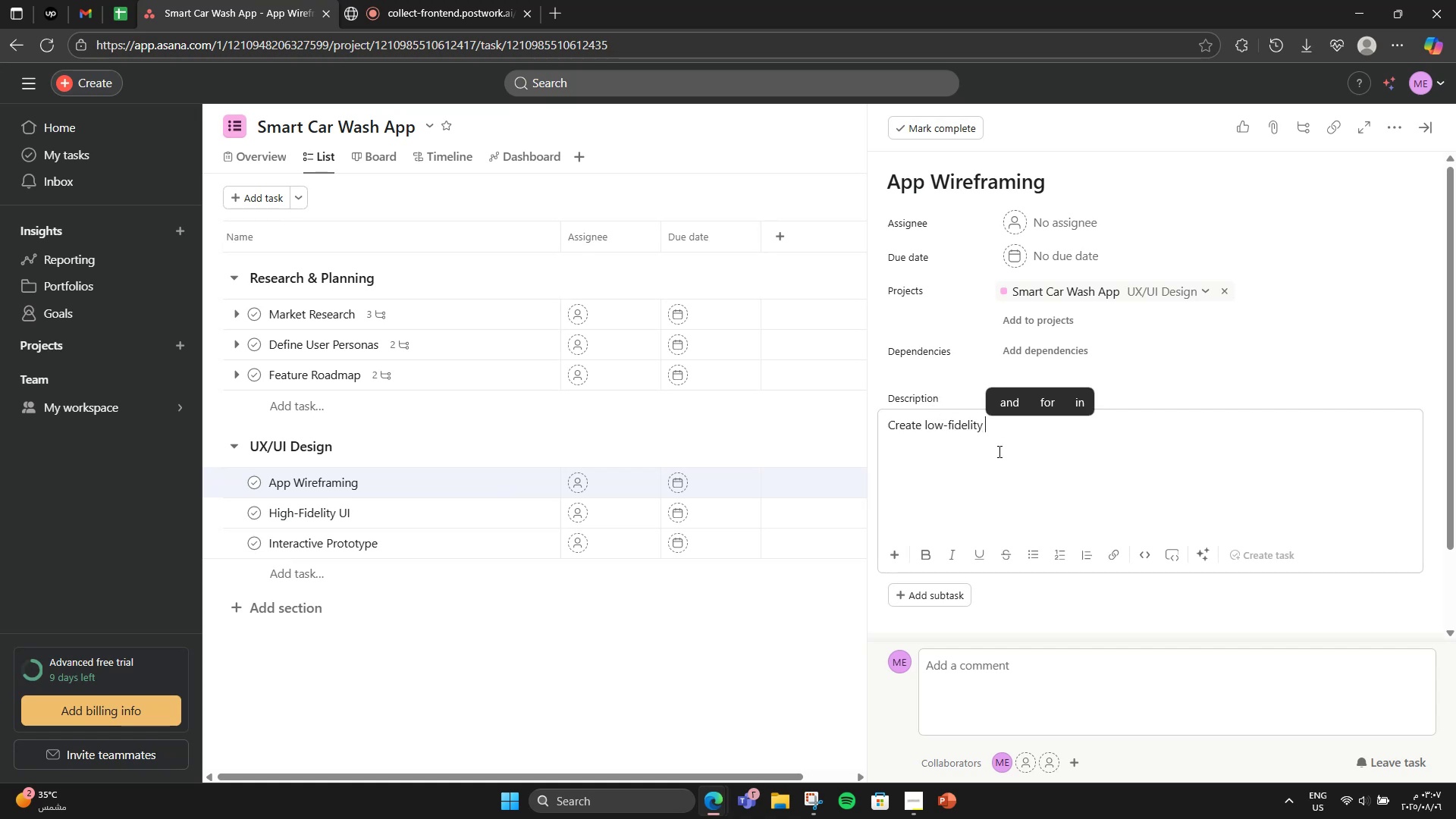 
type(wireframes for main screens)
 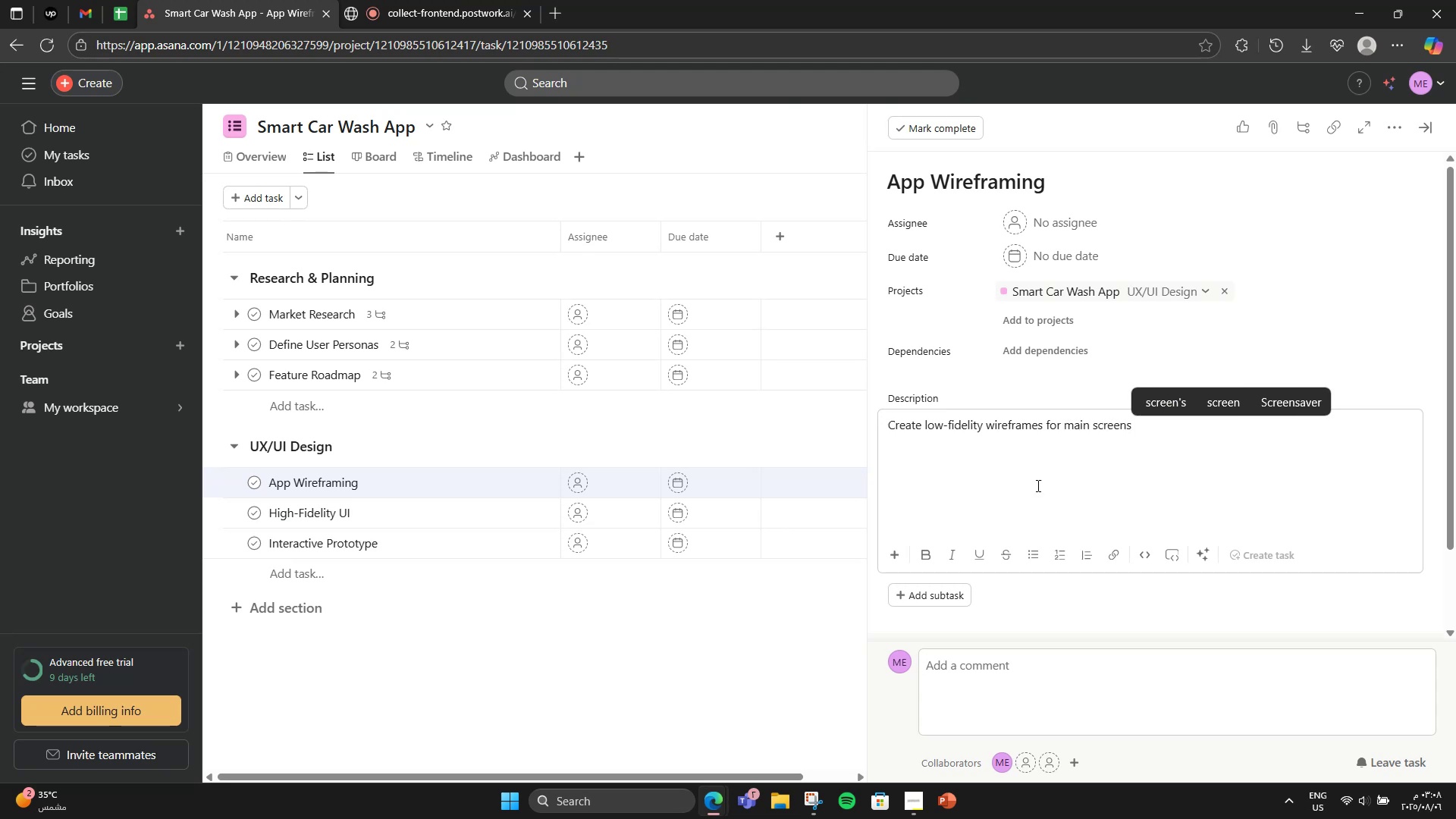 
scroll: coordinate [1063, 504], scroll_direction: down, amount: 2.0
 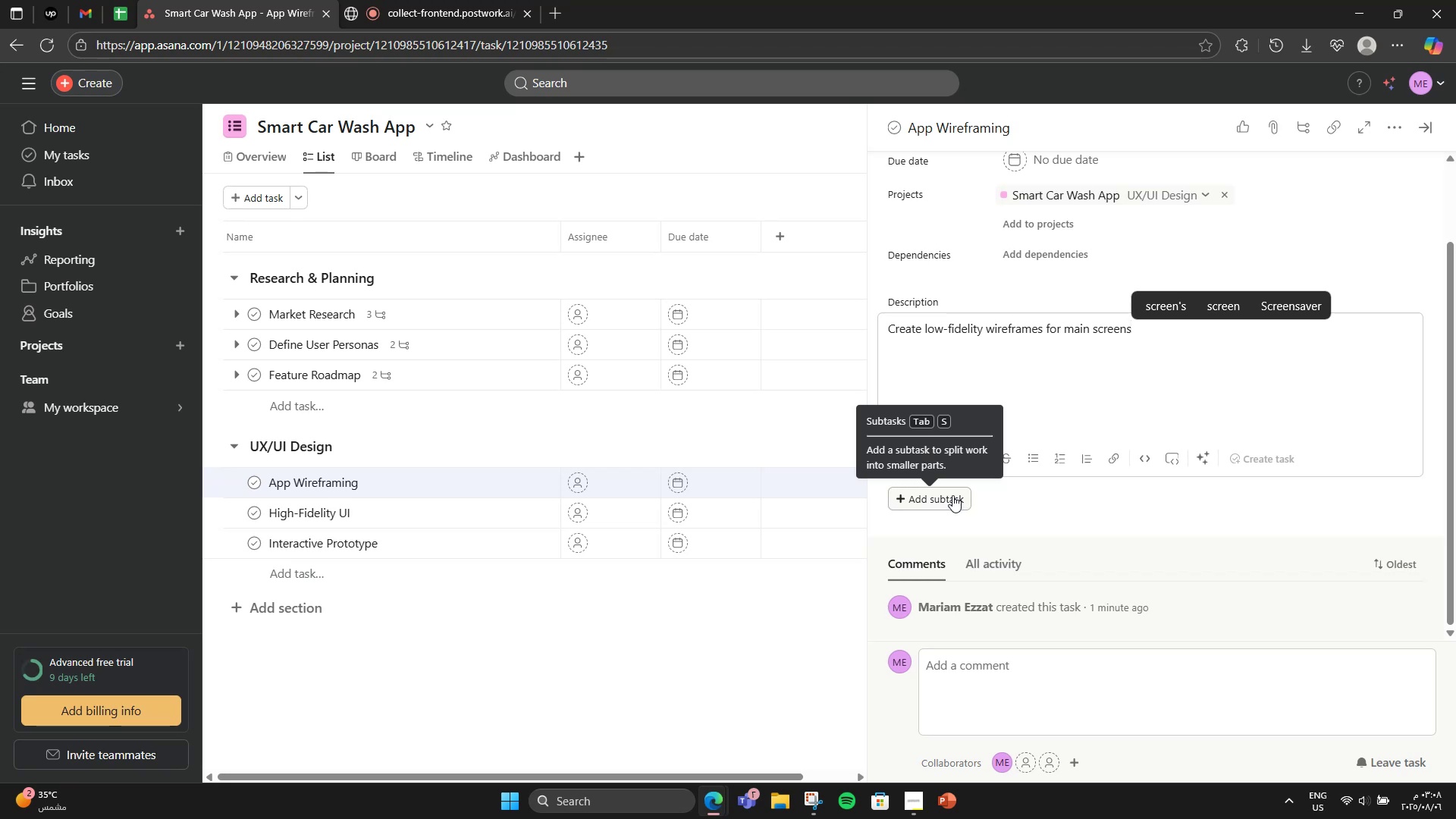 
left_click([952, 495])
 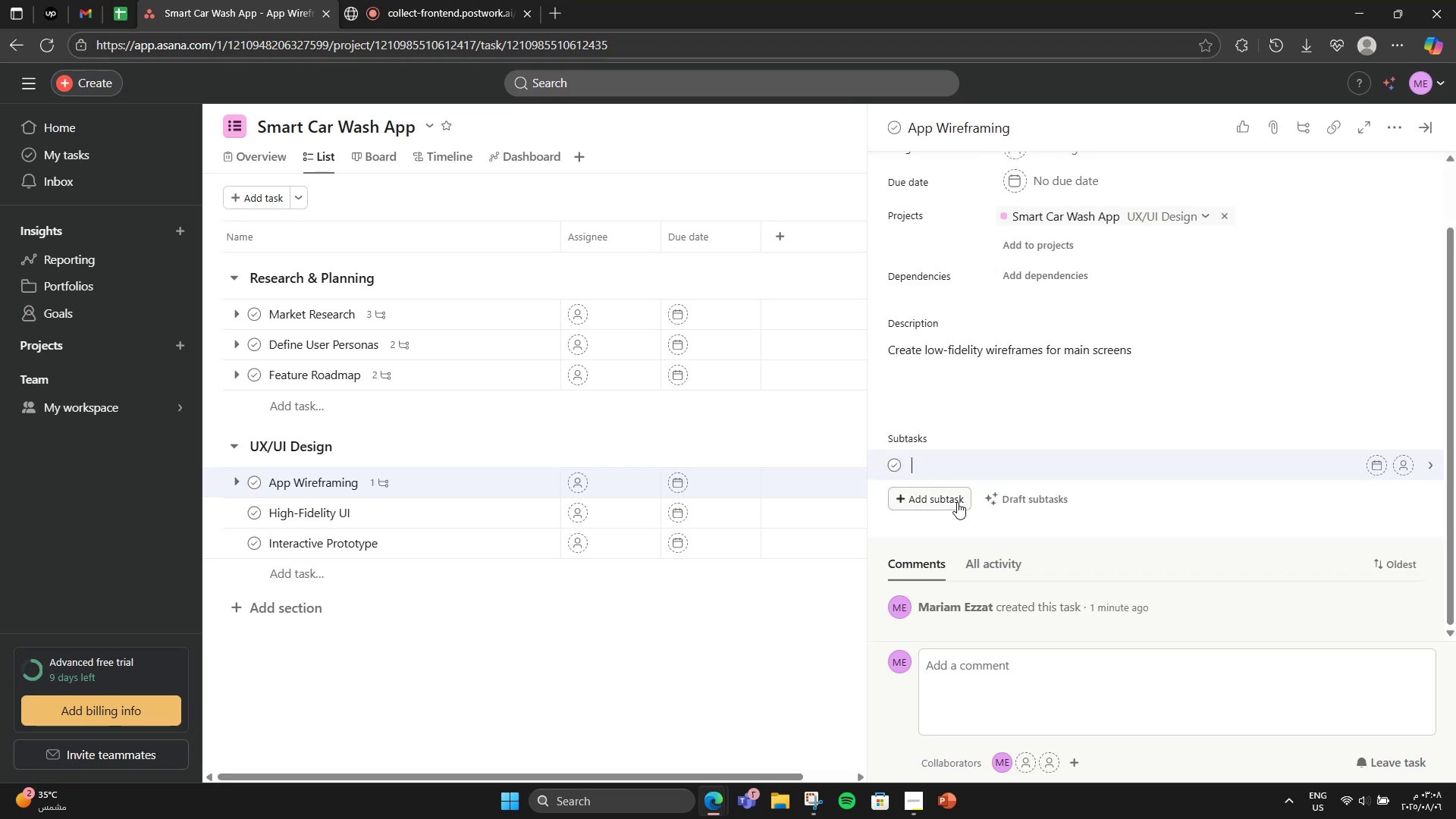 
type(Home)
key(NumpadEnter)
type(Booking flow)
key(NumpadEnter)
type(Payment)
 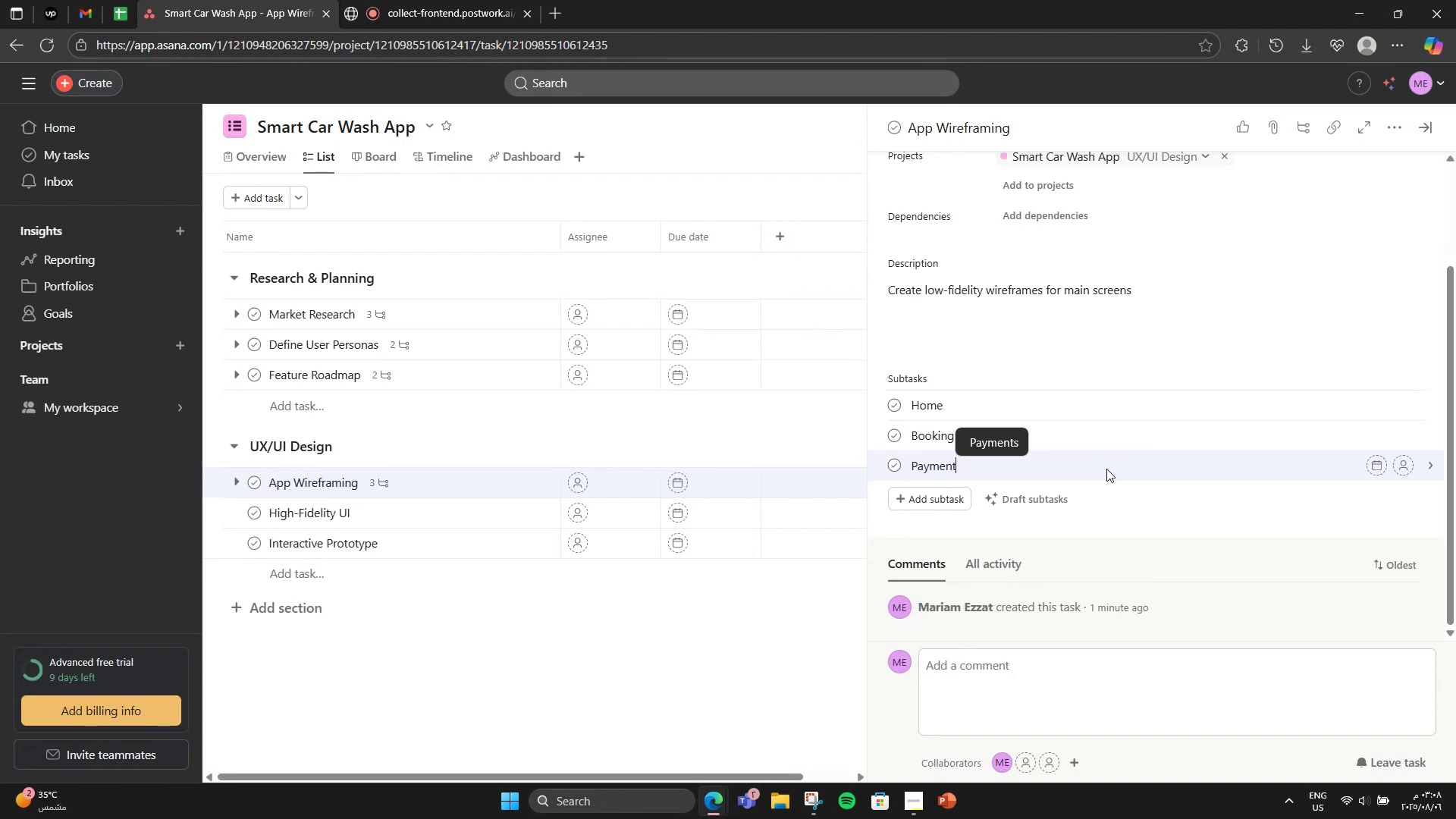 
wait(8.37)
 